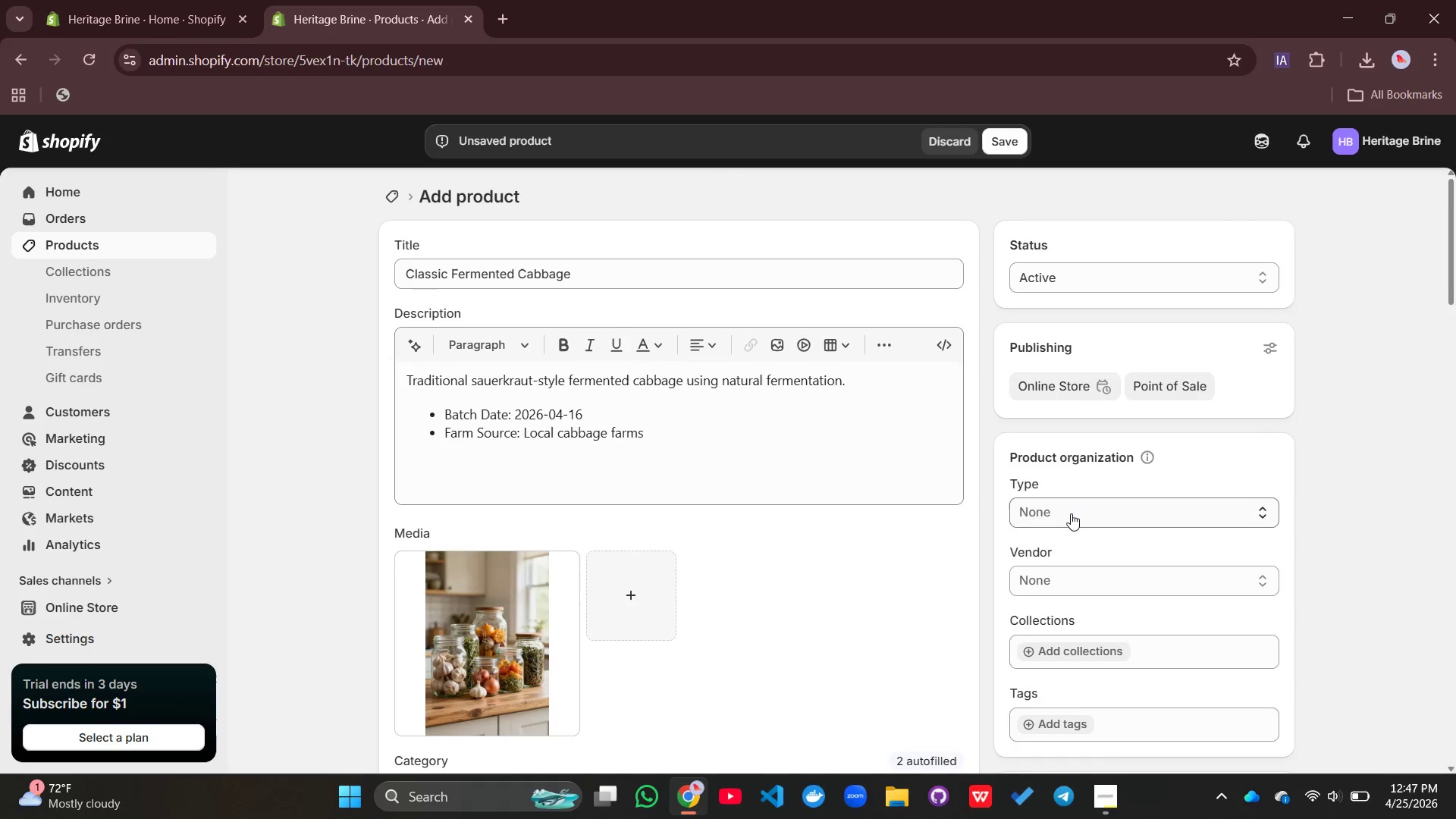 
left_click([1071, 513])
 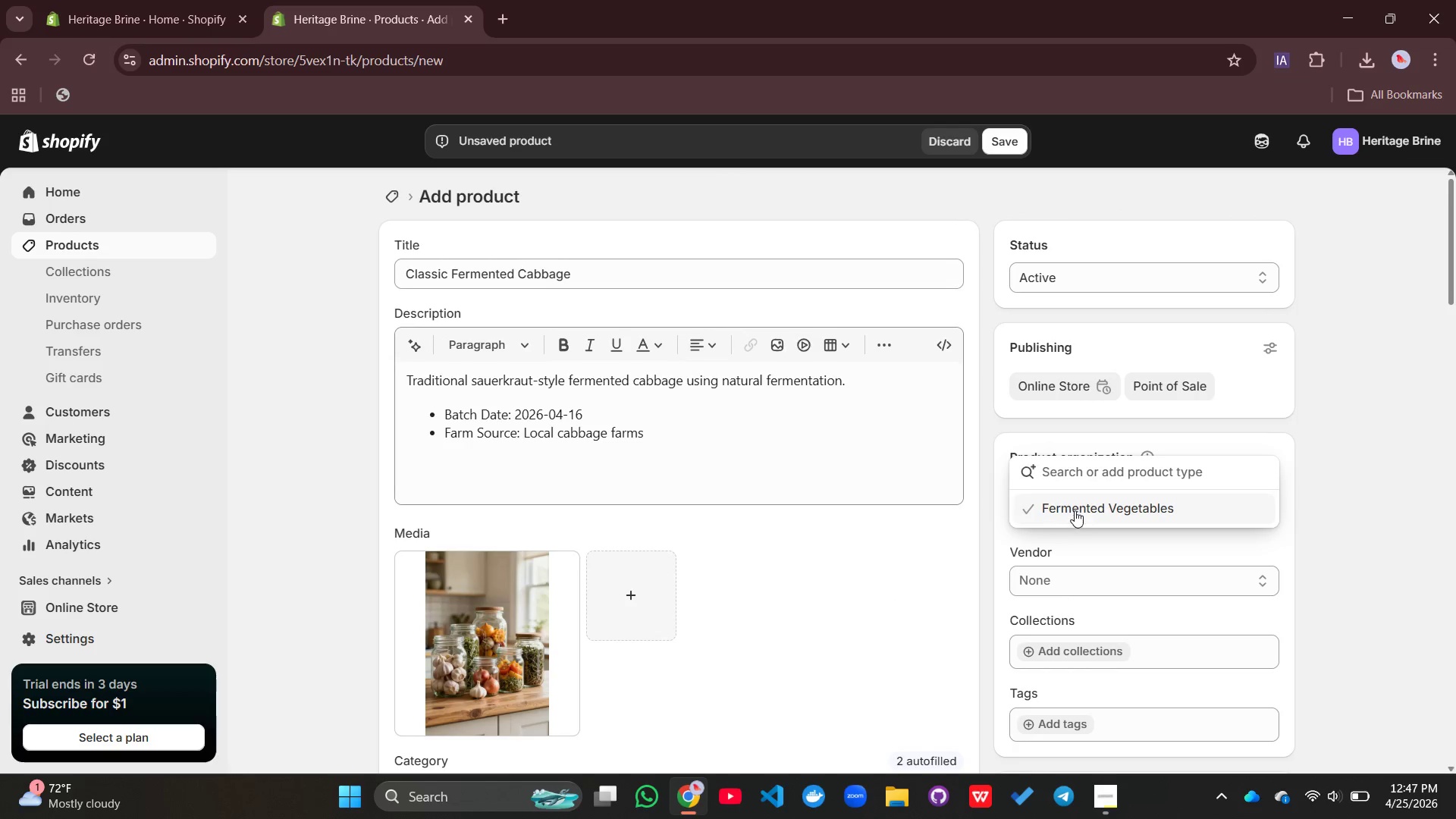 
left_click([1075, 509])
 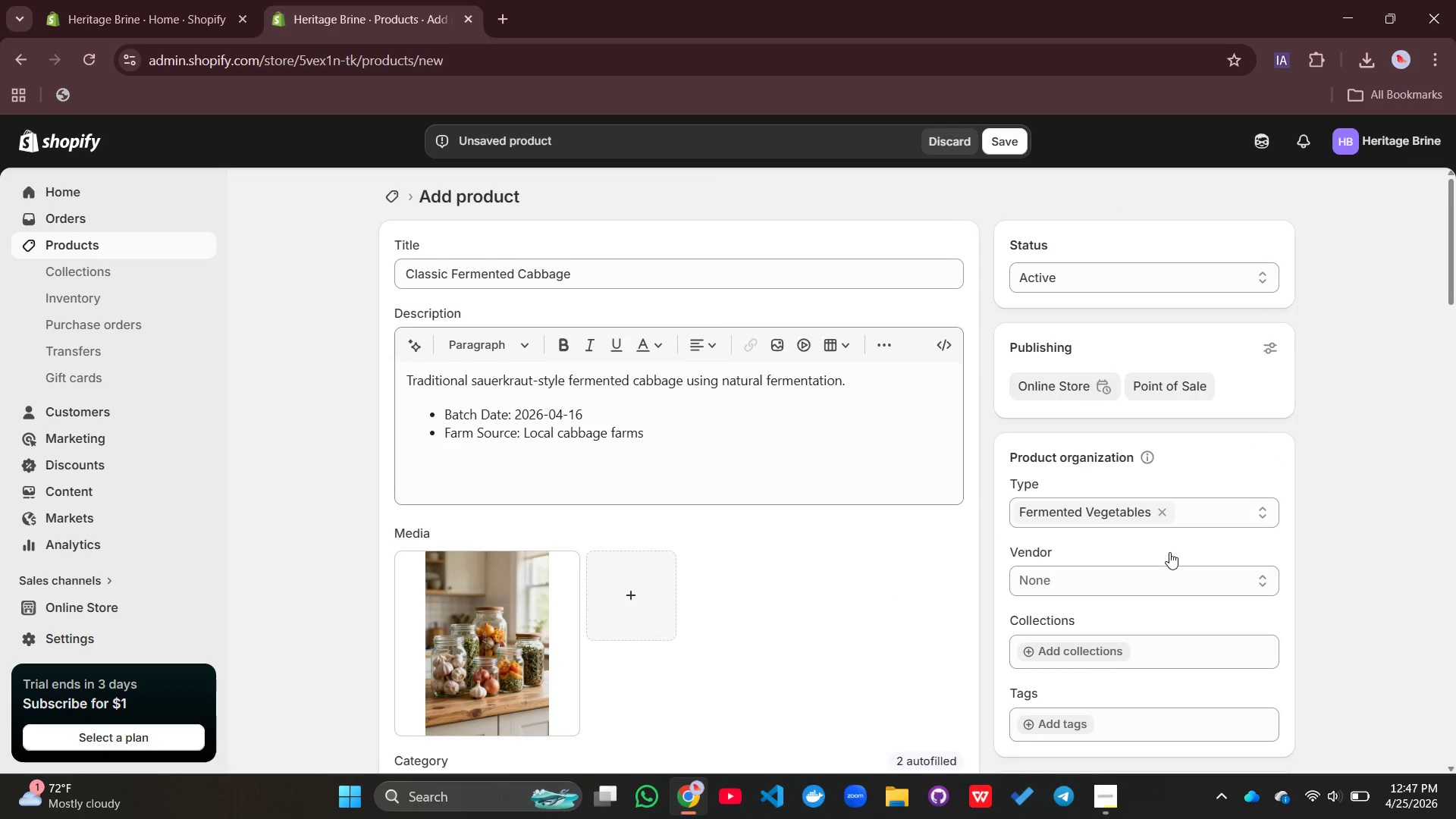 
scroll: coordinate [1169, 552], scroll_direction: down, amount: 2.0
 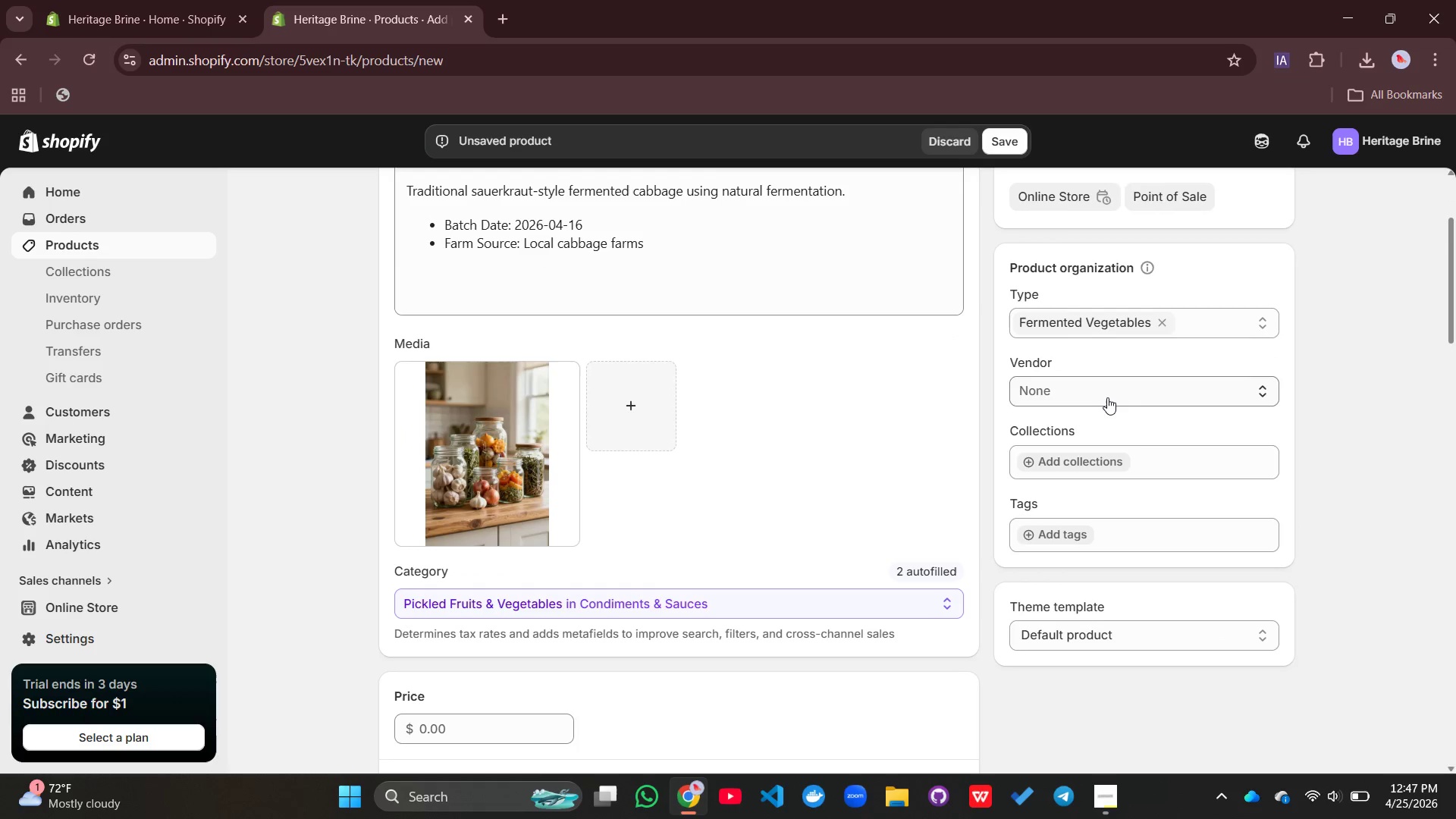 
left_click([1106, 392])
 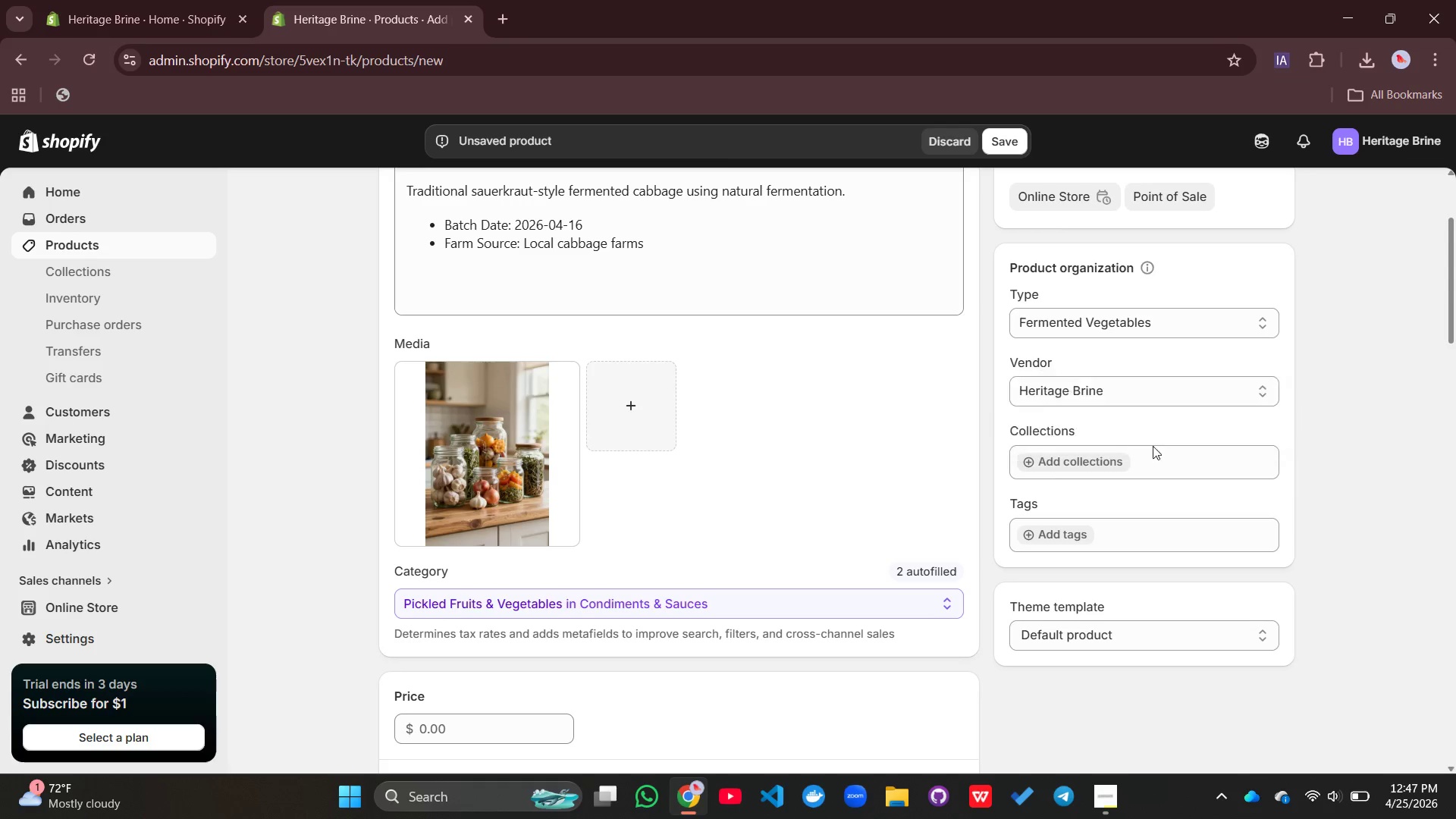 
scroll: coordinate [1166, 448], scroll_direction: down, amount: 1.0
 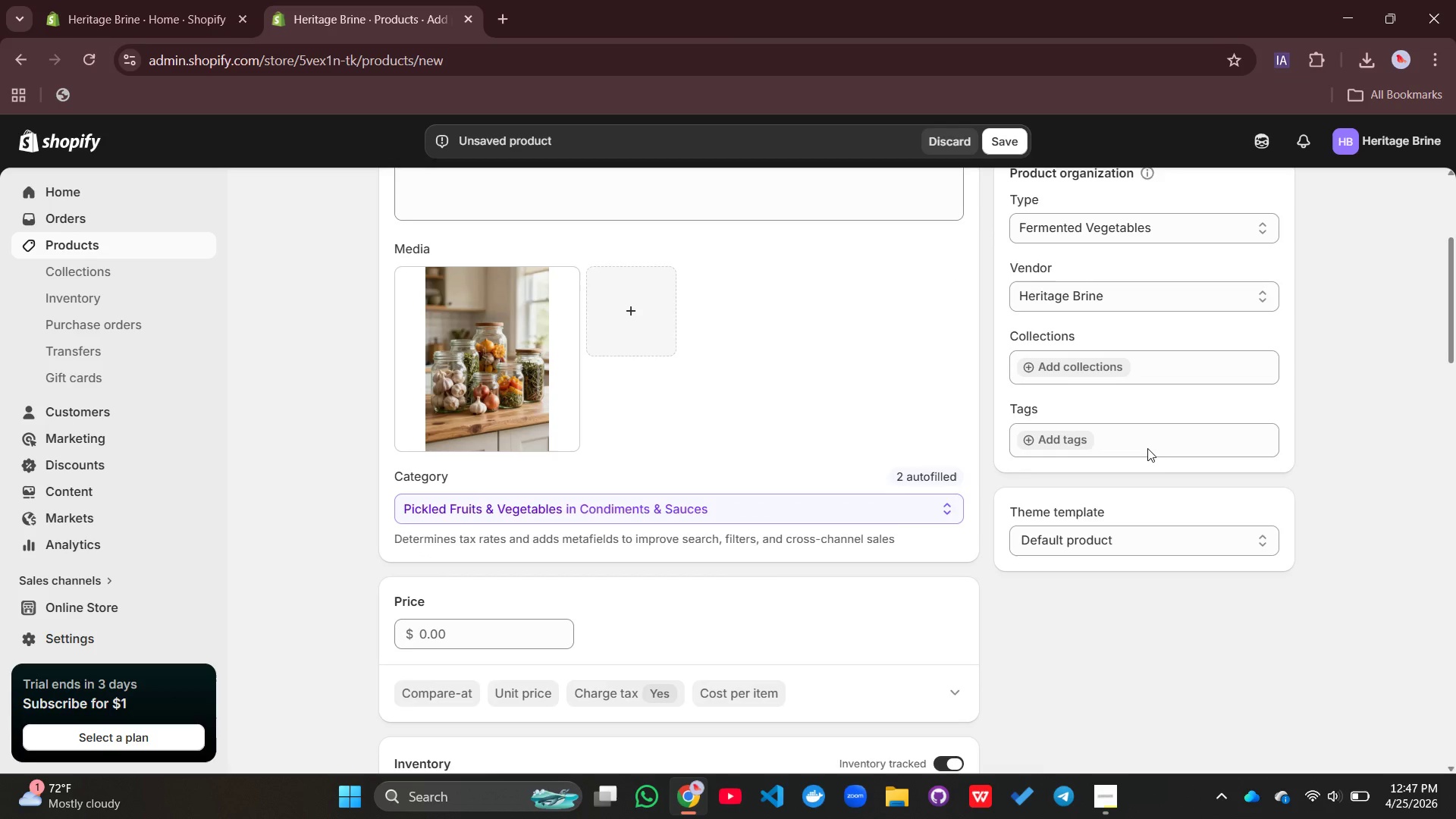 
left_click([1147, 448])
 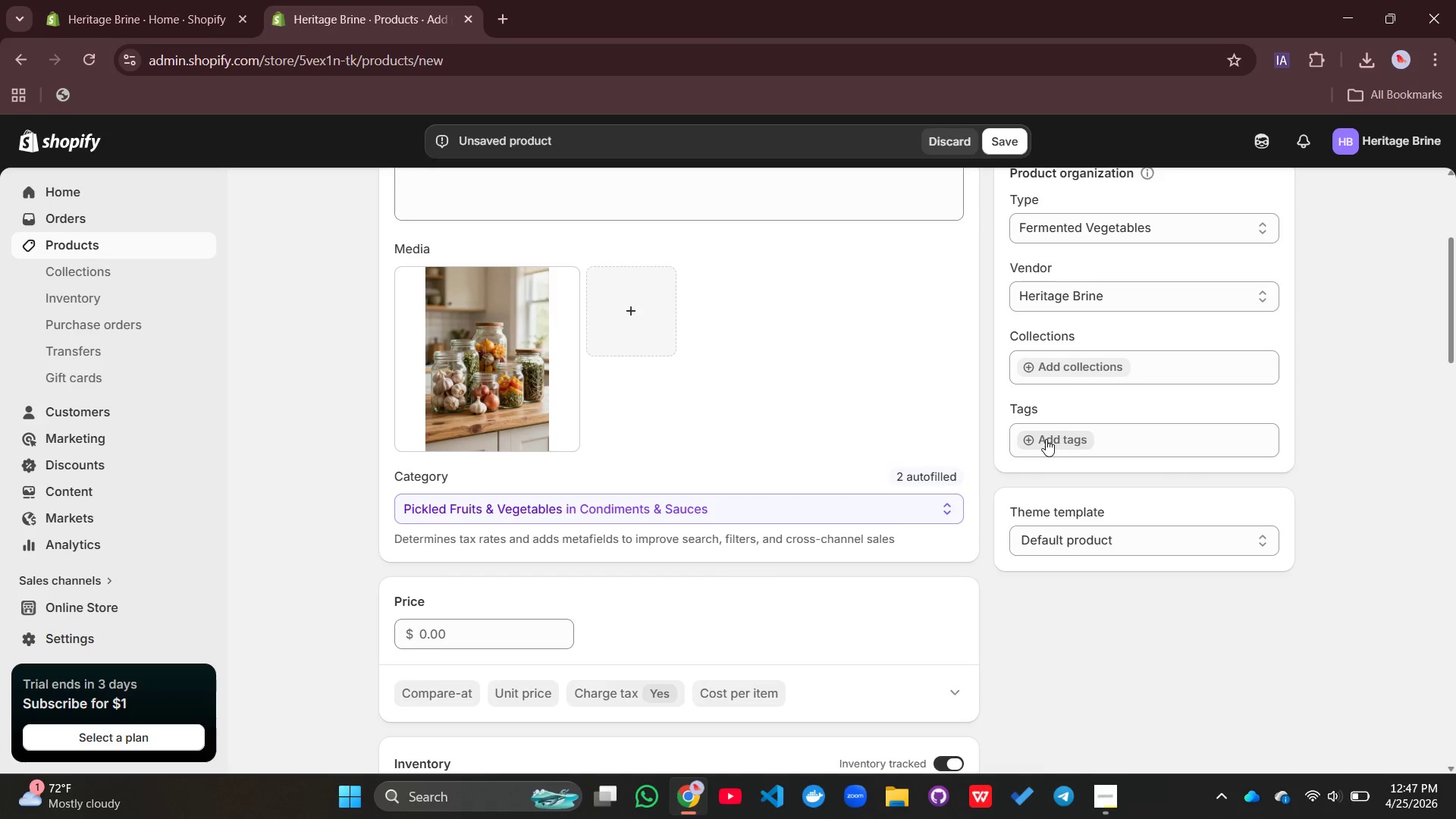 
left_click([1046, 439])
 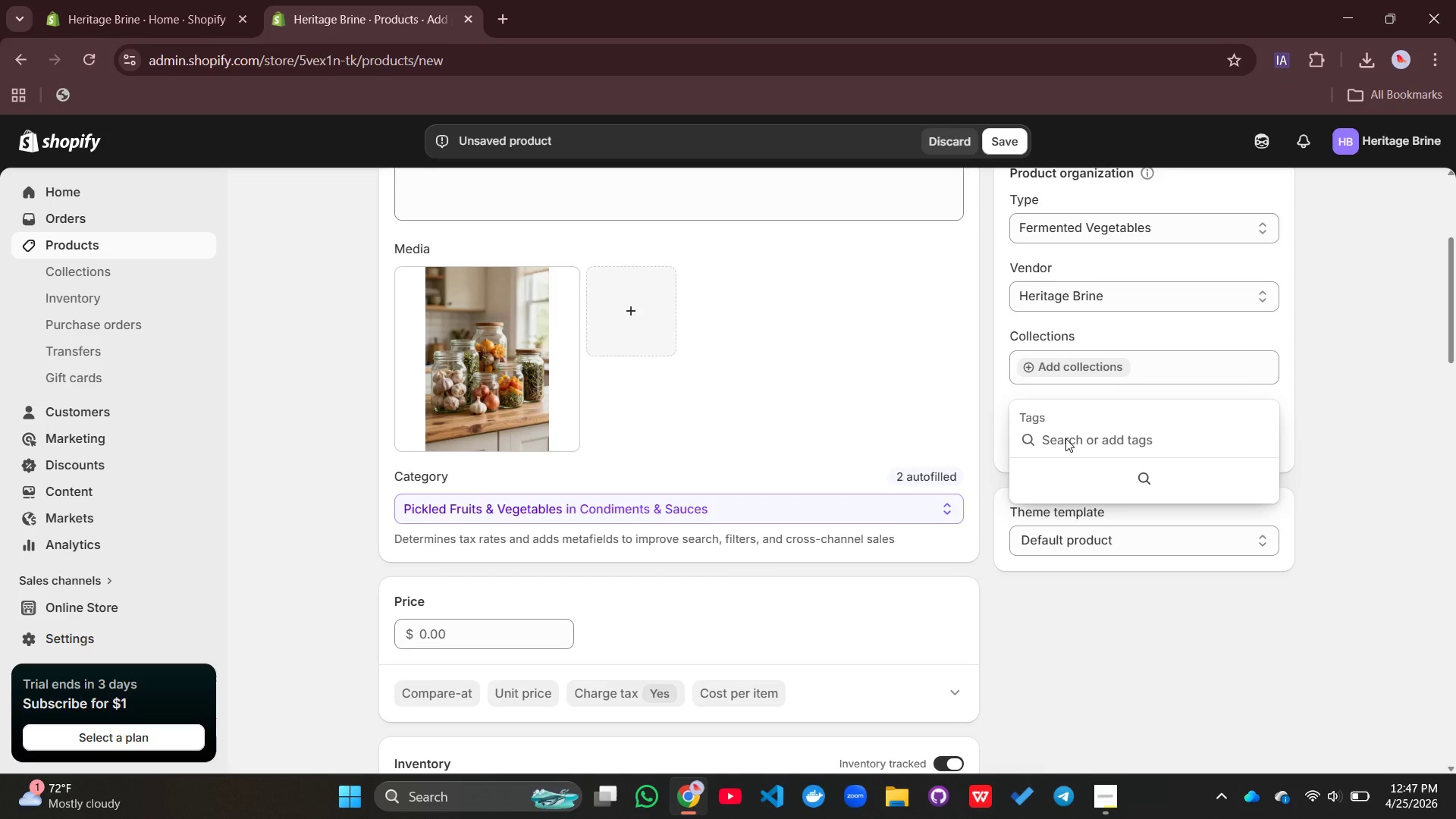 
wait(6.59)
 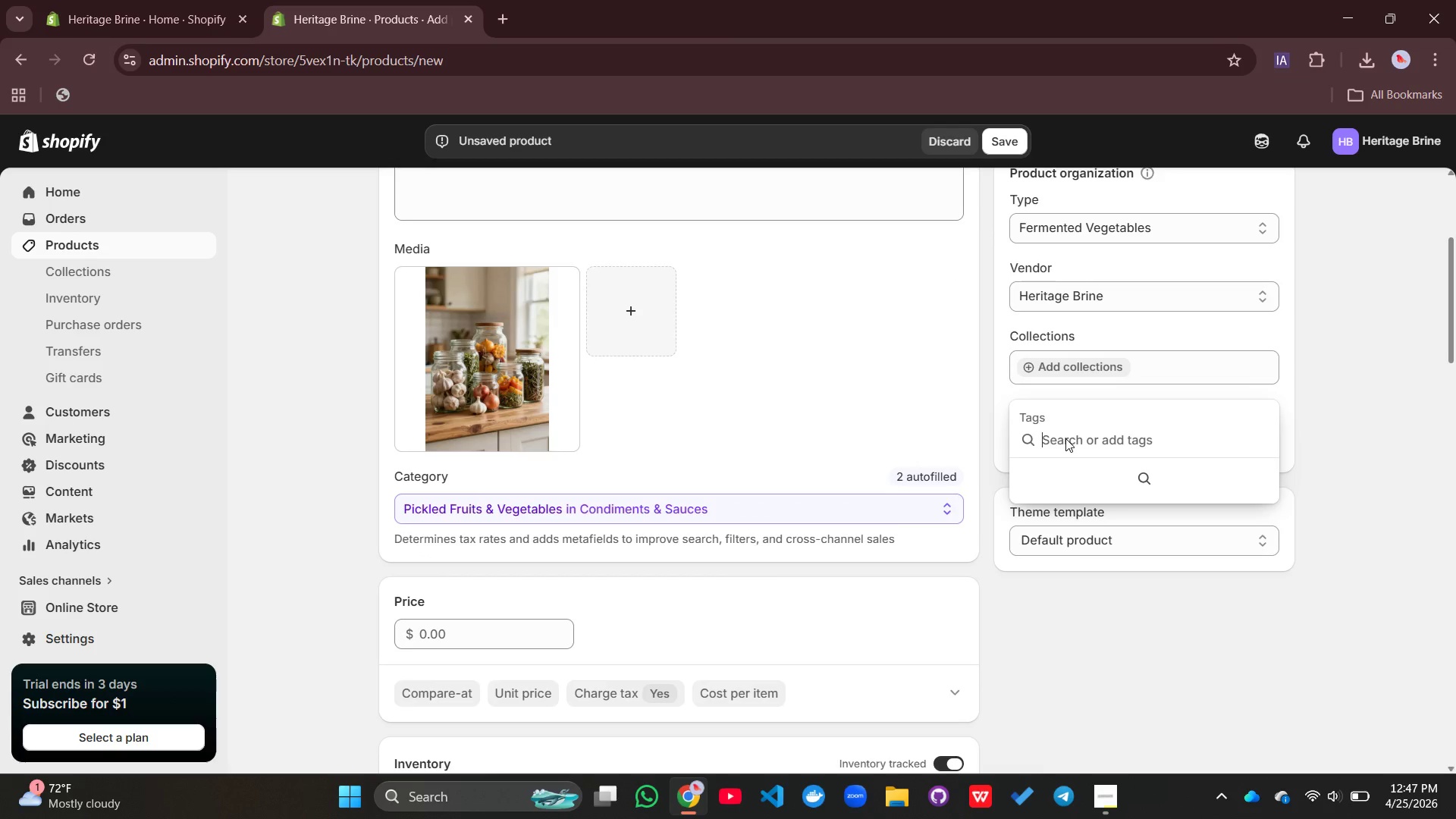 
type(cabbage, sauerkraut, classic, fermented, crunchy)
 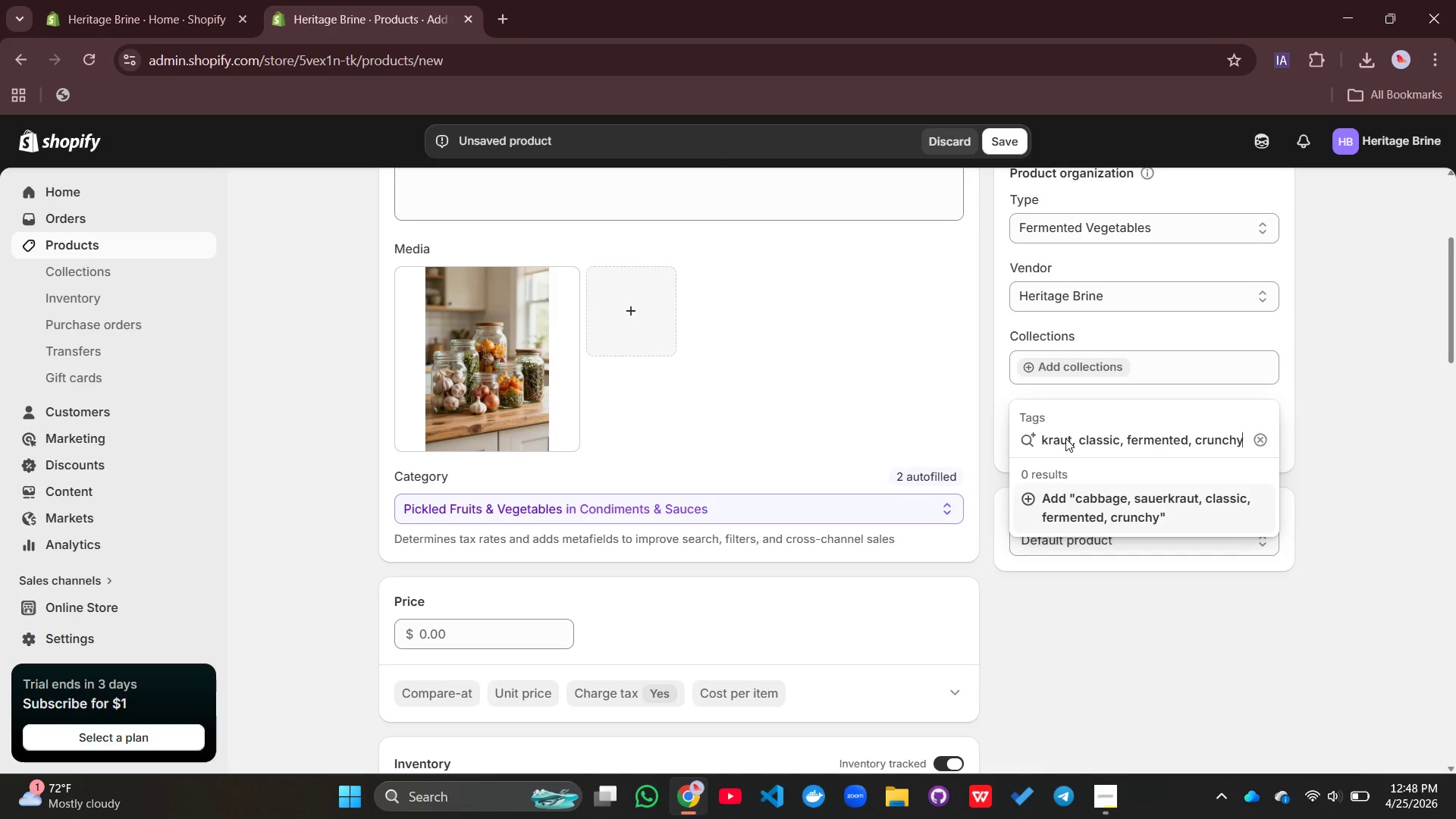 
key(Enter)
 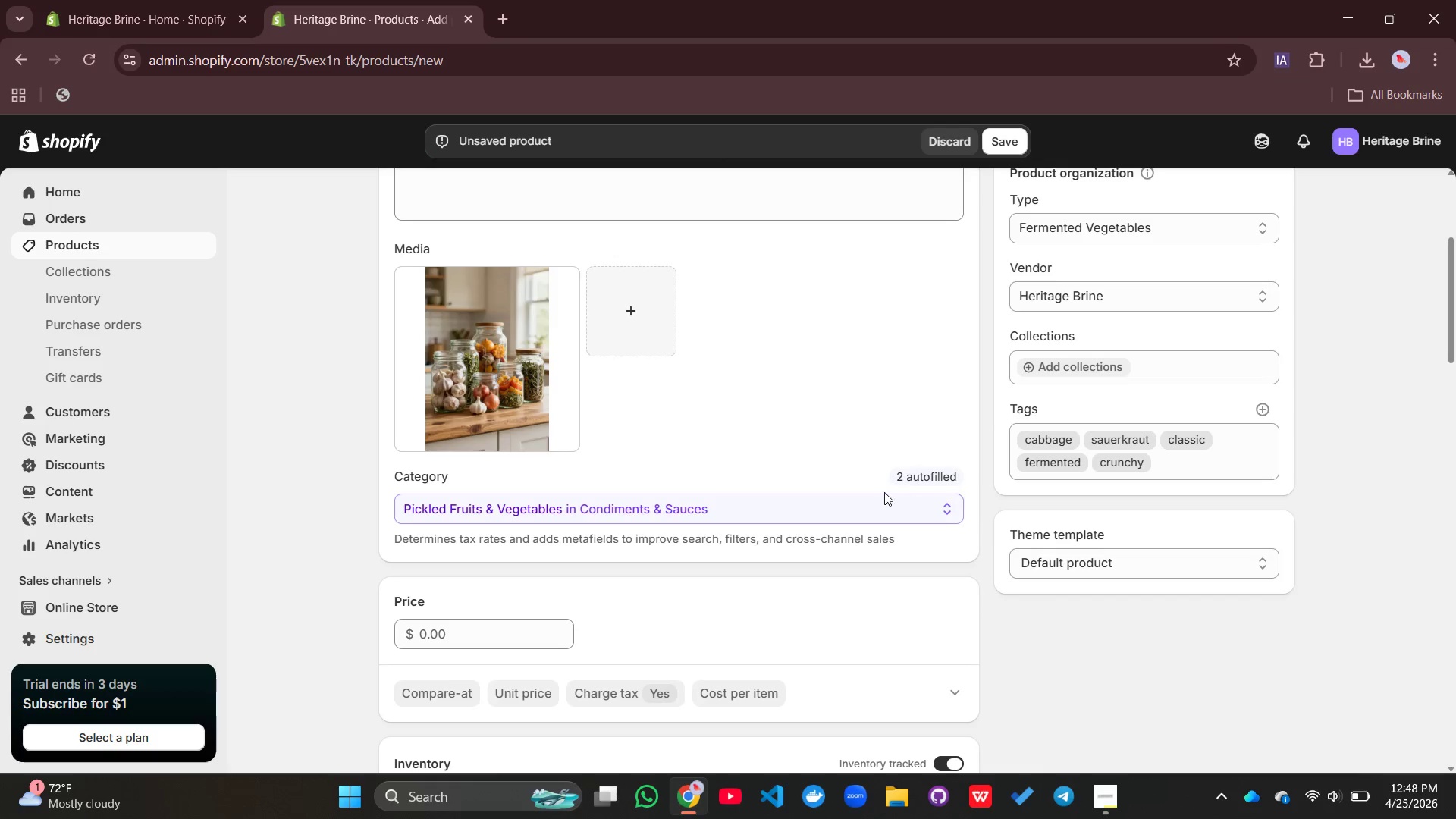 
scroll: coordinate [871, 479], scroll_direction: down, amount: 1.0
 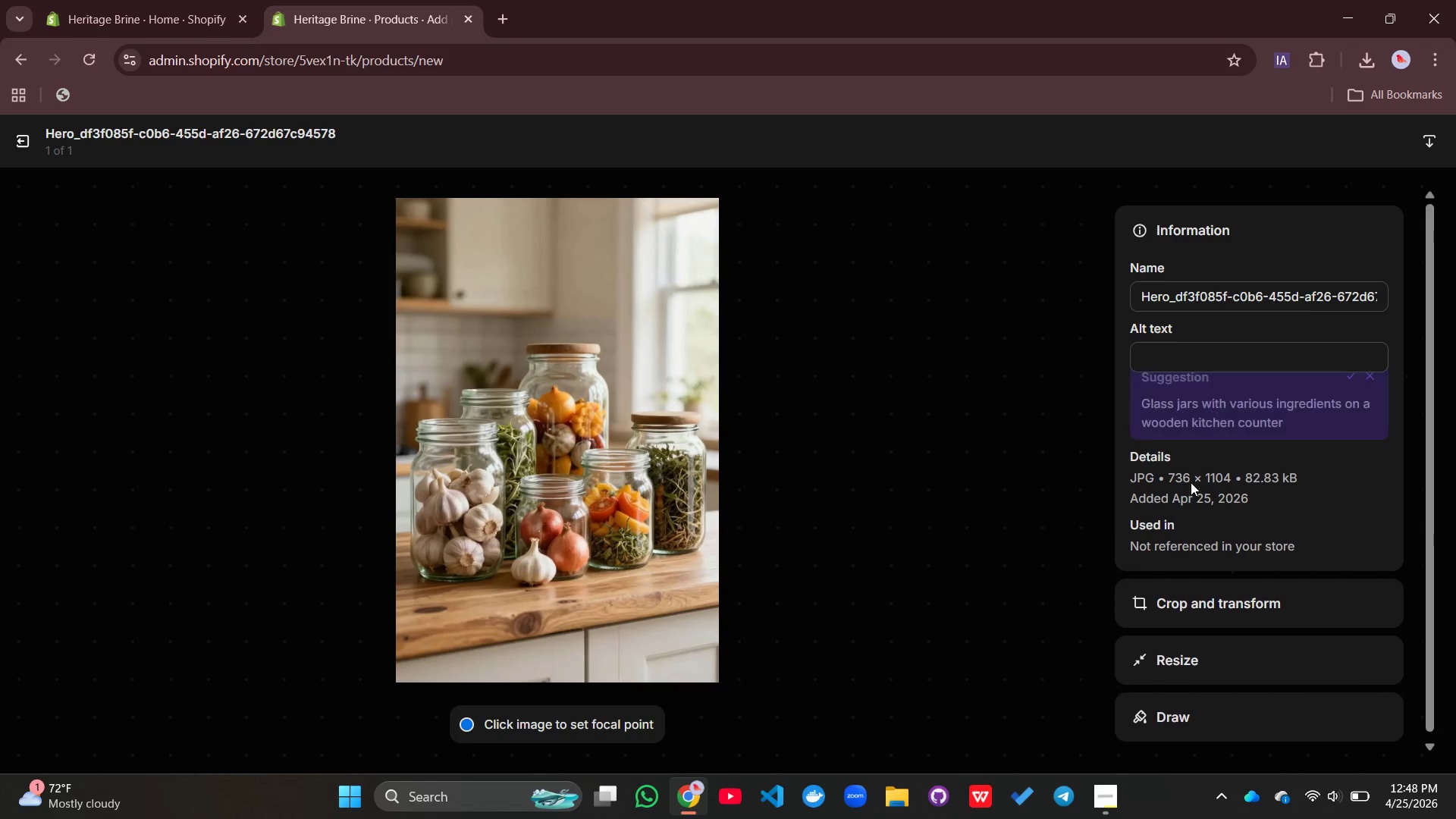 
wait(6.77)
 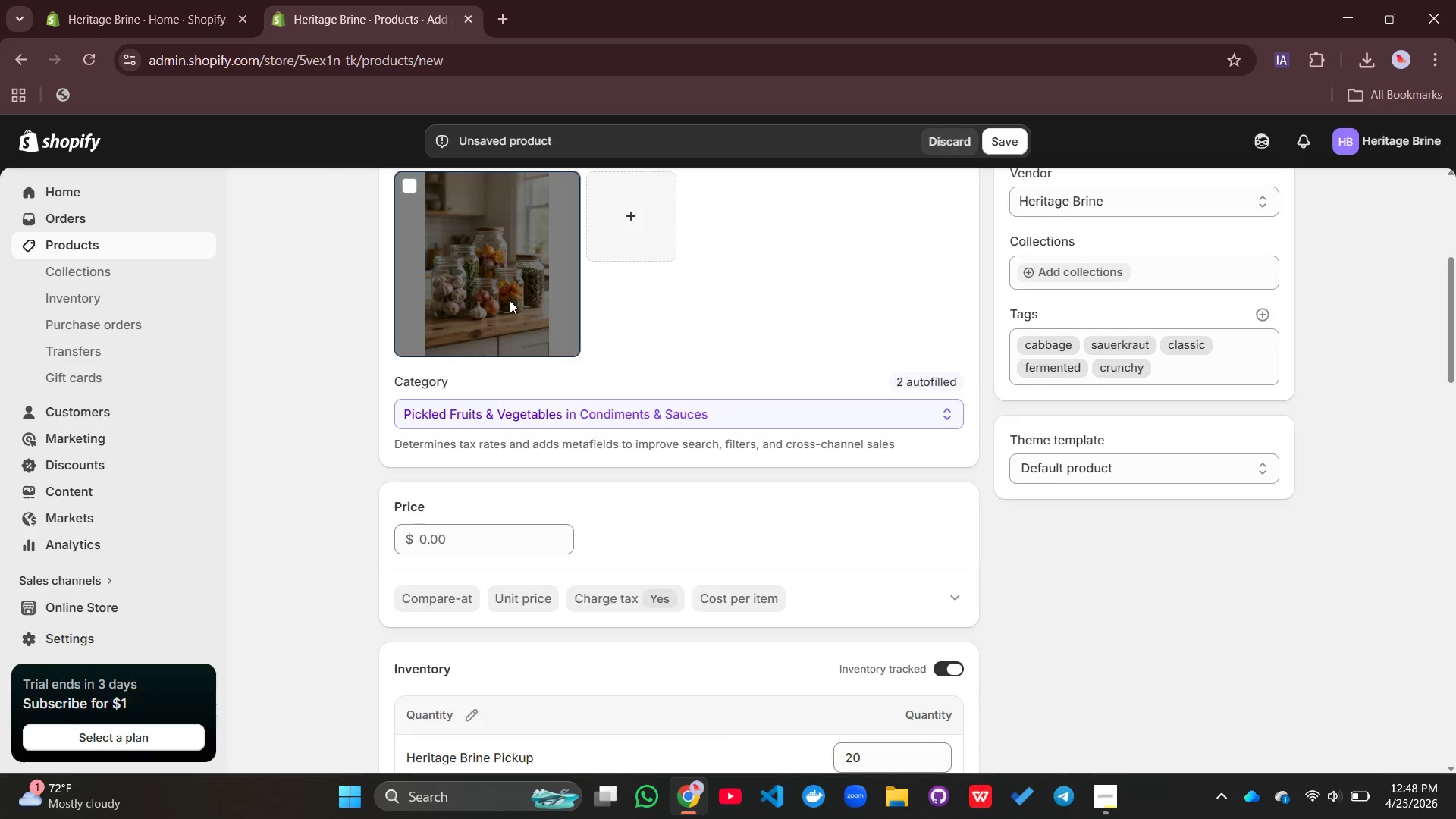 
double_click([1201, 352])
 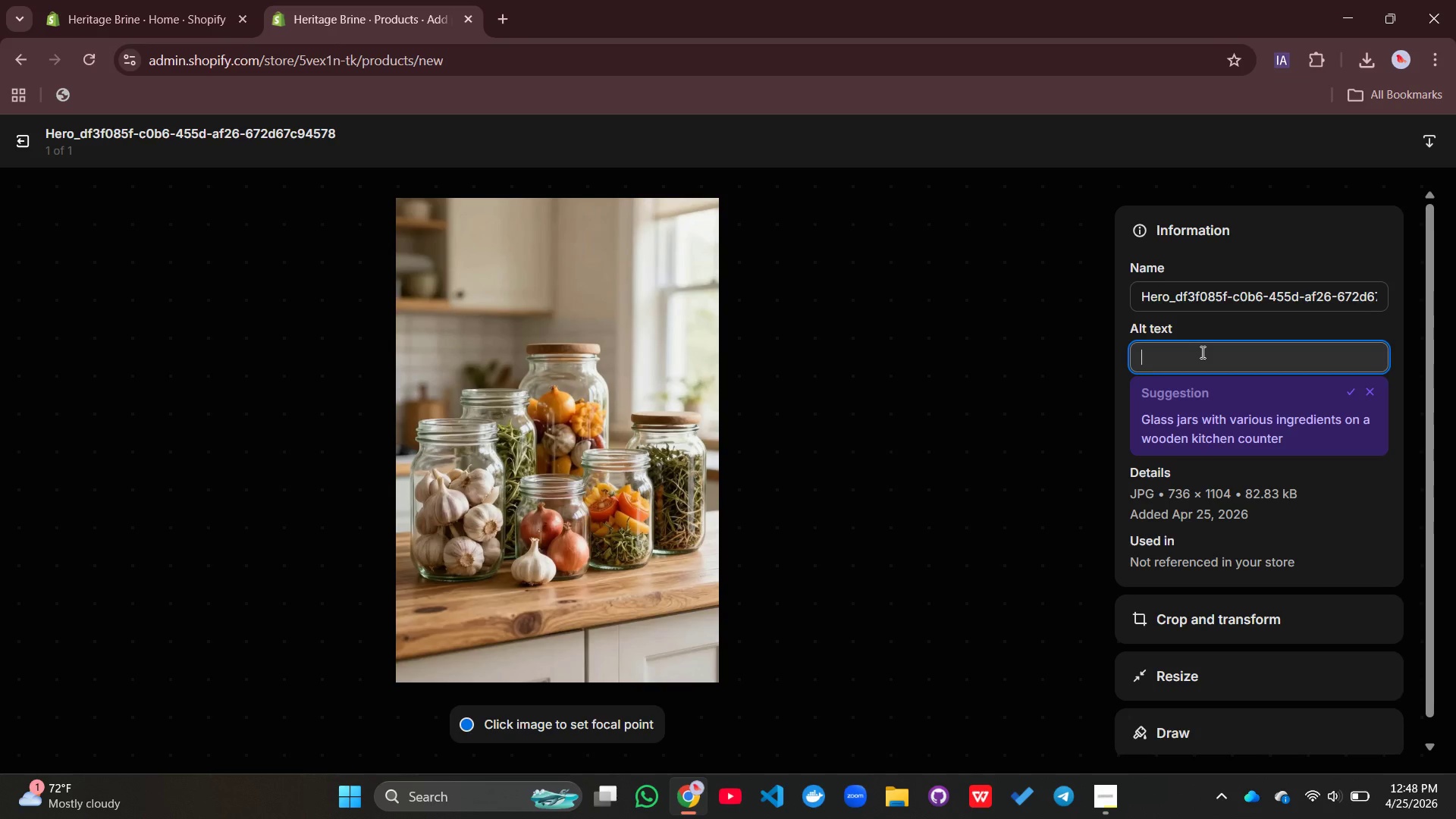 
type(small-batch-)
key(Backspace)
type( fermented vegetables _)
key(Backspace)
type(0)
key(Backspace)
type(- Classic Cabbage)
 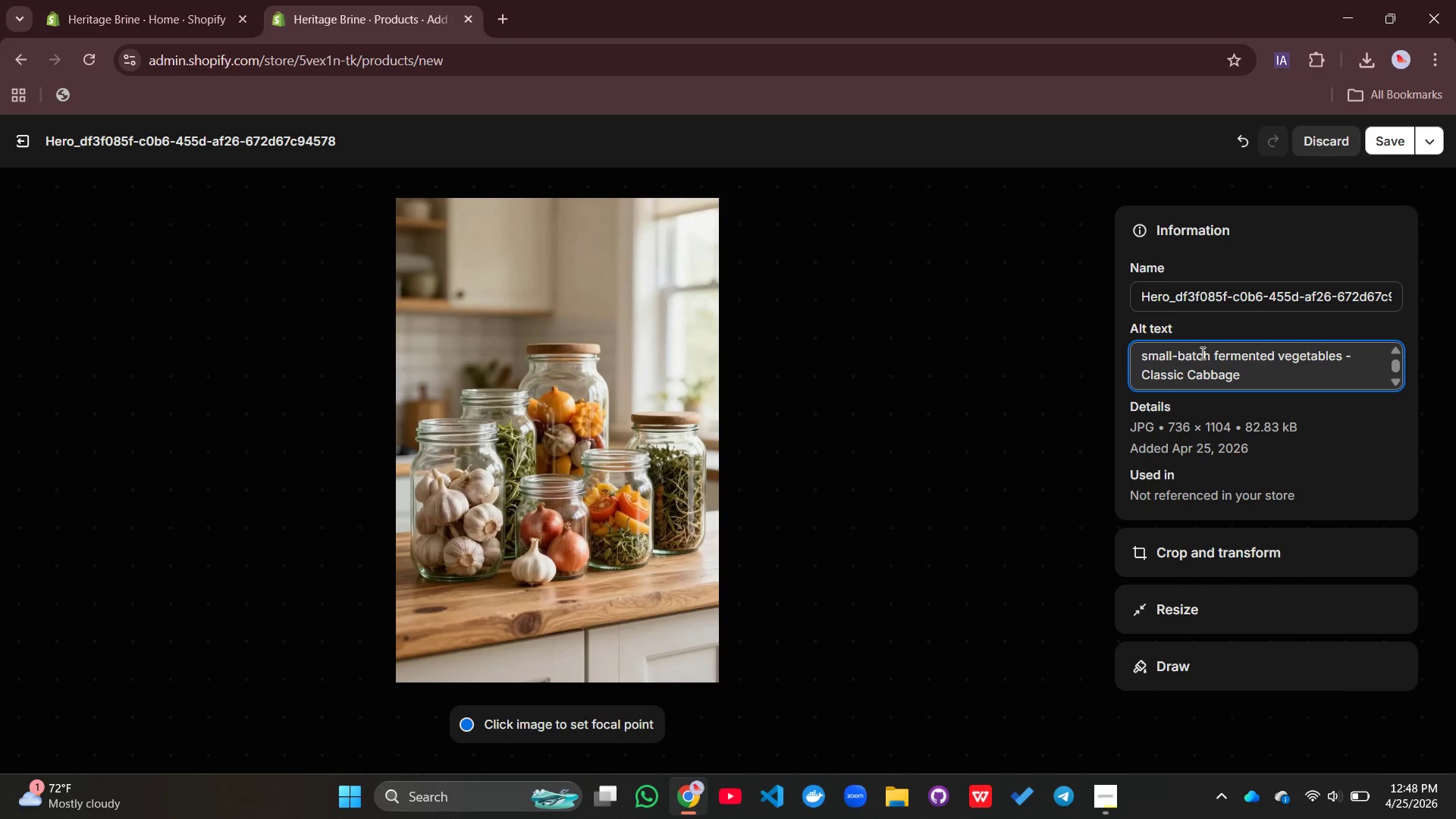 
left_click([1302, 383])
 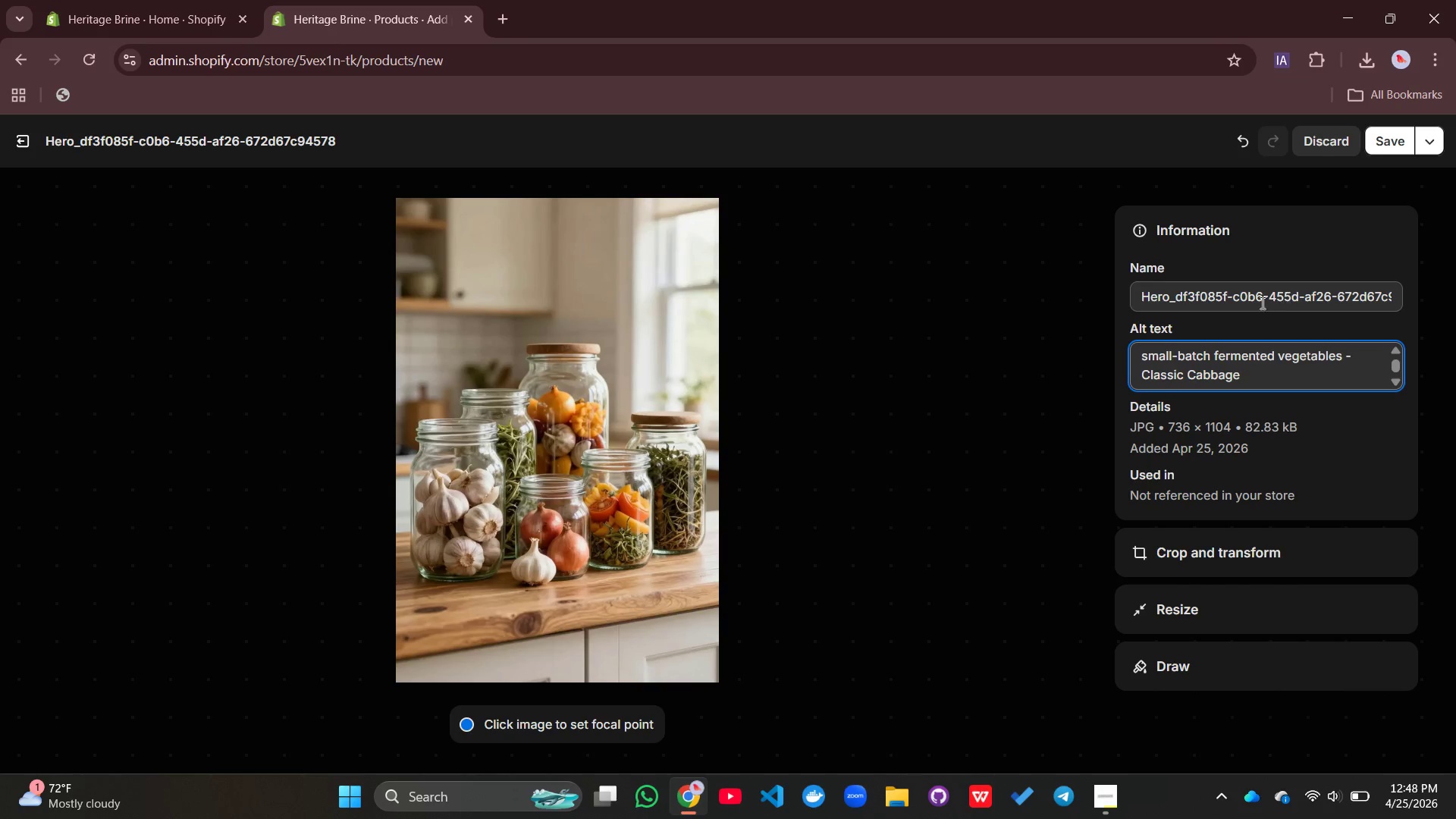 
left_click([1250, 301])
 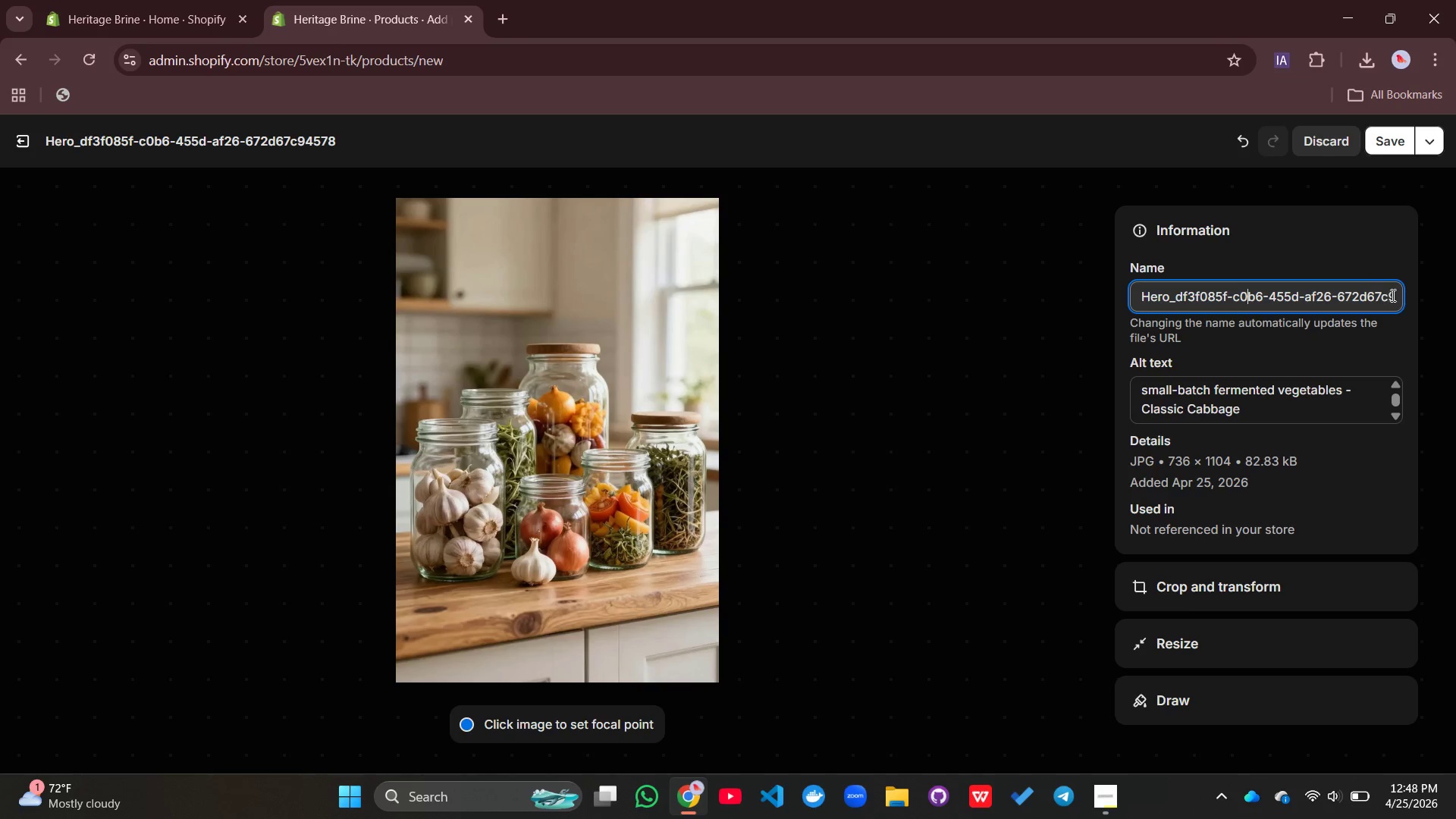 
left_click_drag(start_coordinate=[1395, 295], to_coordinate=[1222, 305])
 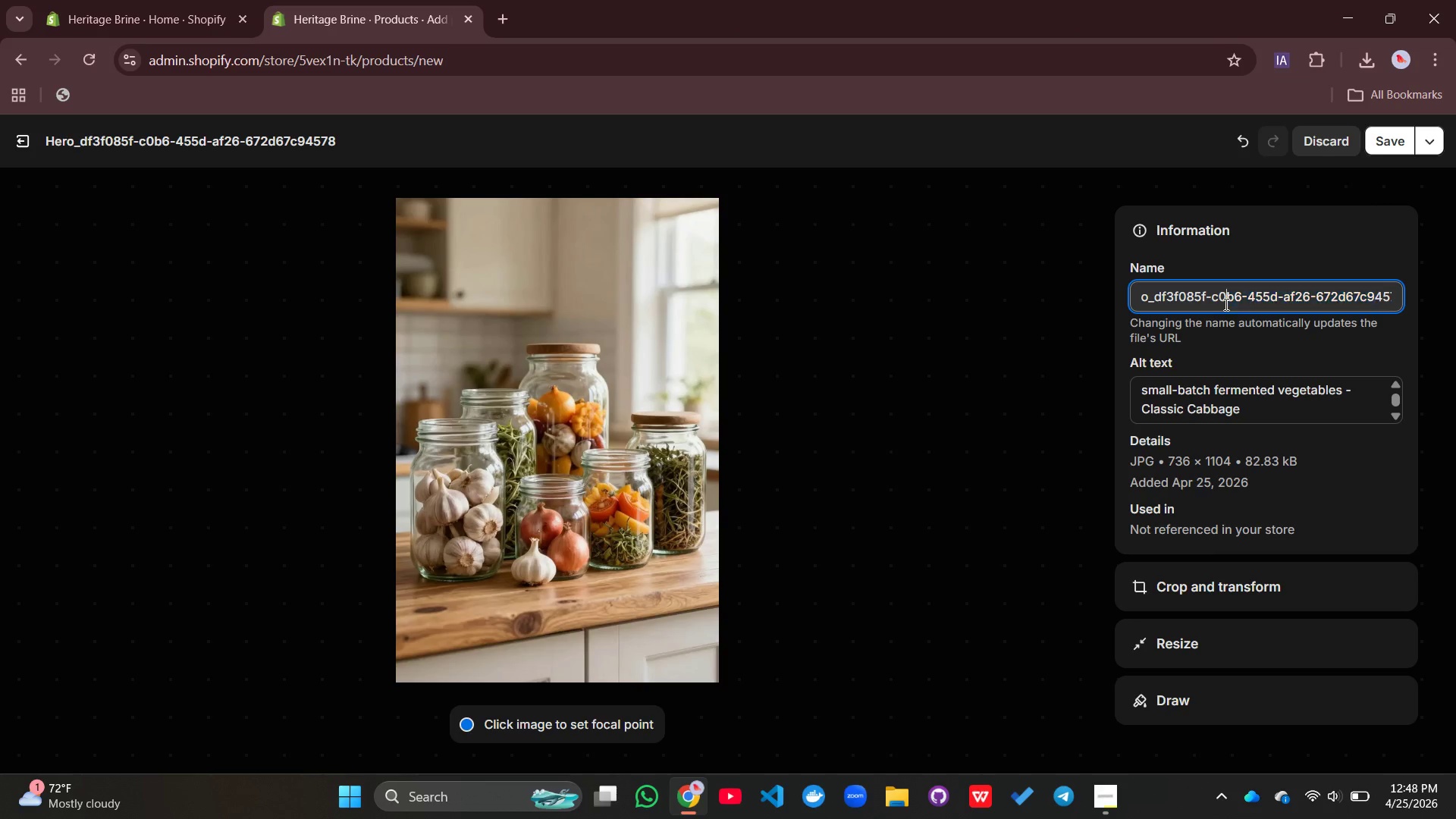 
left_click([1225, 304])
 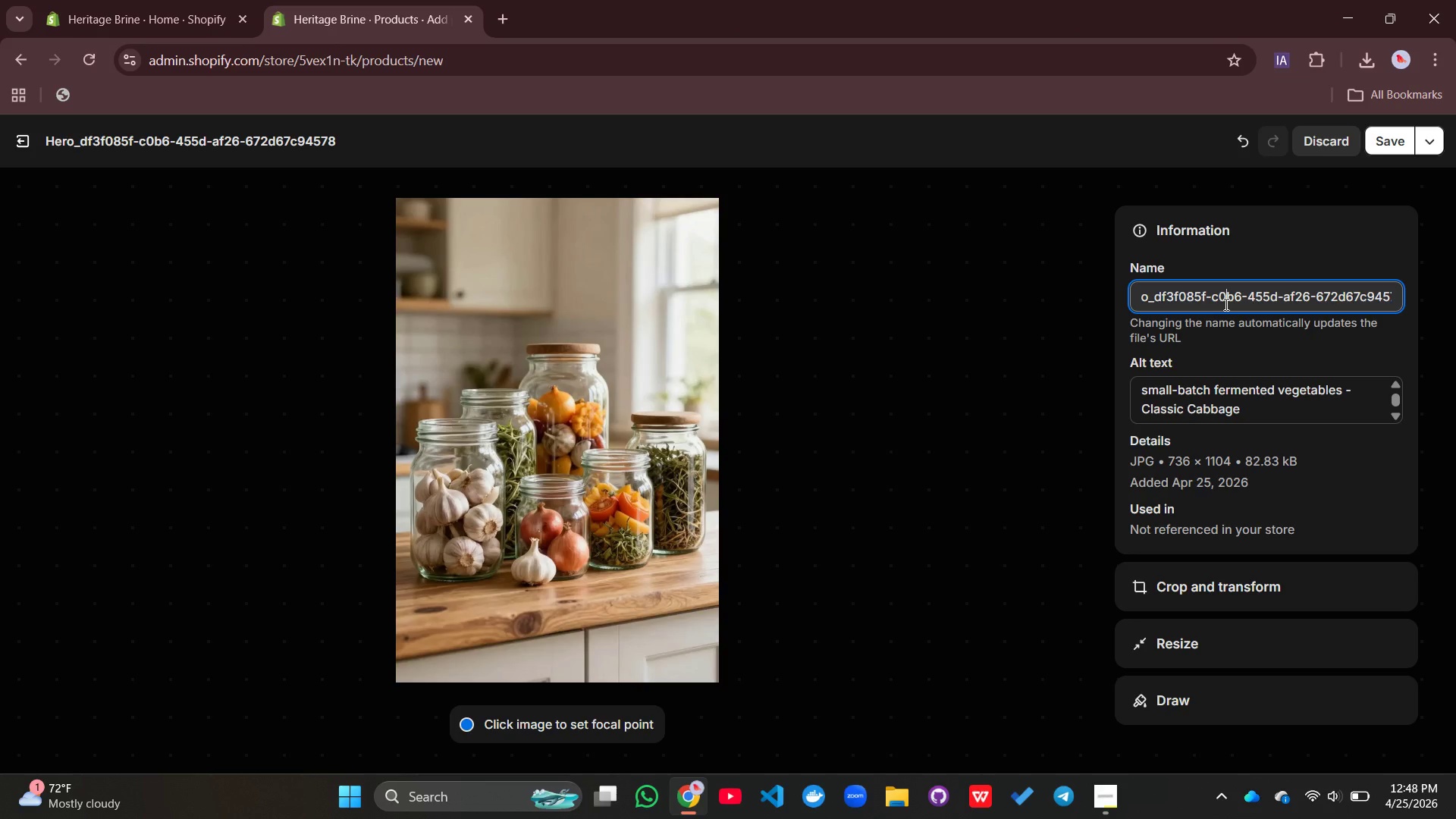 
key(Control+A)
 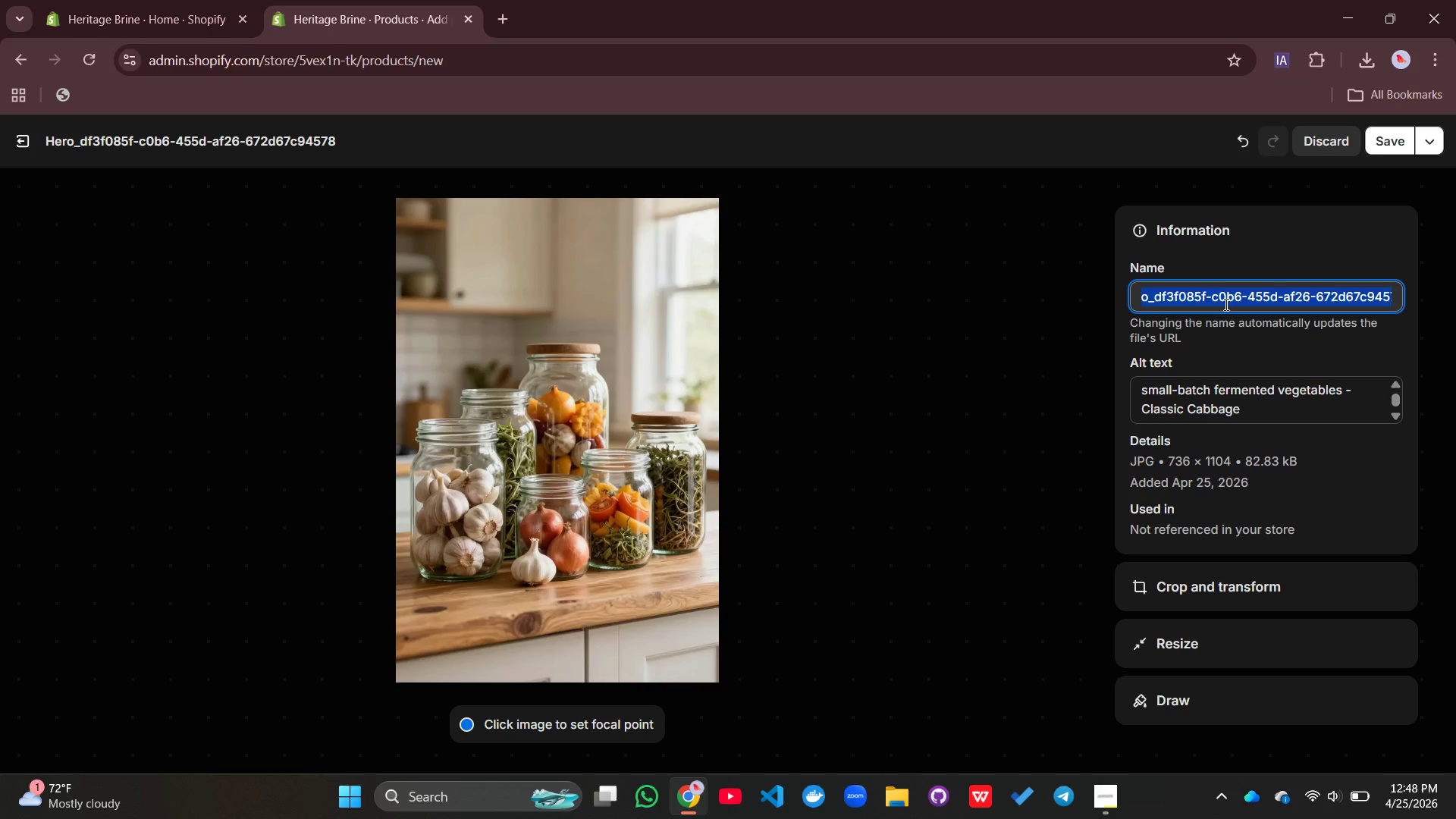 
type(cabbage)
 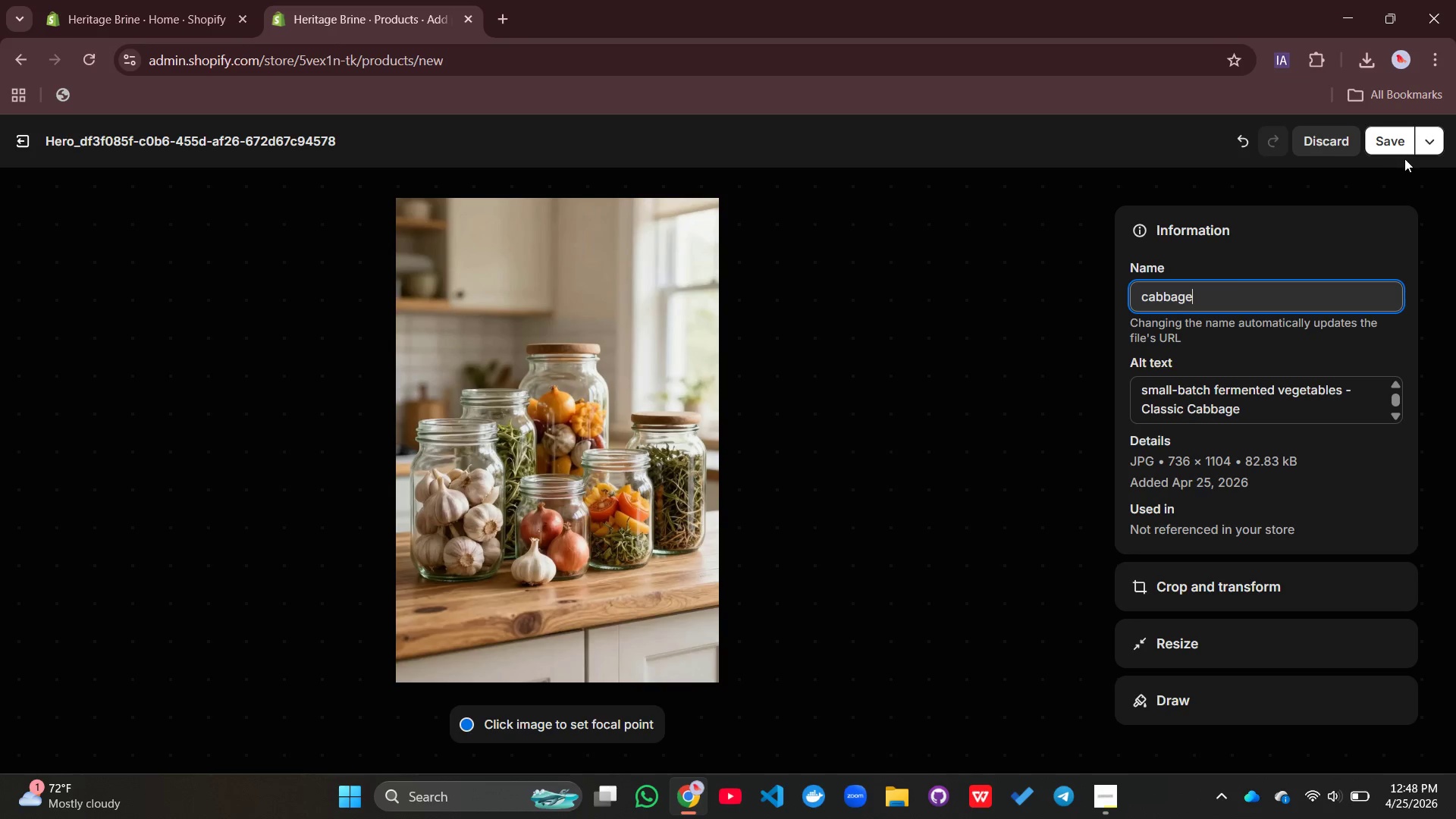 
left_click([1404, 149])
 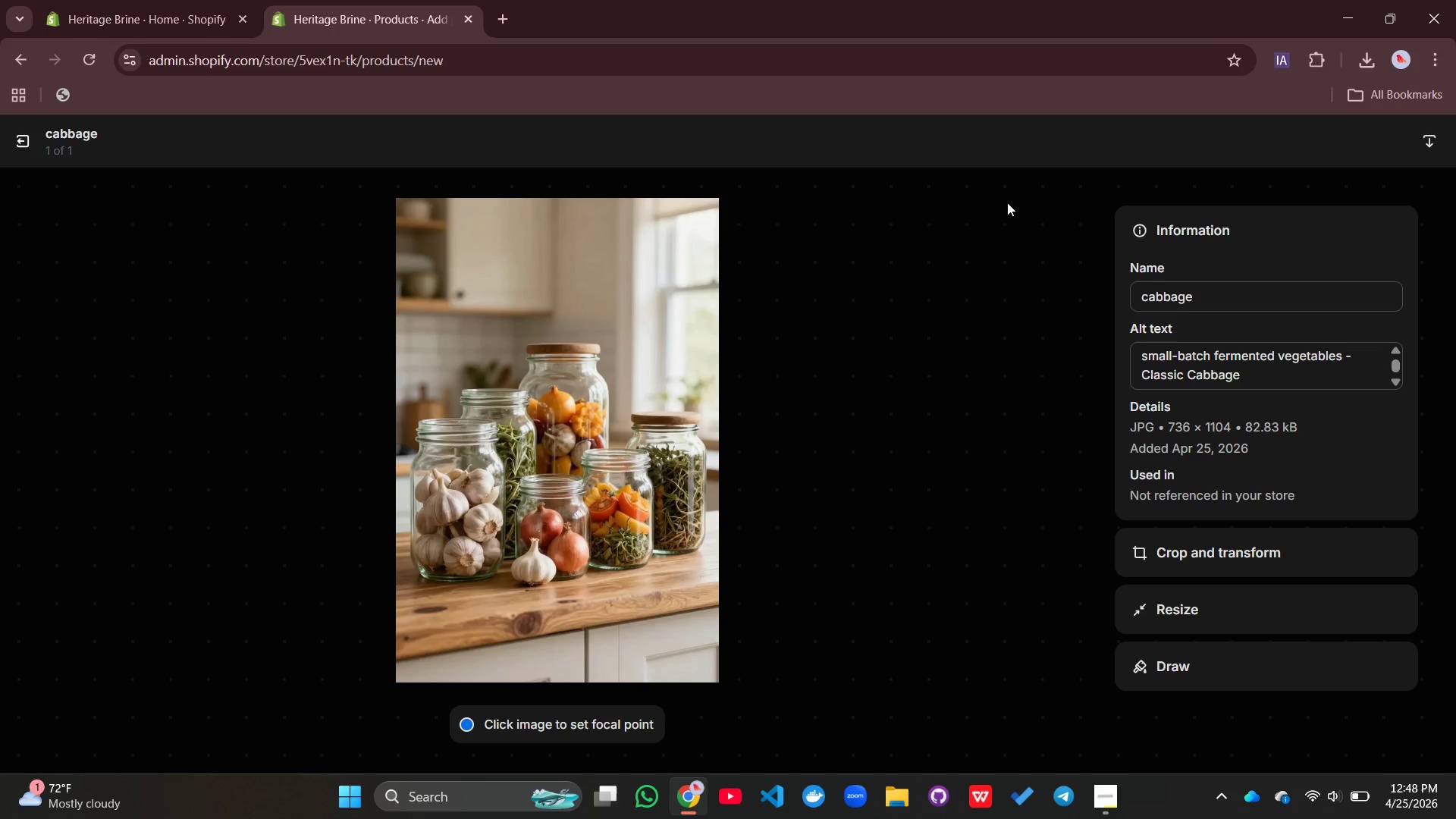 
wait(6.62)
 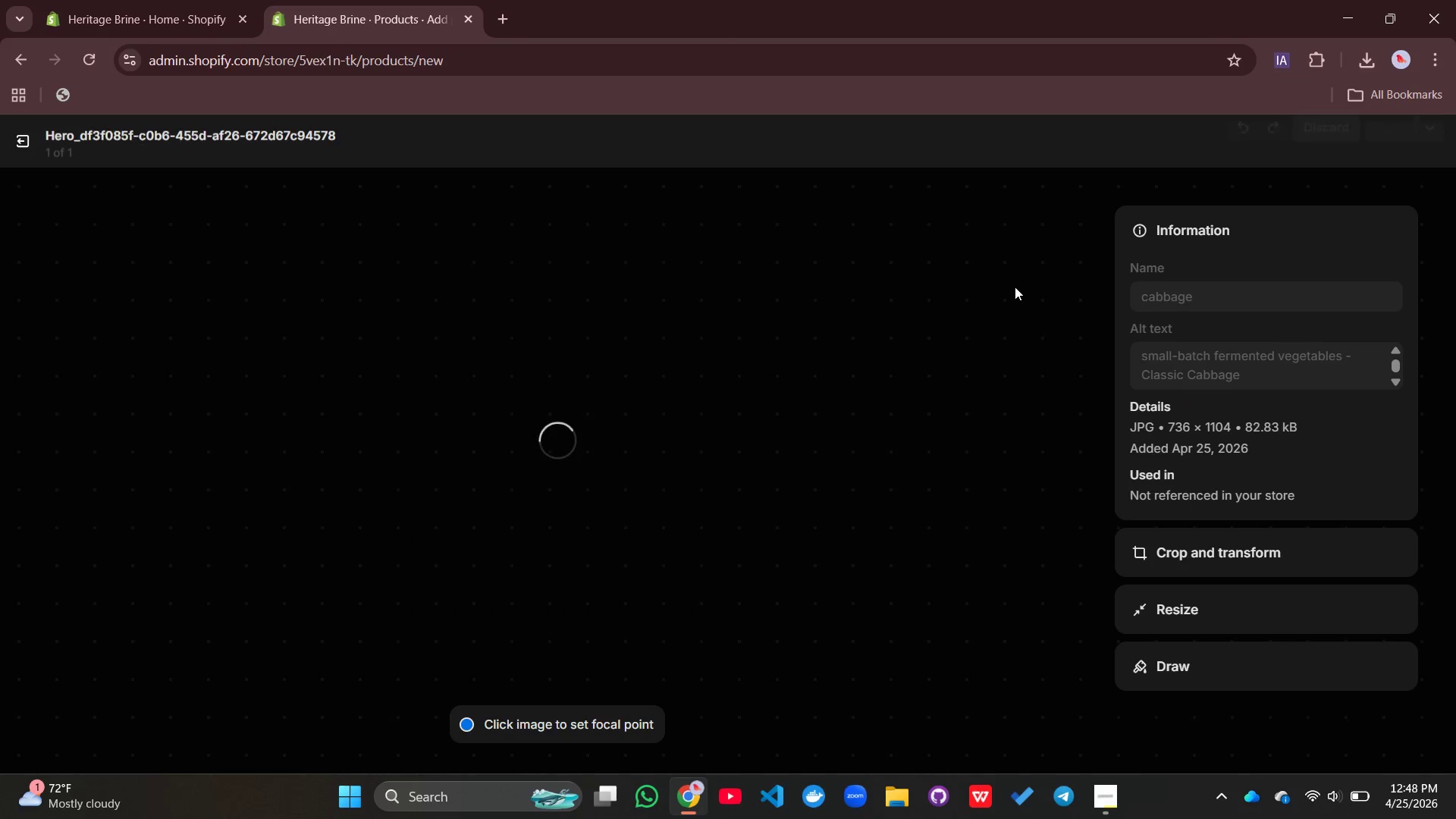 
left_click([504, 16])
 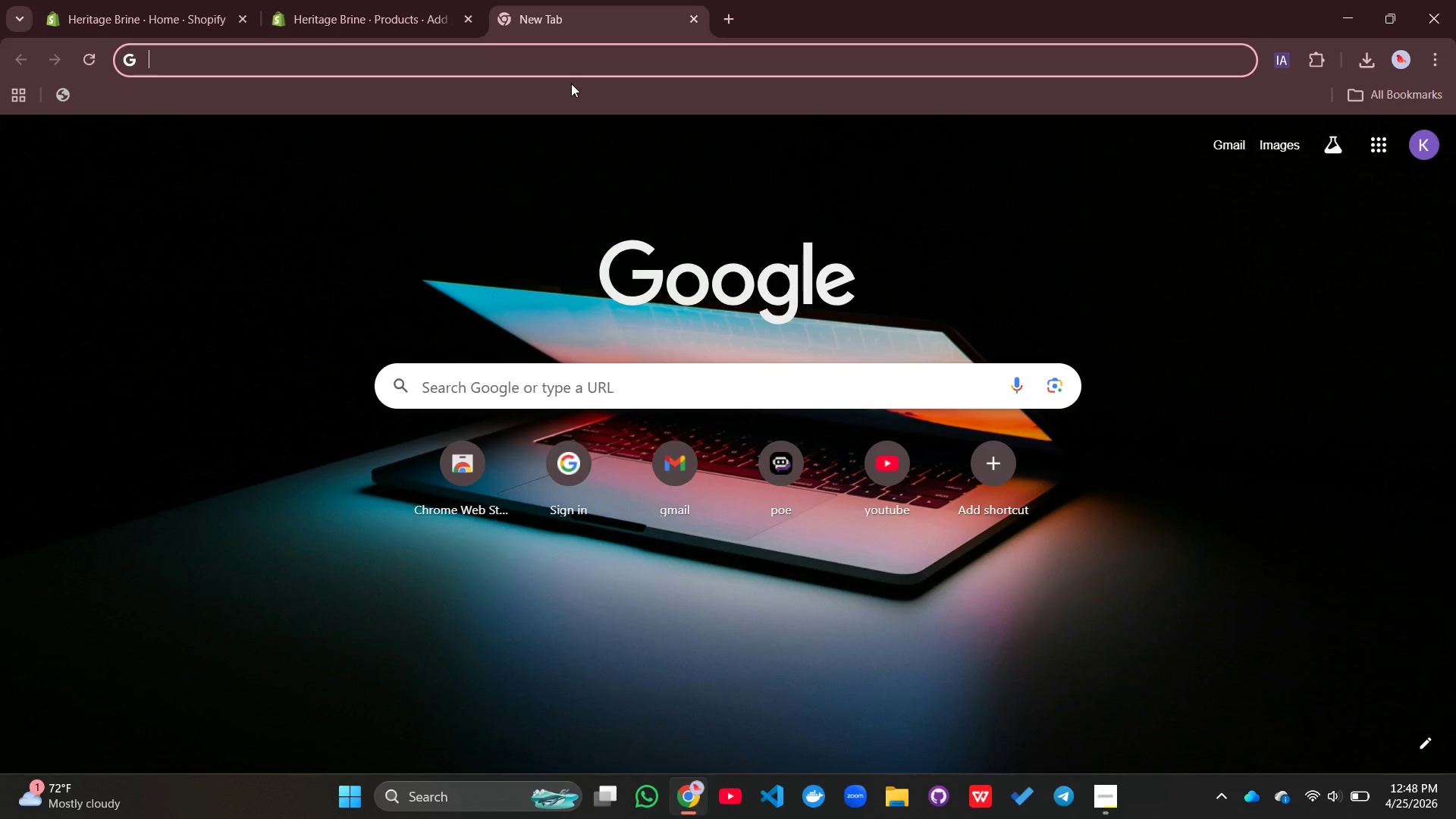 
type(pintrest)
 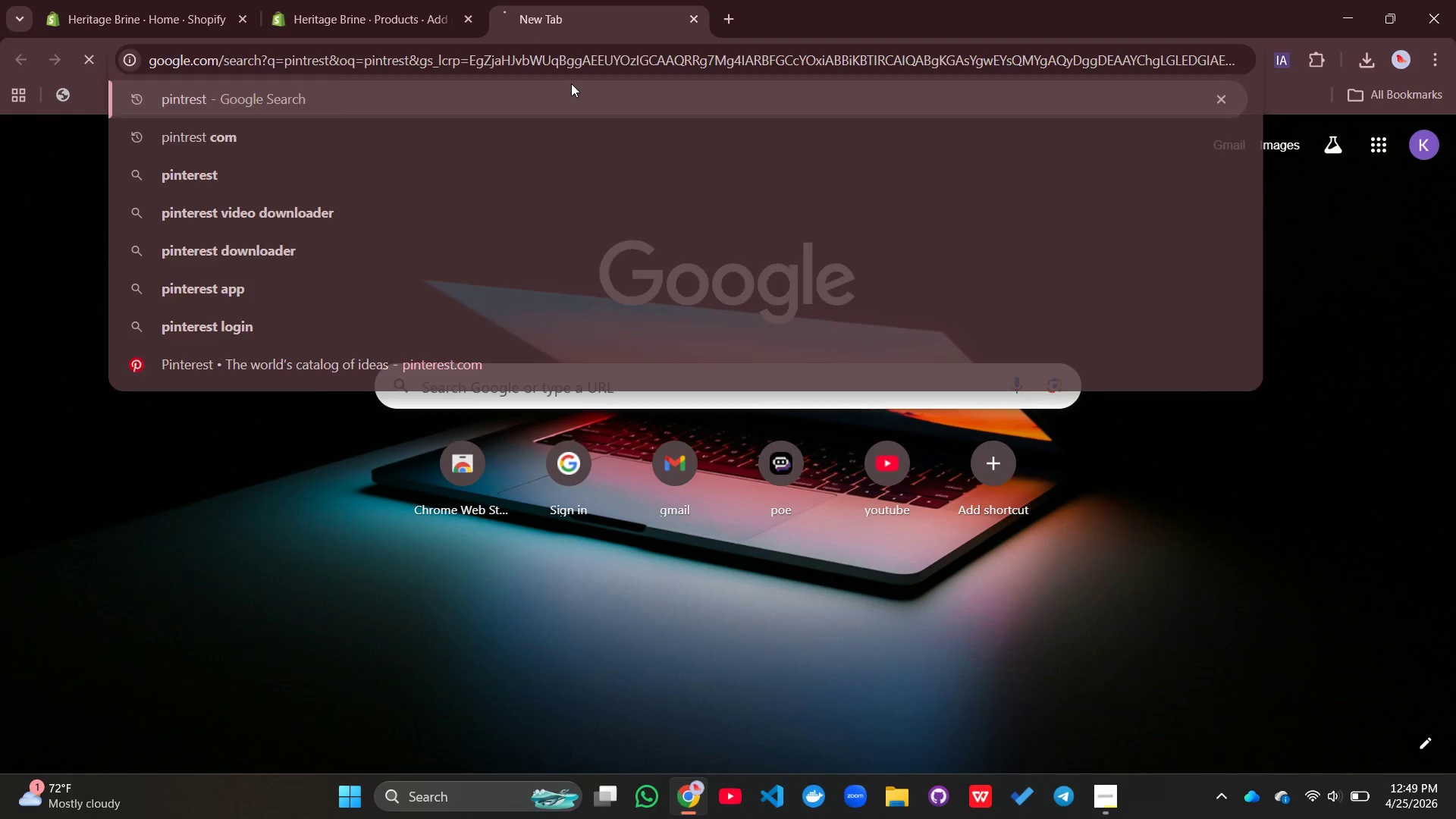 
key(Enter)
 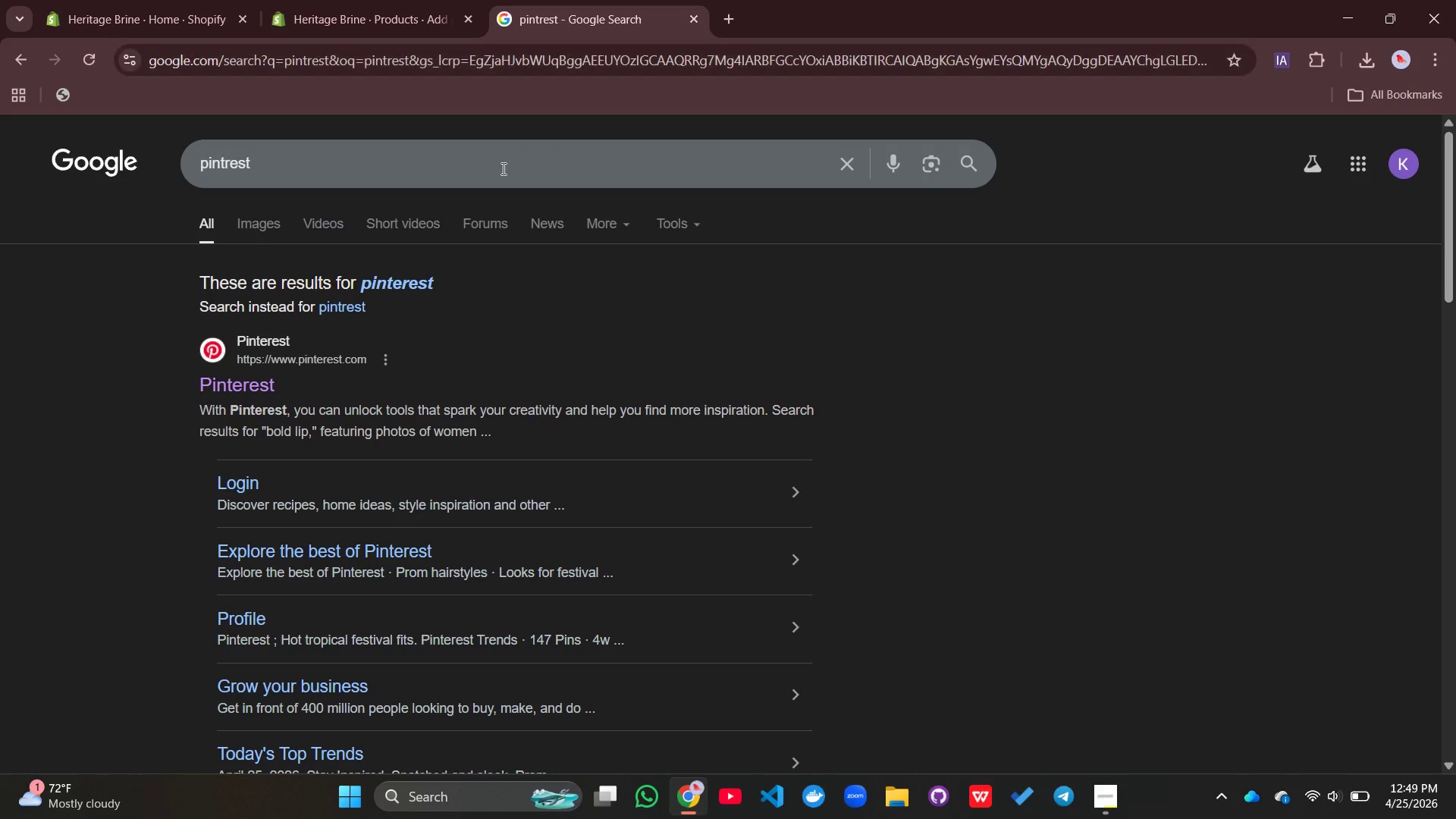 
wait(6.2)
 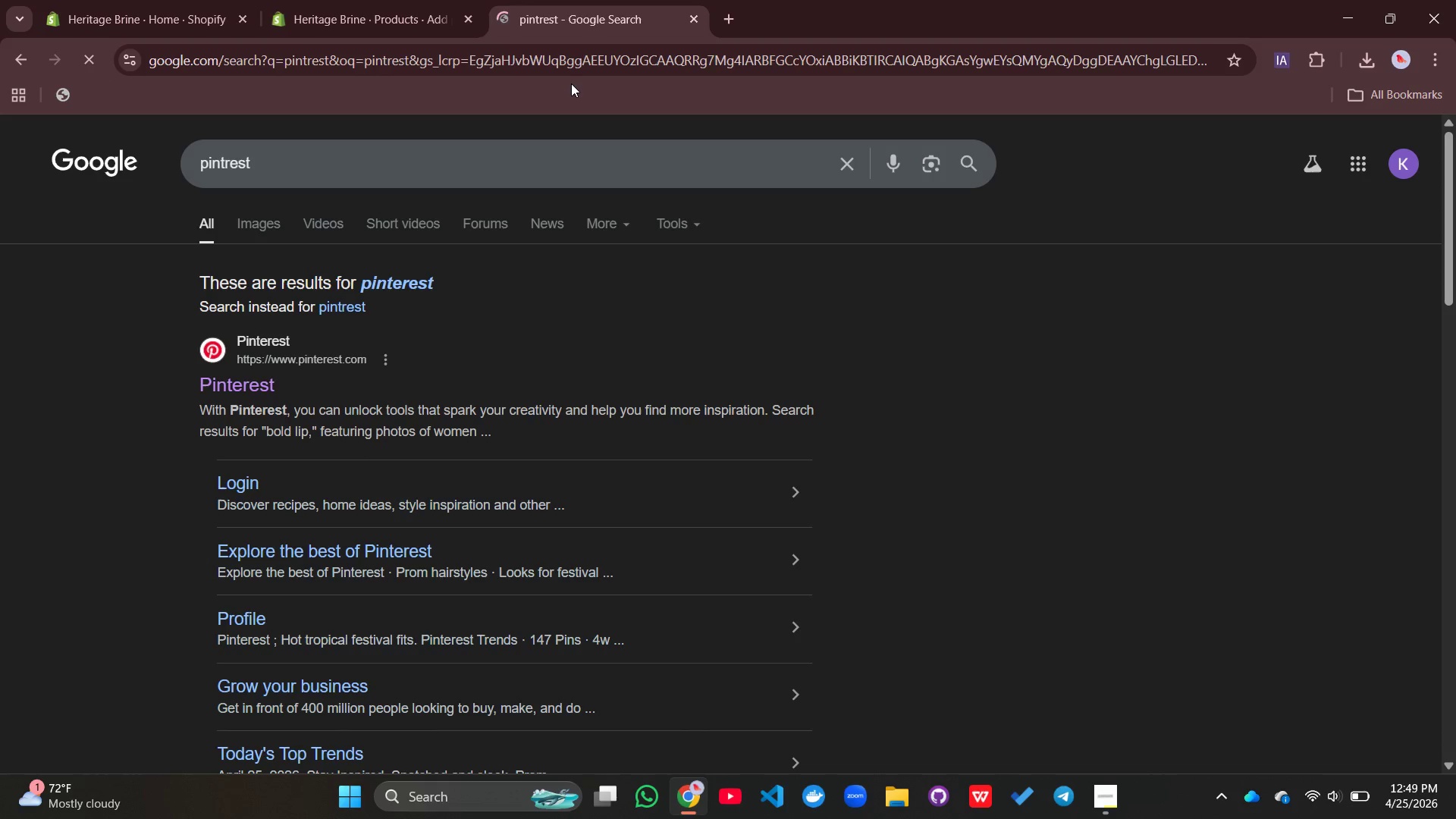 
left_click([245, 394])
 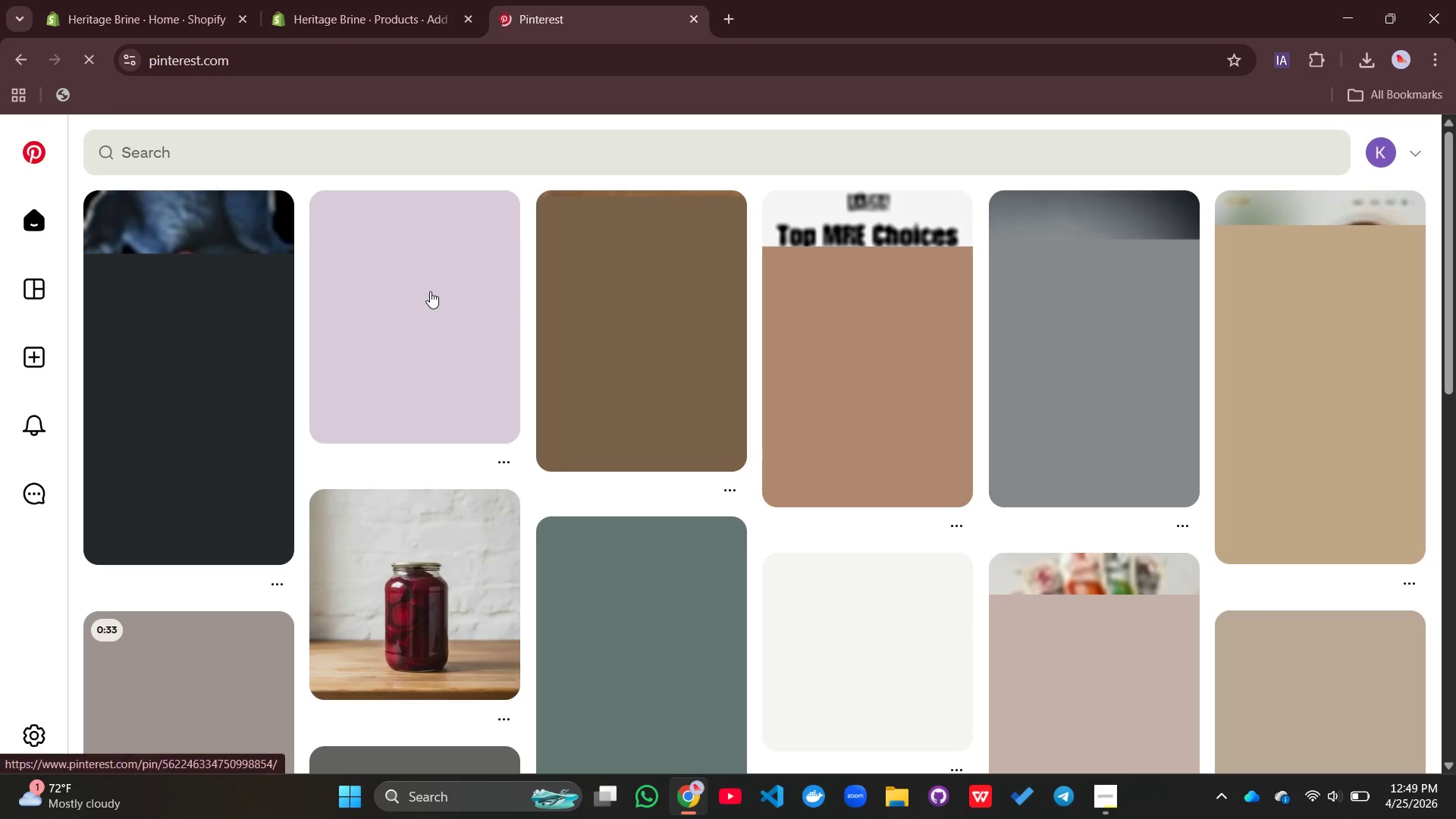 
wait(5.05)
 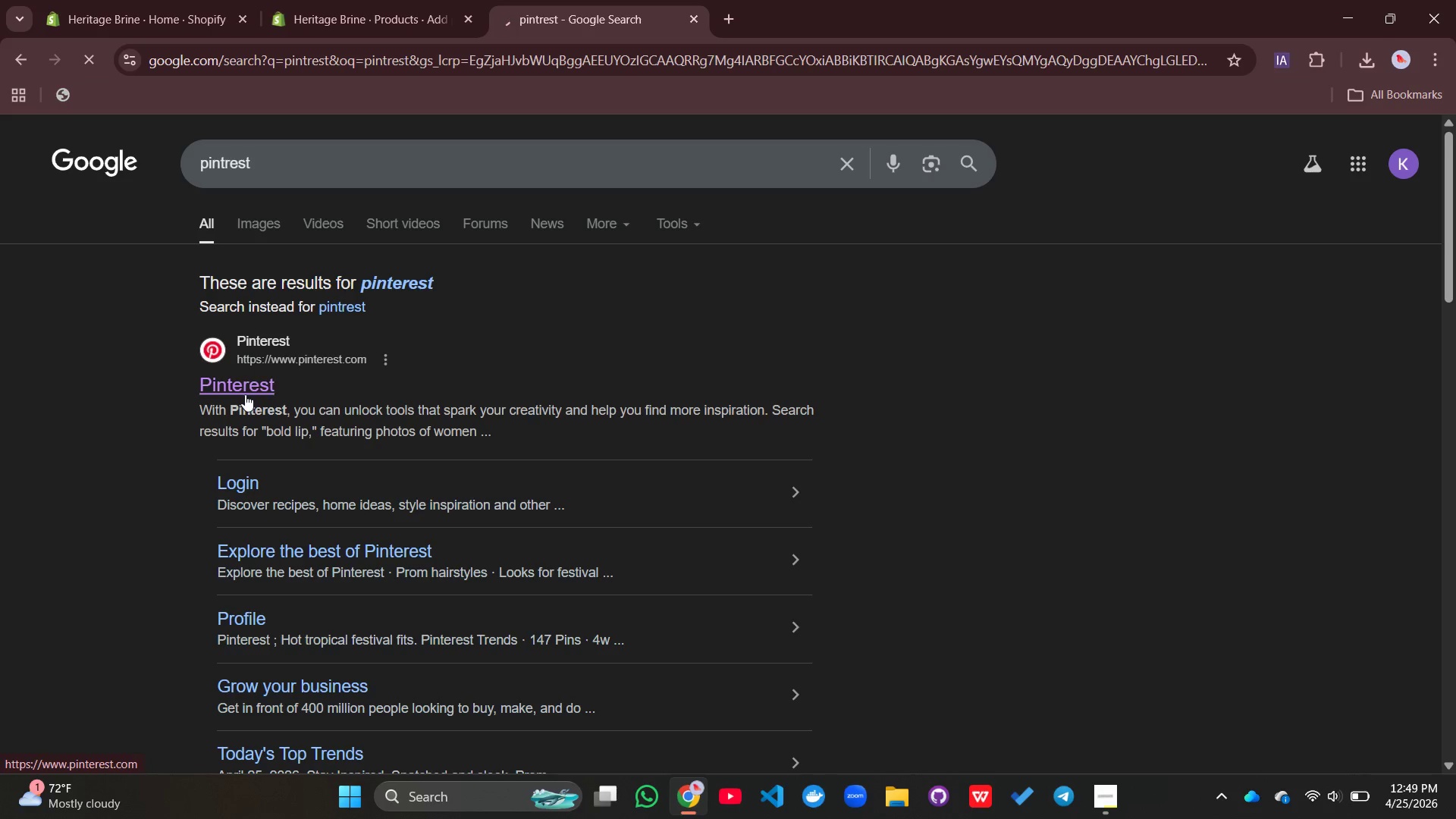 
left_click([359, 165])
 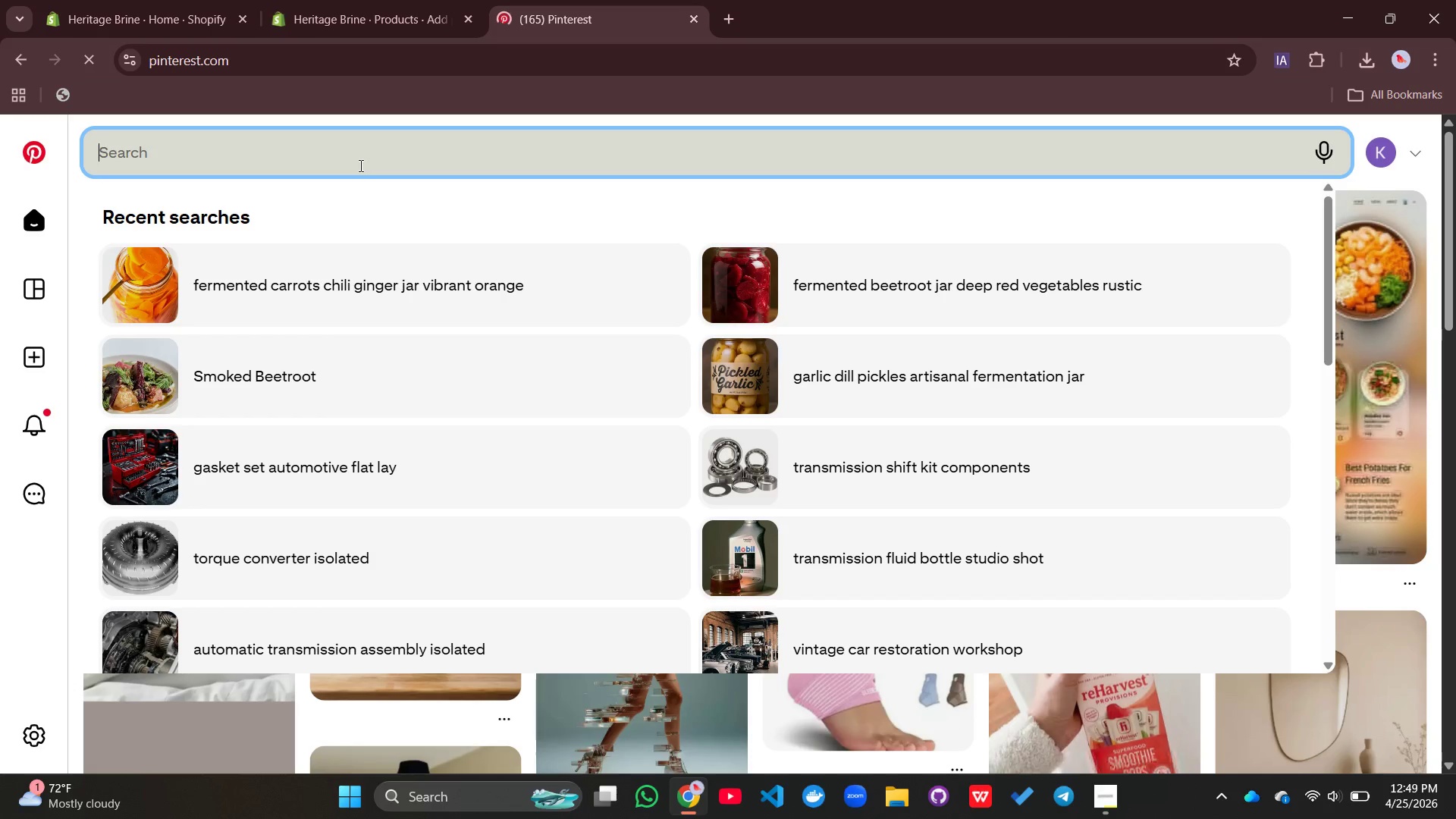 
type(fermented cabbage)
 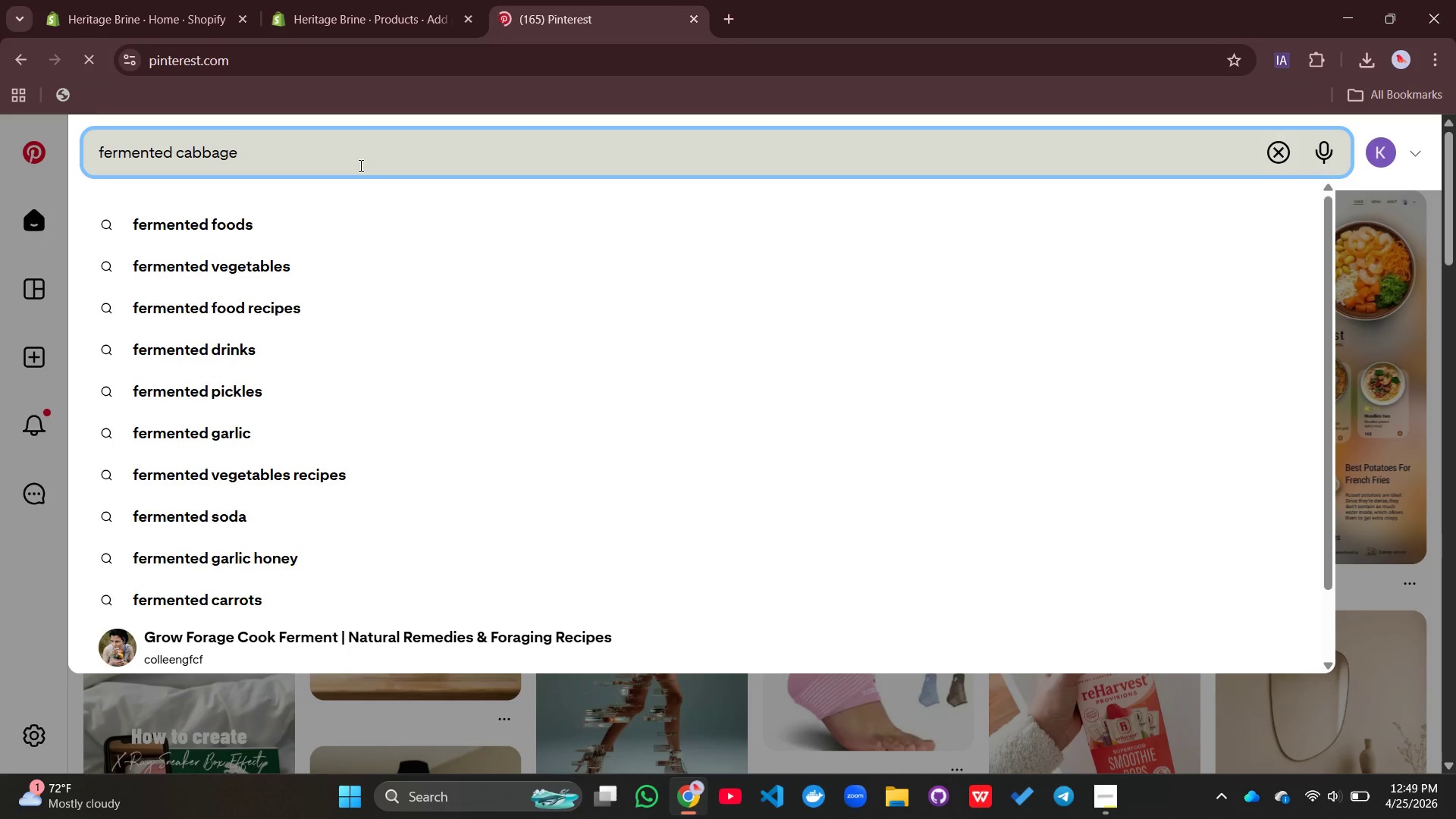 
key(Enter)
 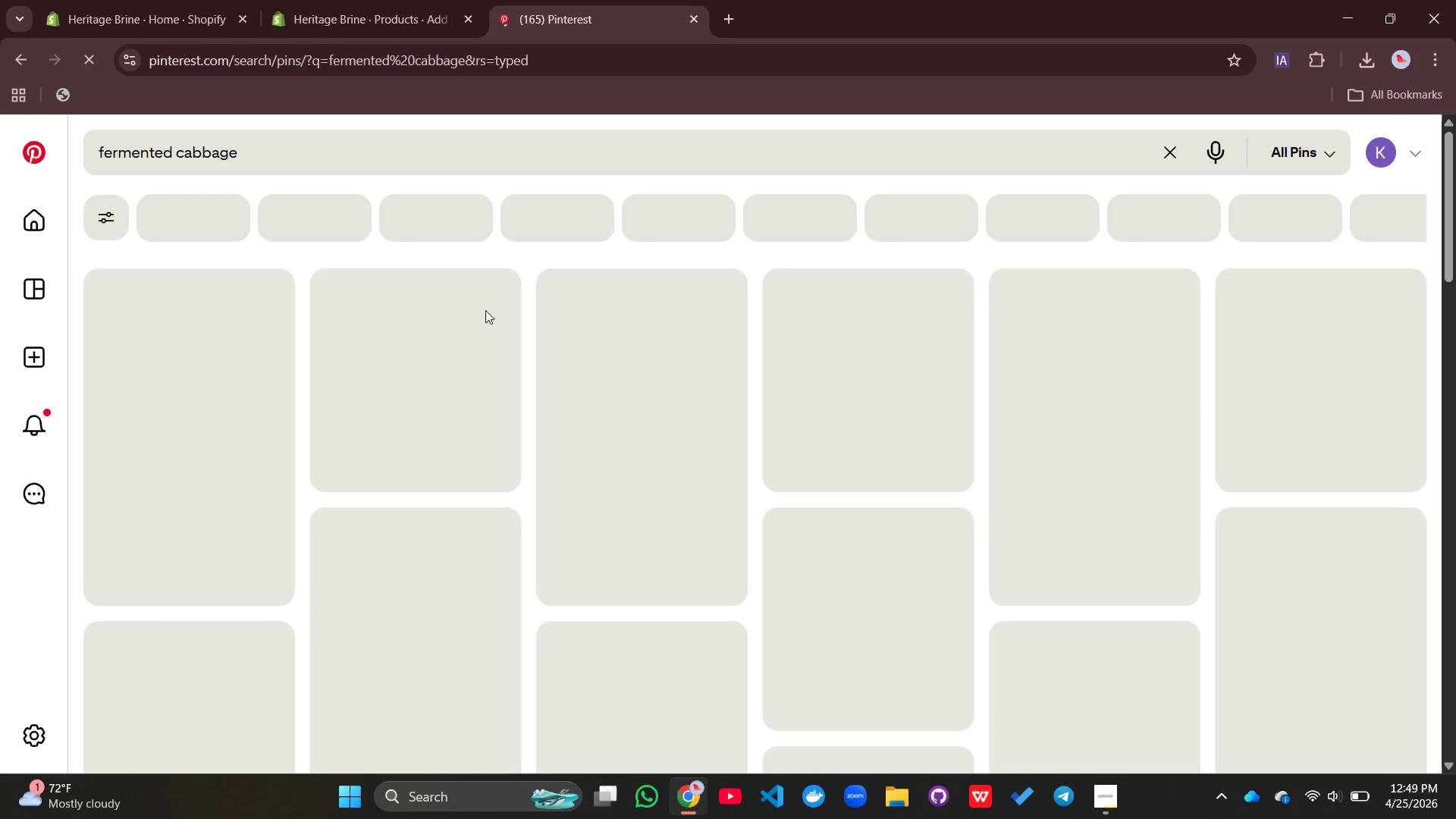 
mouse_move([478, 297])
 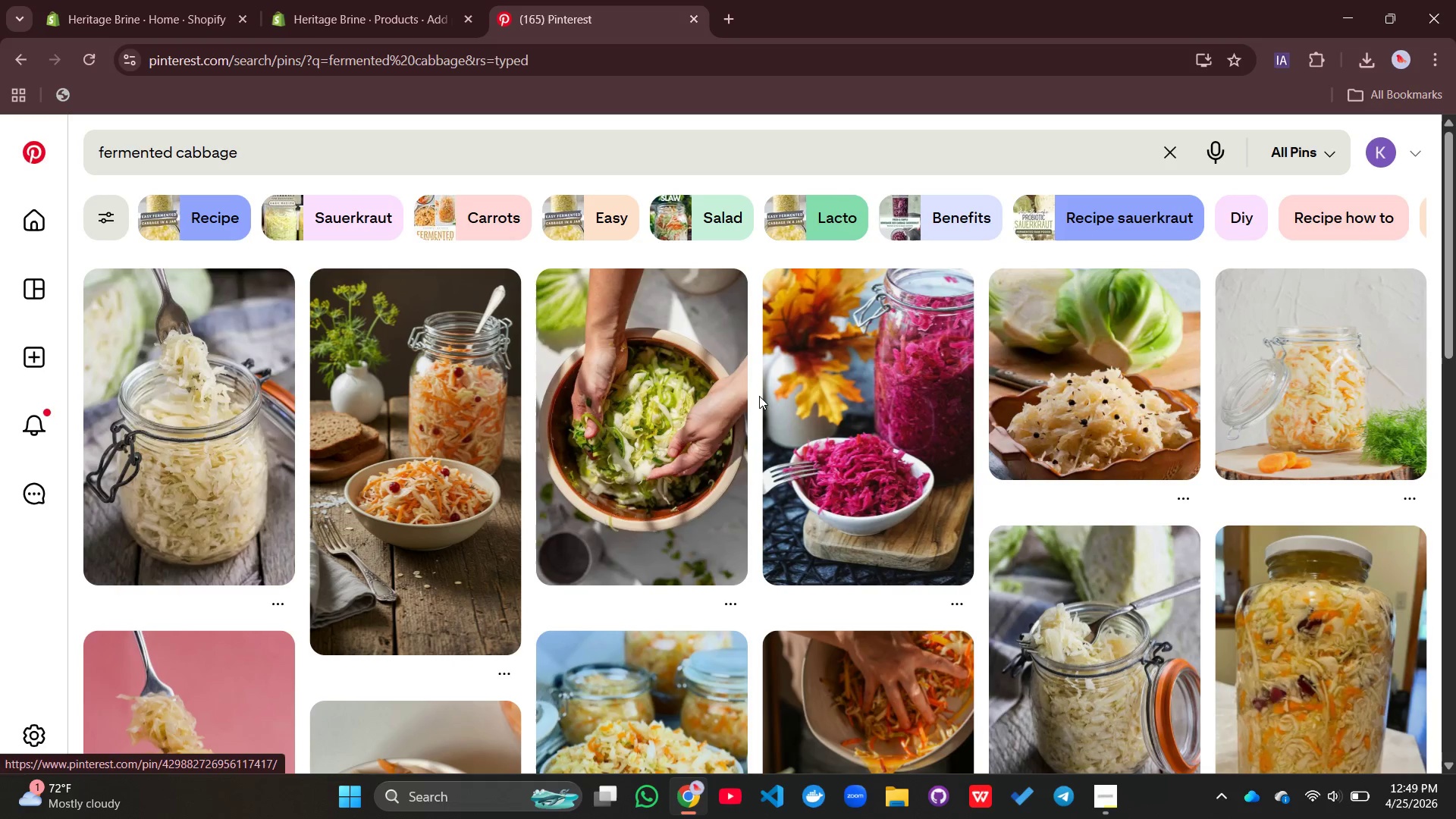 
scroll: coordinate [760, 396], scroll_direction: down, amount: 2.0
 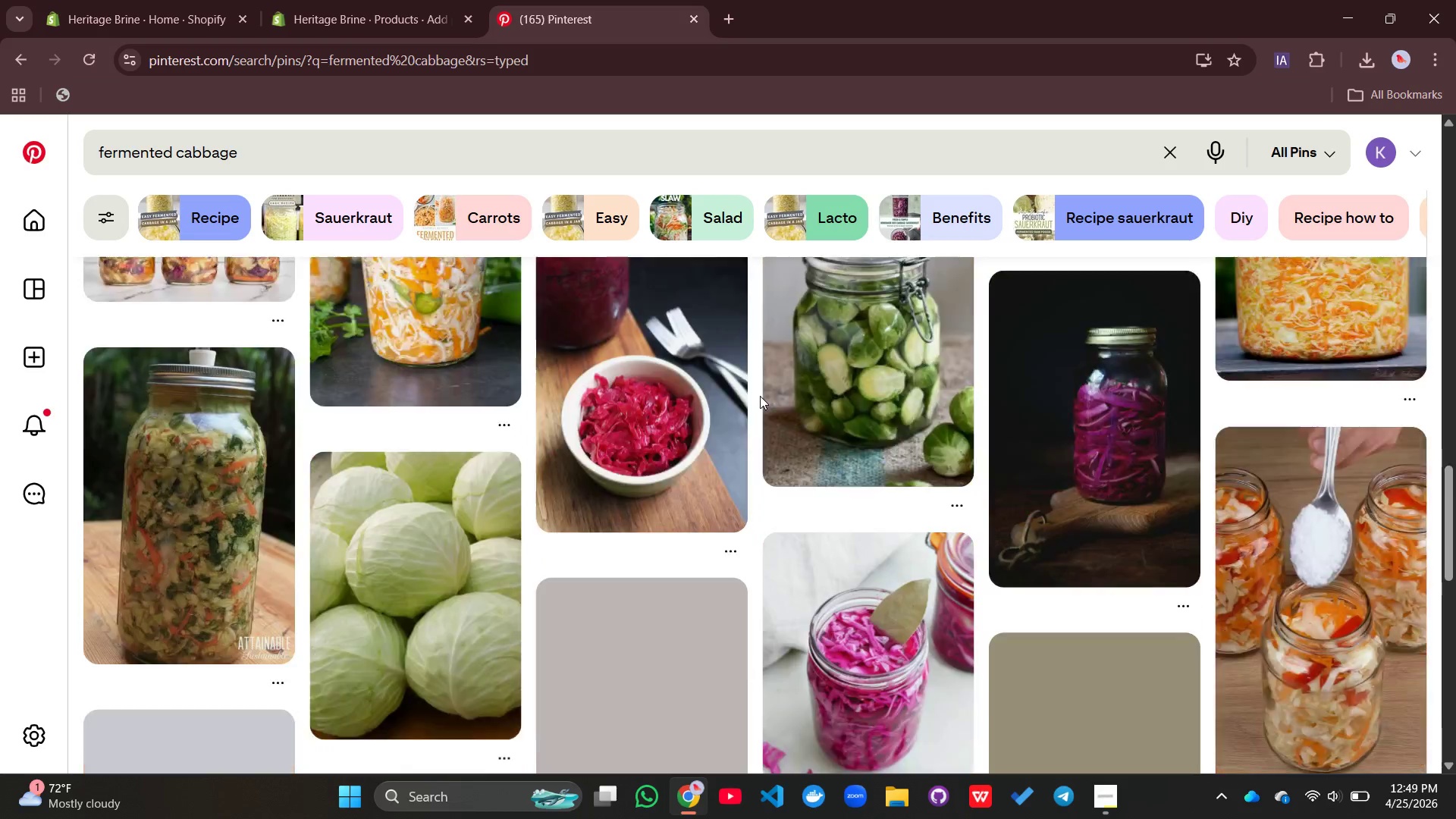 
scroll: coordinate [748, 425], scroll_direction: up, amount: 21.0
 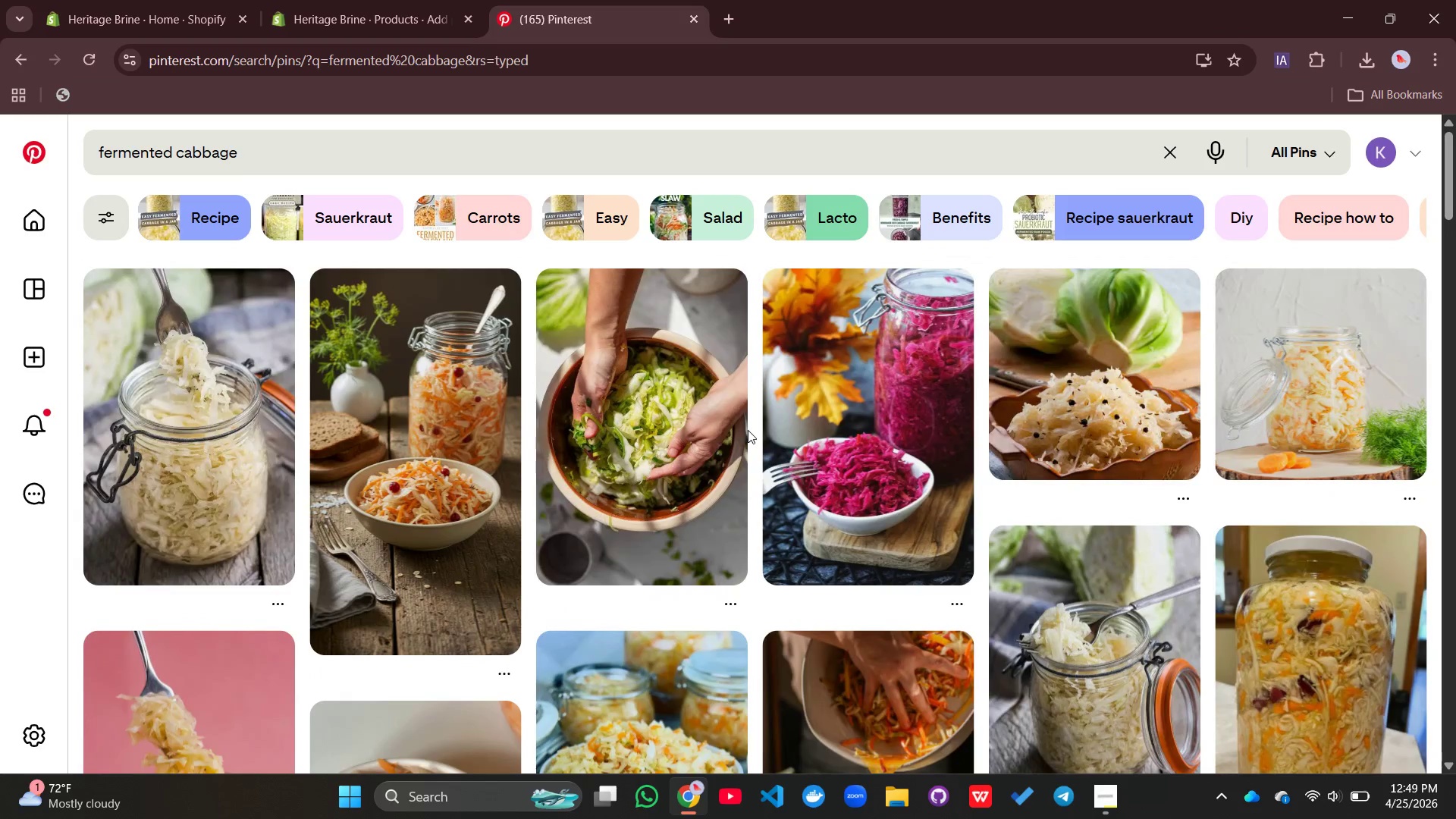 
scroll: coordinate [748, 430], scroll_direction: down, amount: 3.0
 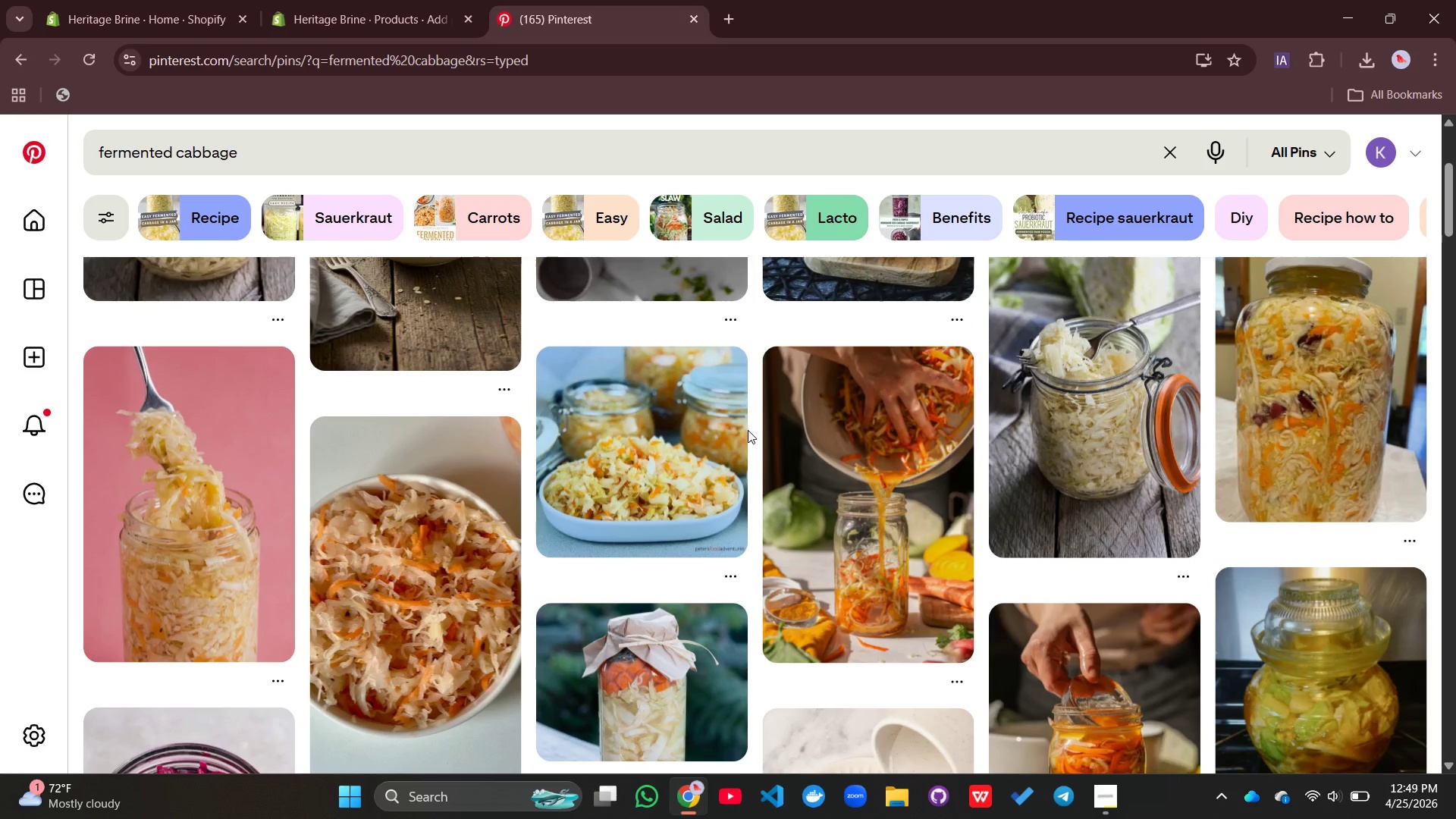 
scroll: coordinate [741, 436], scroll_direction: up, amount: 9.0
 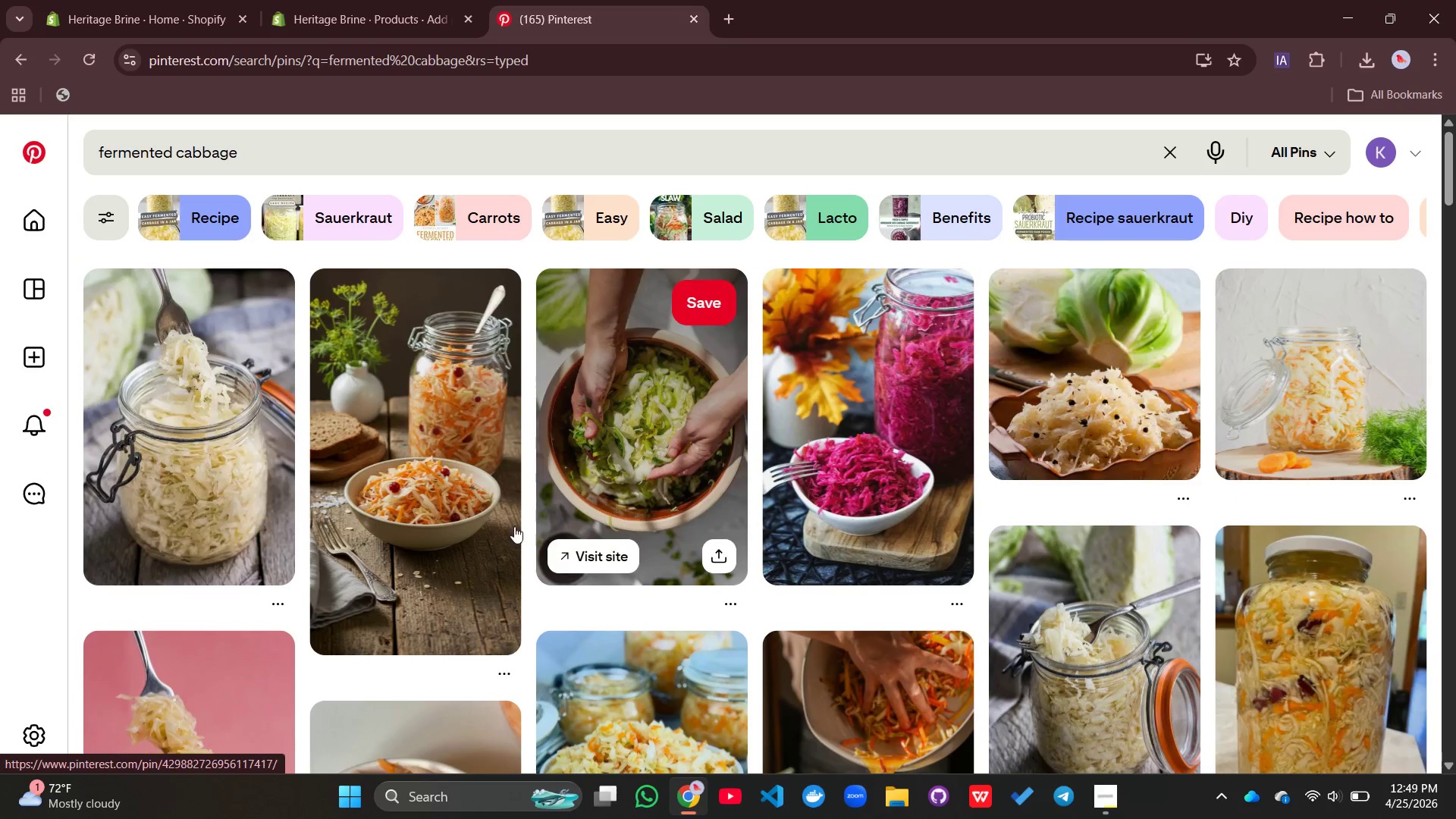 
scroll: coordinate [473, 551], scroll_direction: down, amount: 1.0
 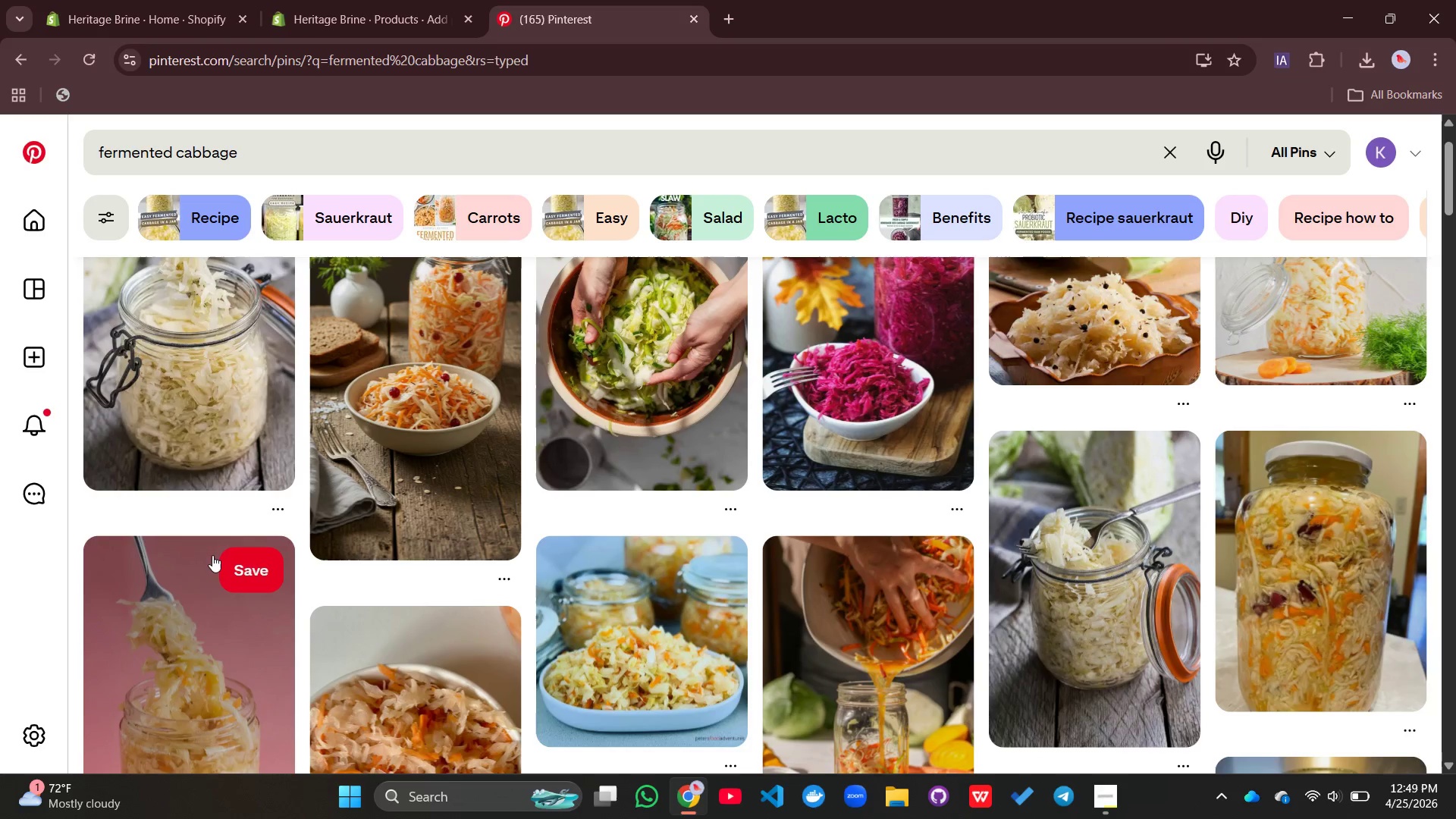 
left_click([198, 682])
 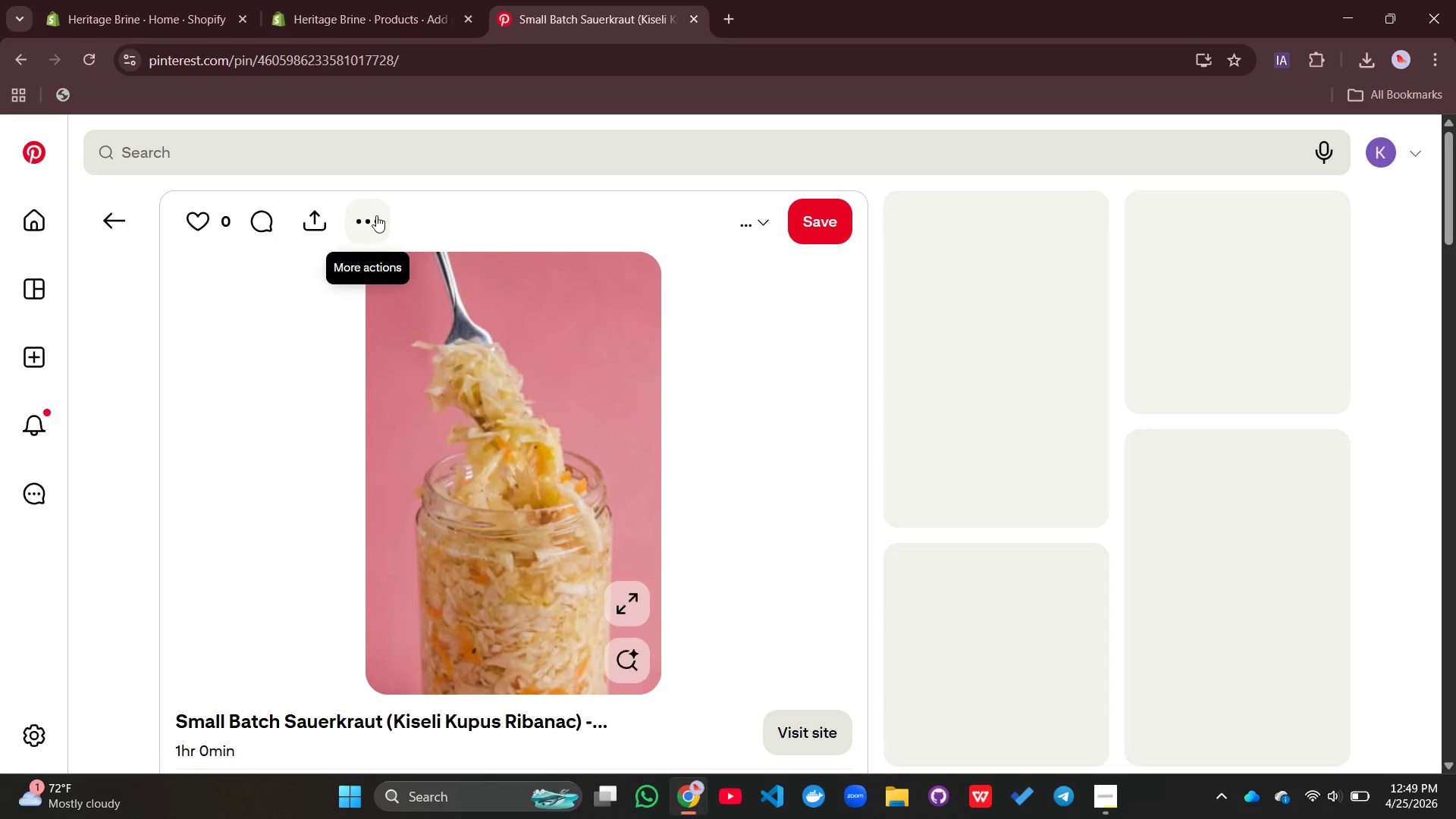 
wait(6.42)
 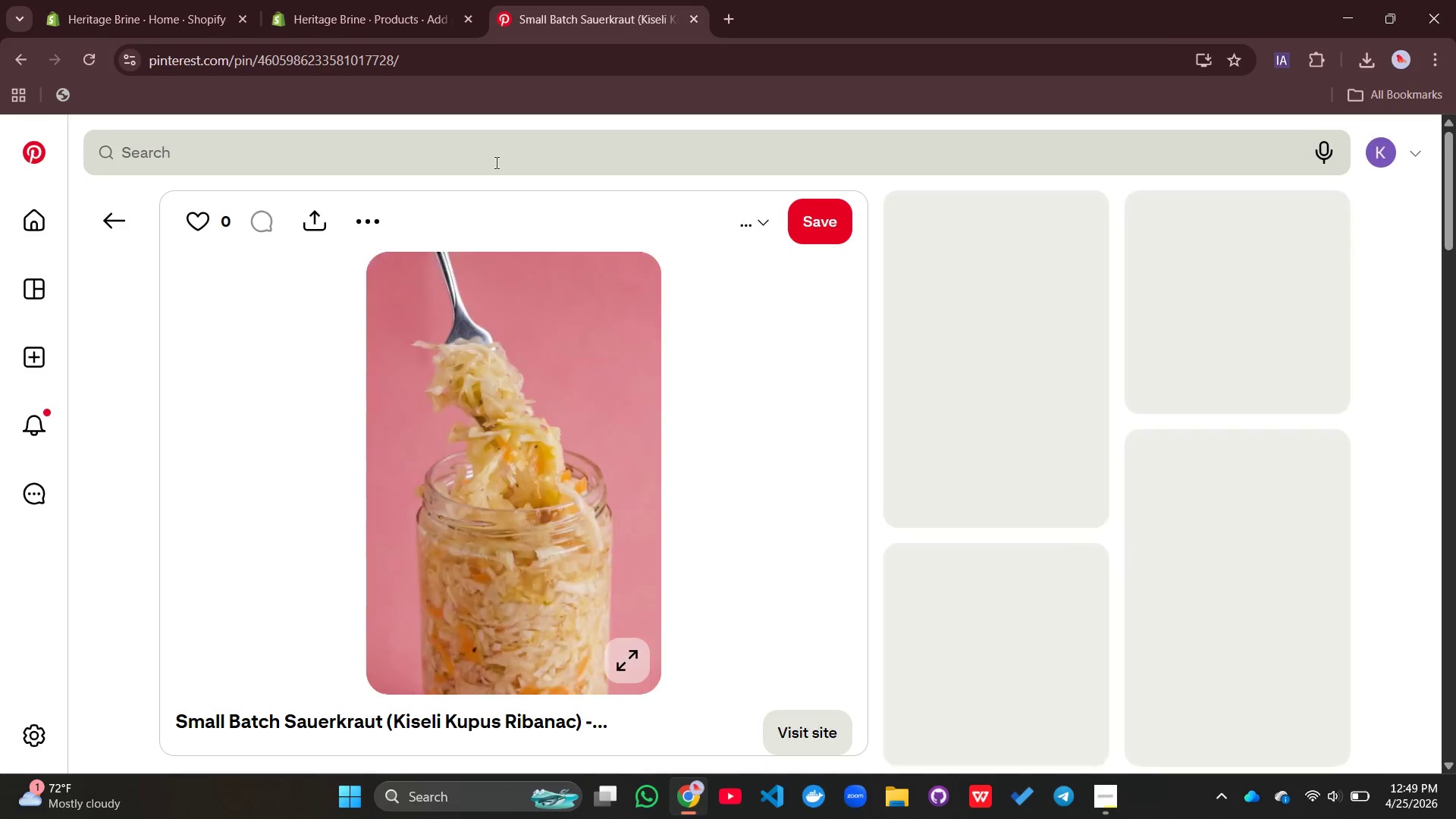 
left_click([375, 216])
 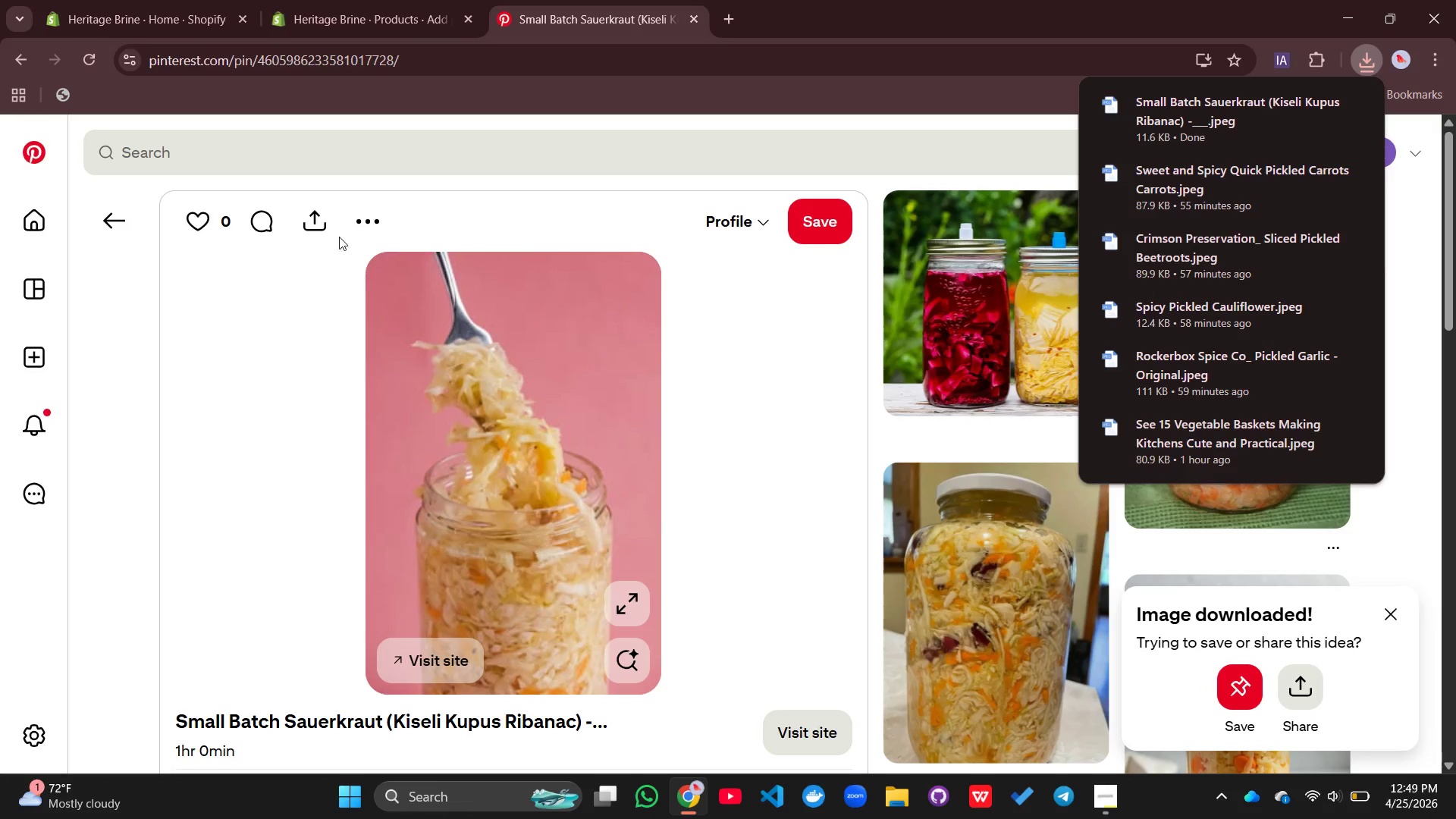 
wait(5.59)
 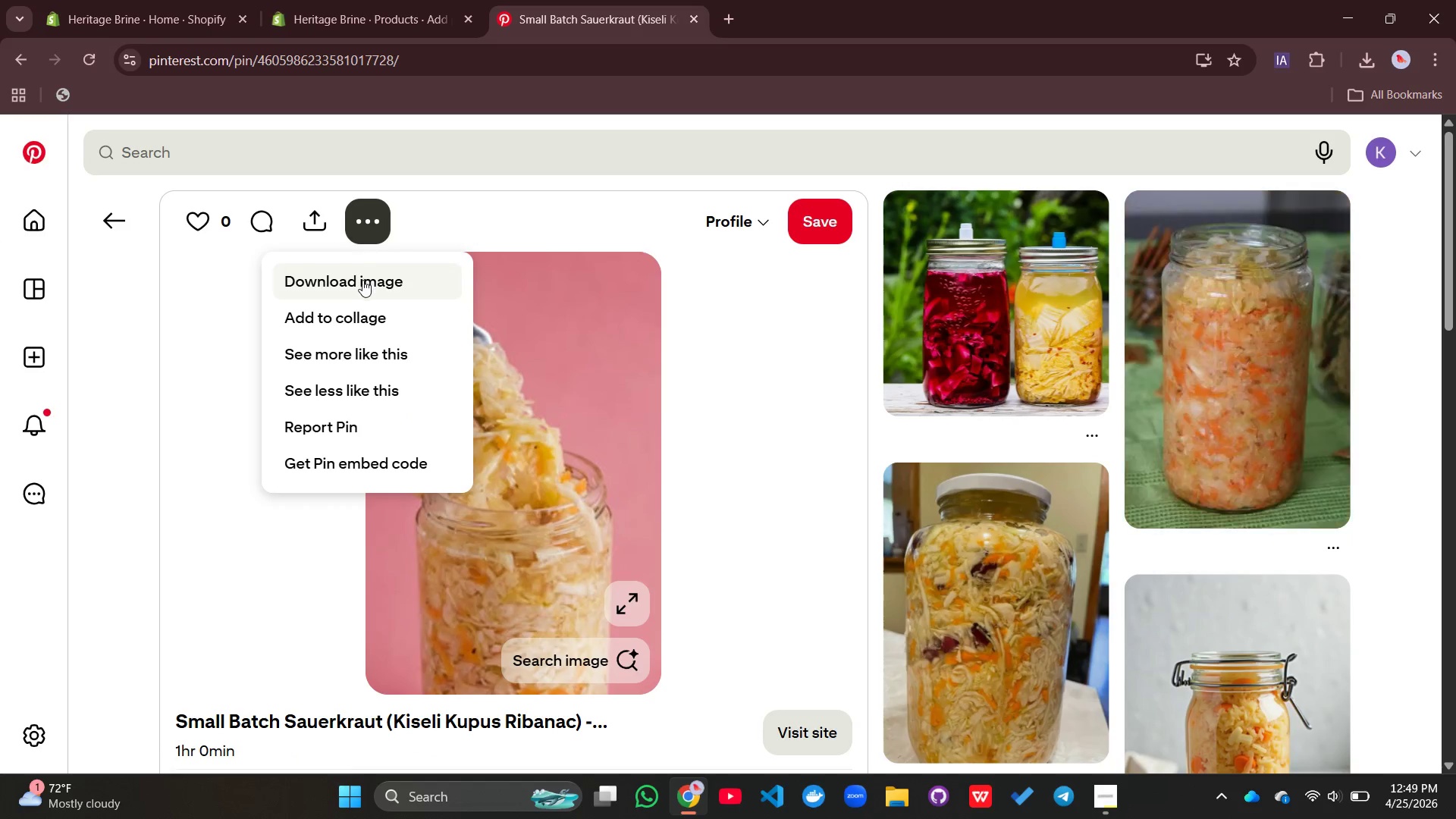 
left_click([367, 10])
 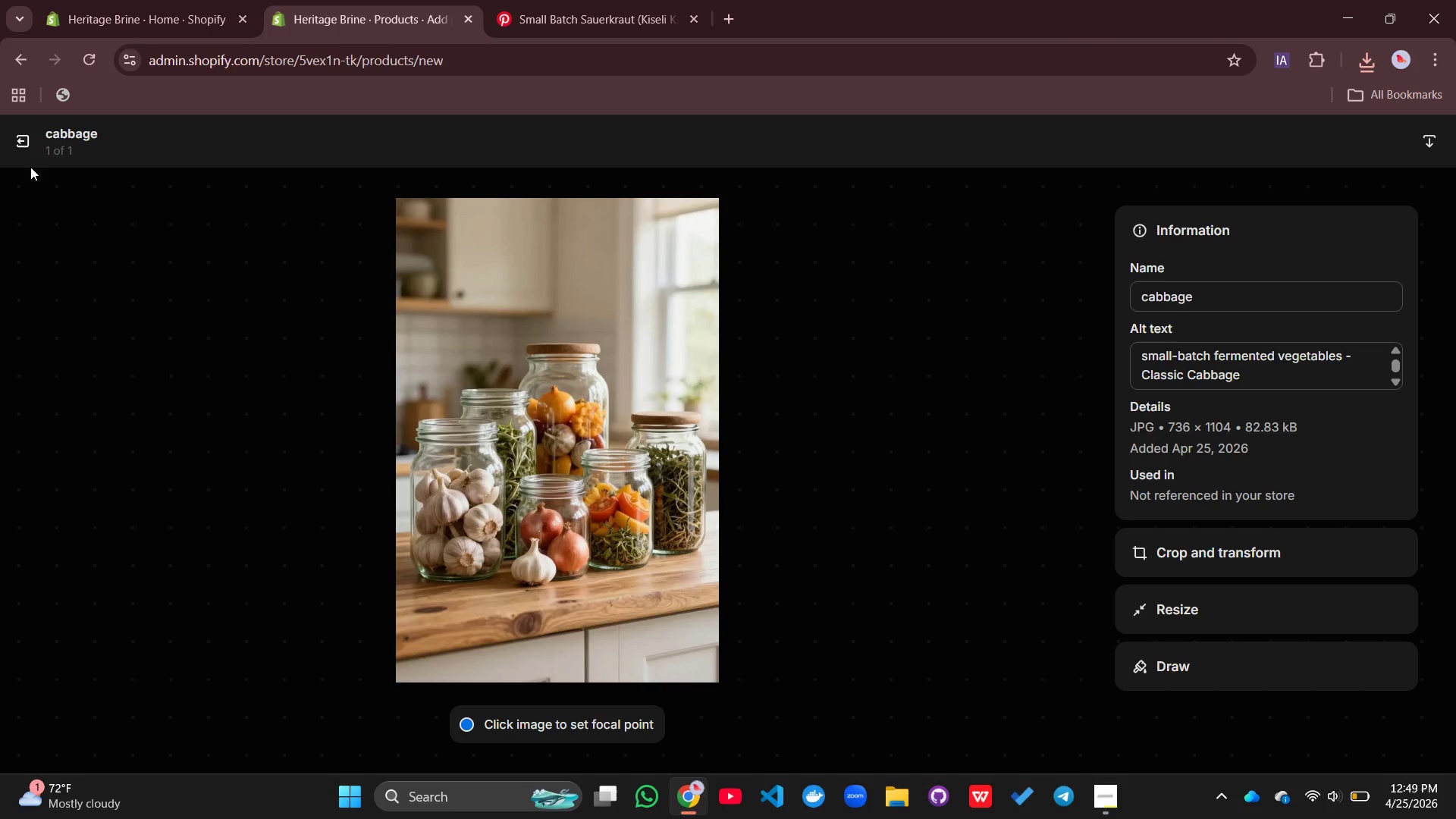 
left_click([19, 136])
 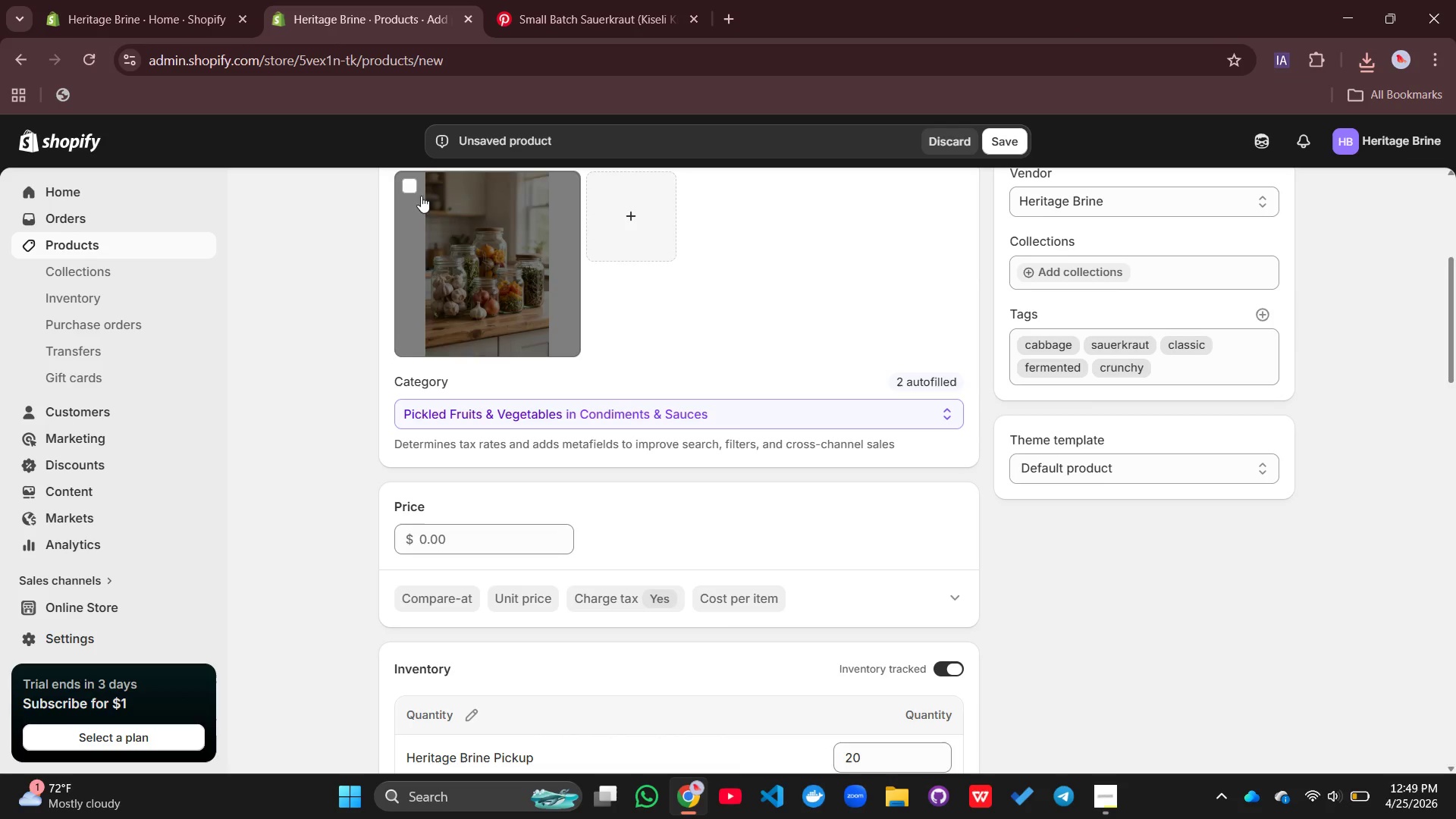 
left_click([400, 186])
 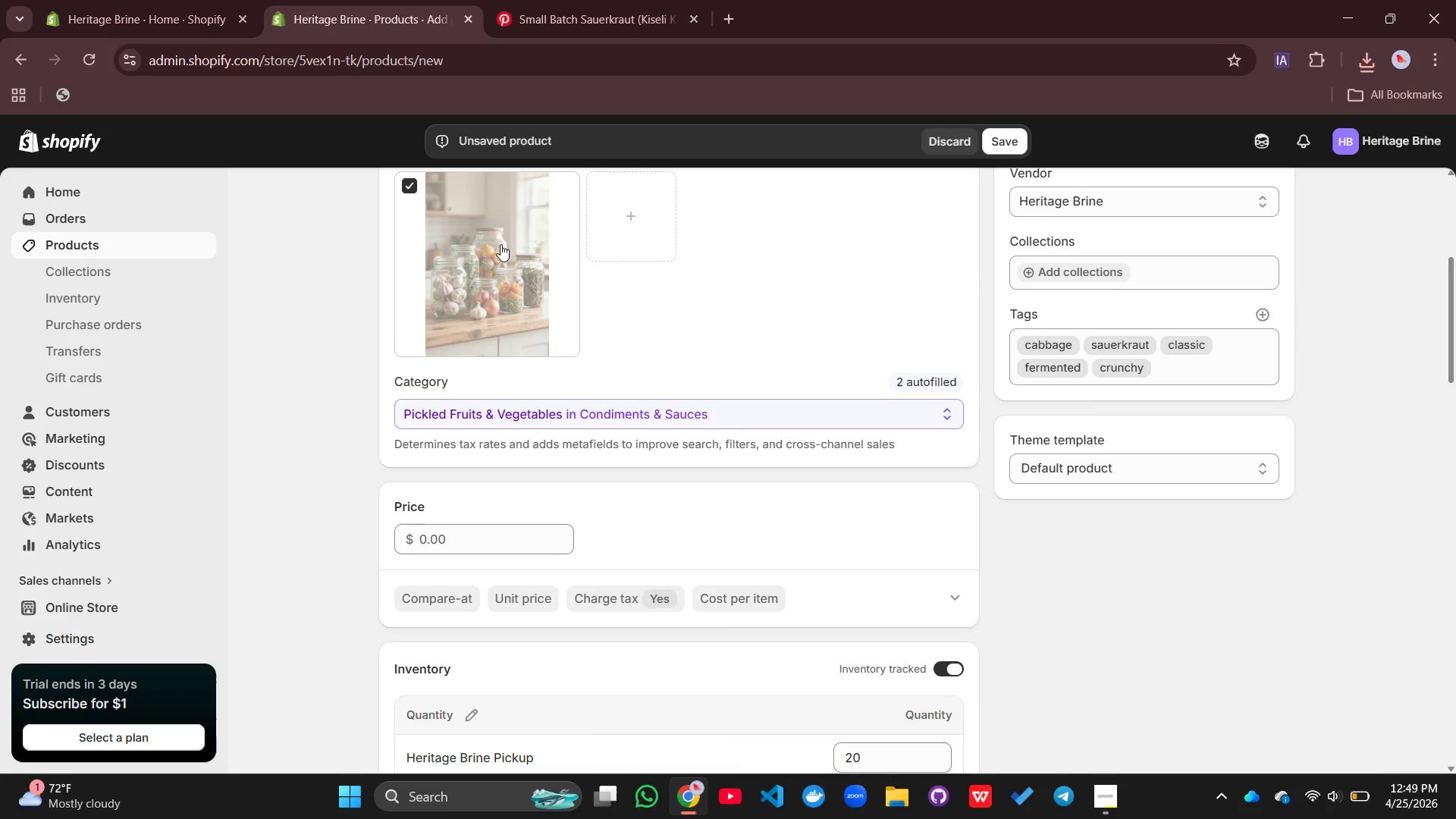 
scroll: coordinate [510, 285], scroll_direction: up, amount: 1.0
 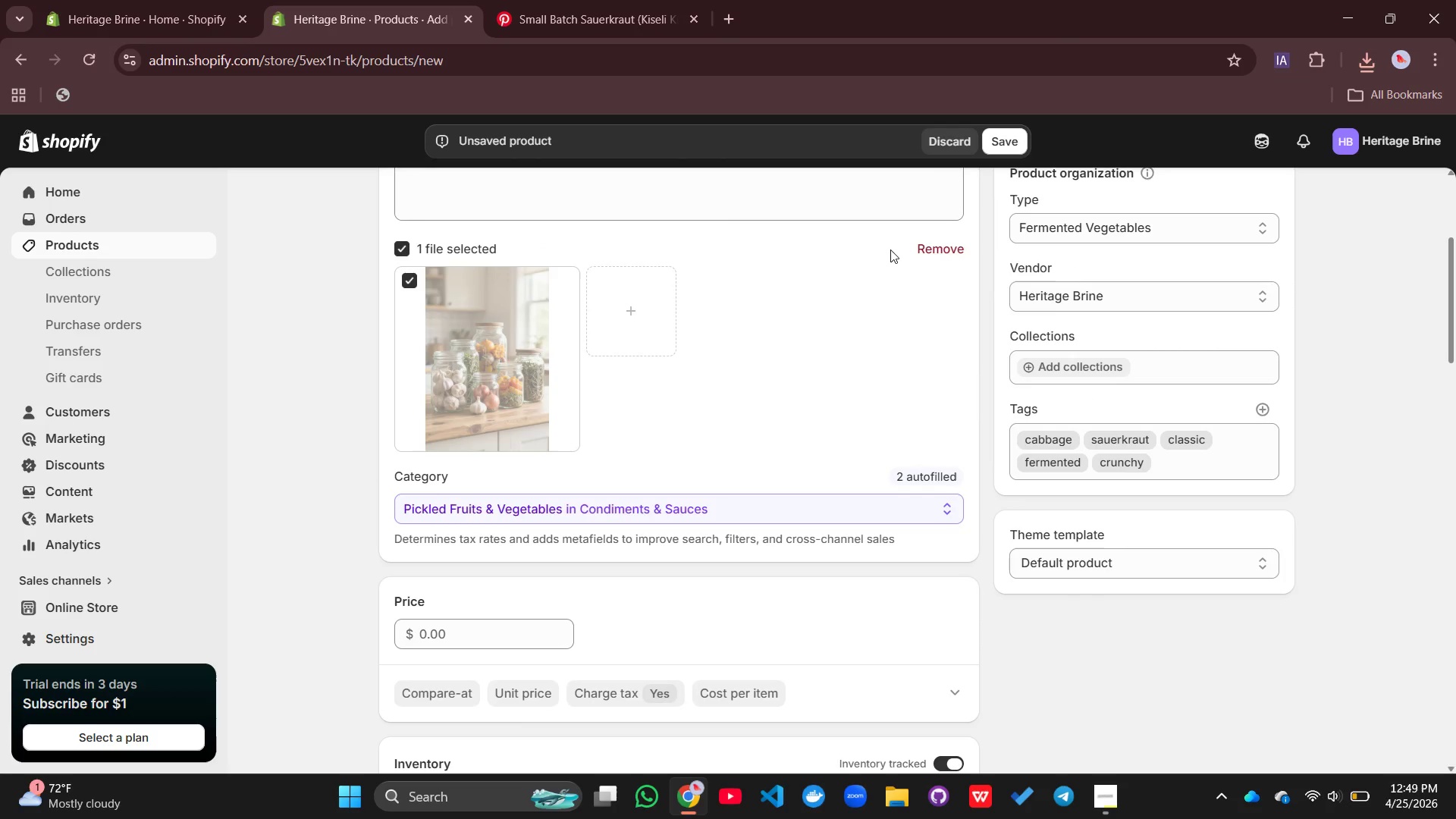 
left_click([943, 249])
 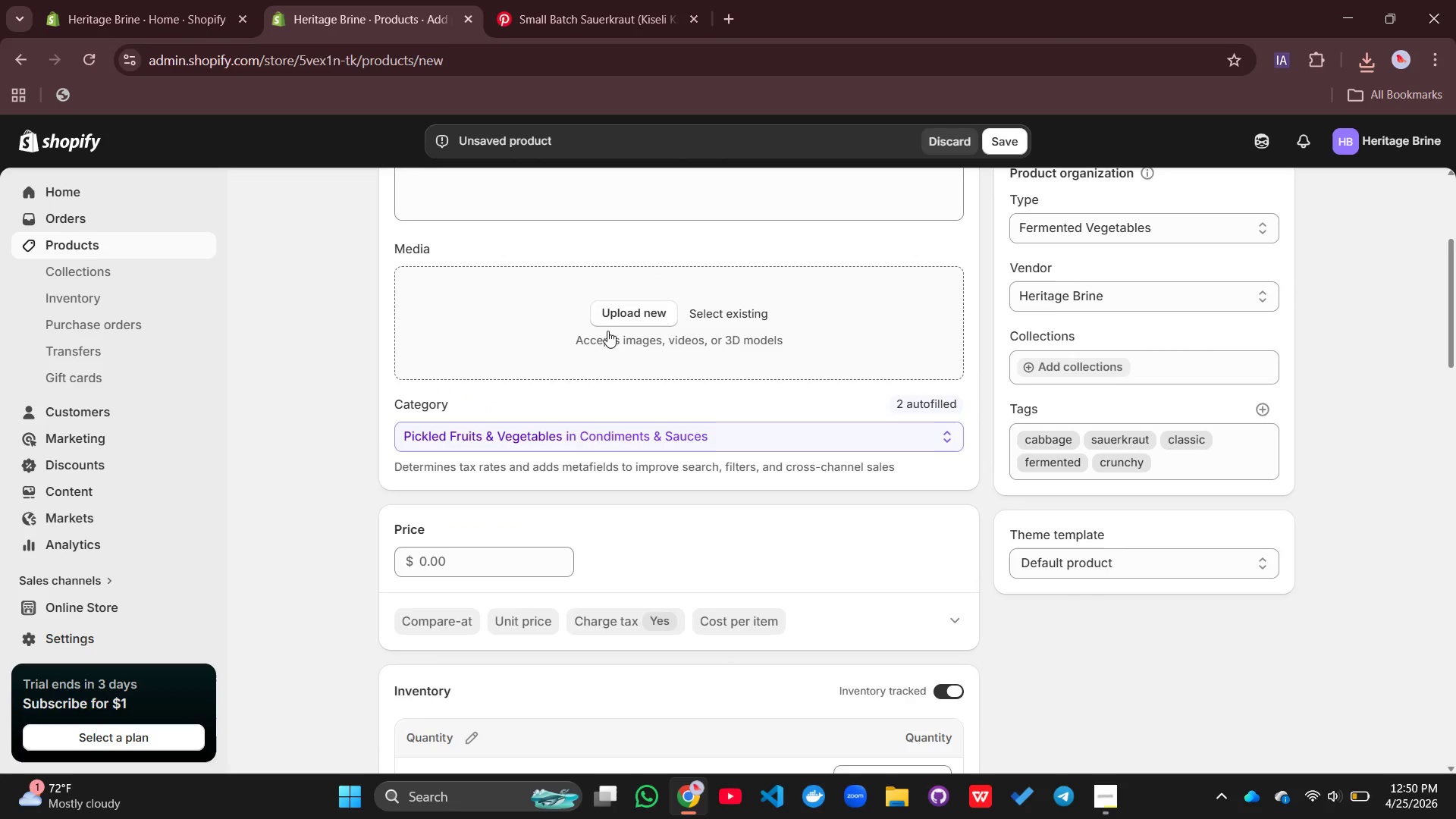 
left_click([619, 312])
 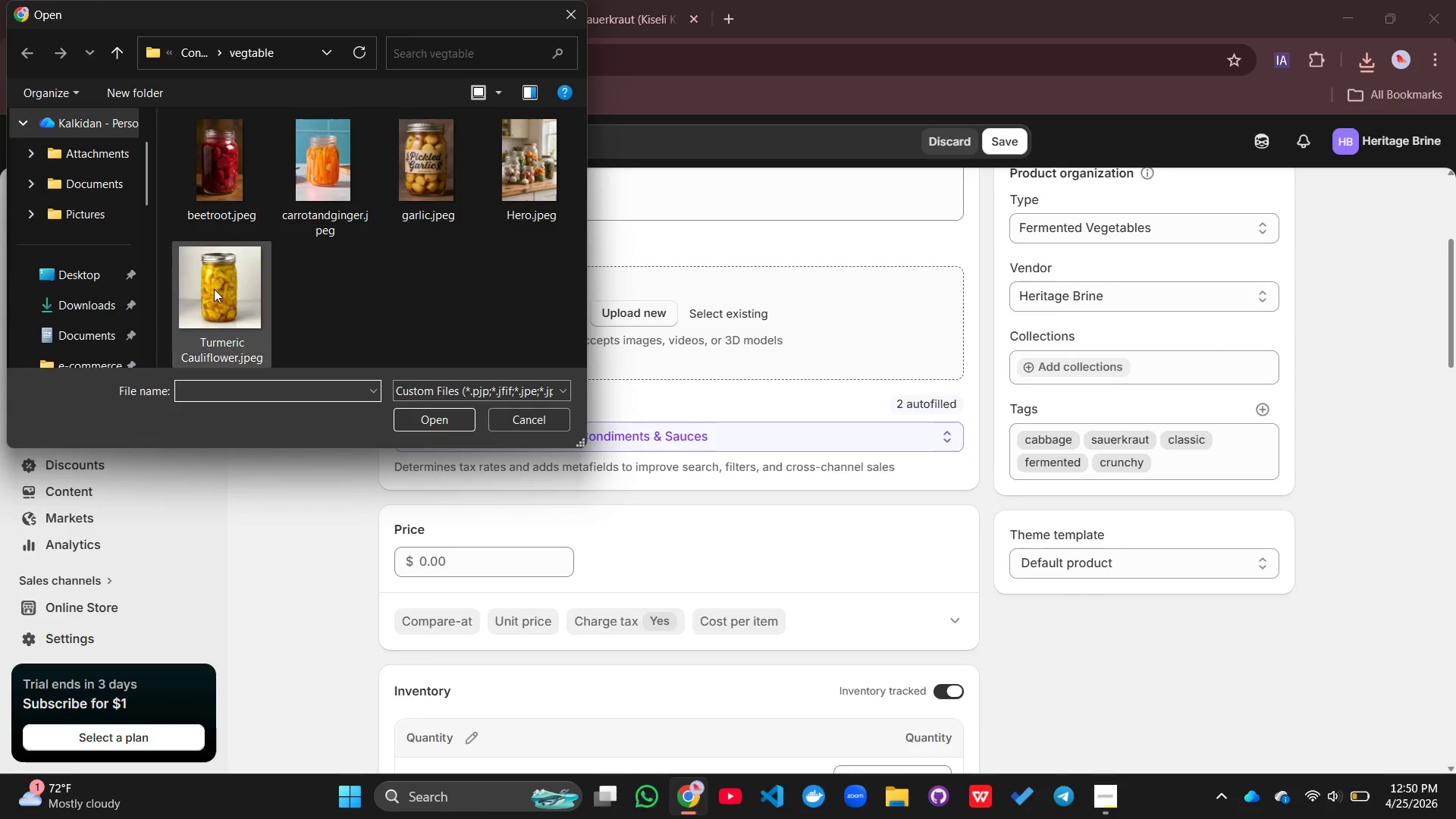 
left_click([114, 305])
 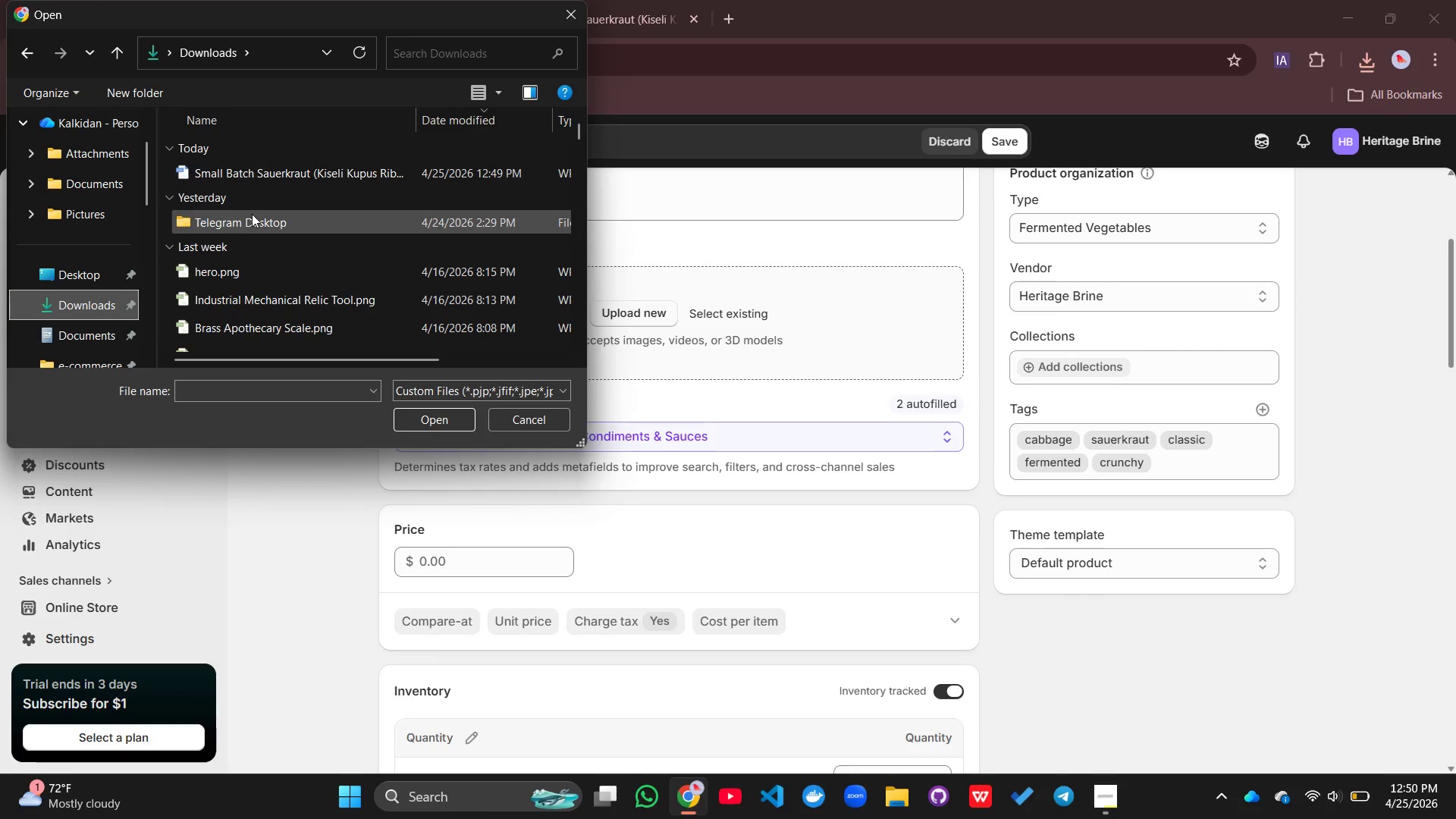 
left_click([273, 173])
 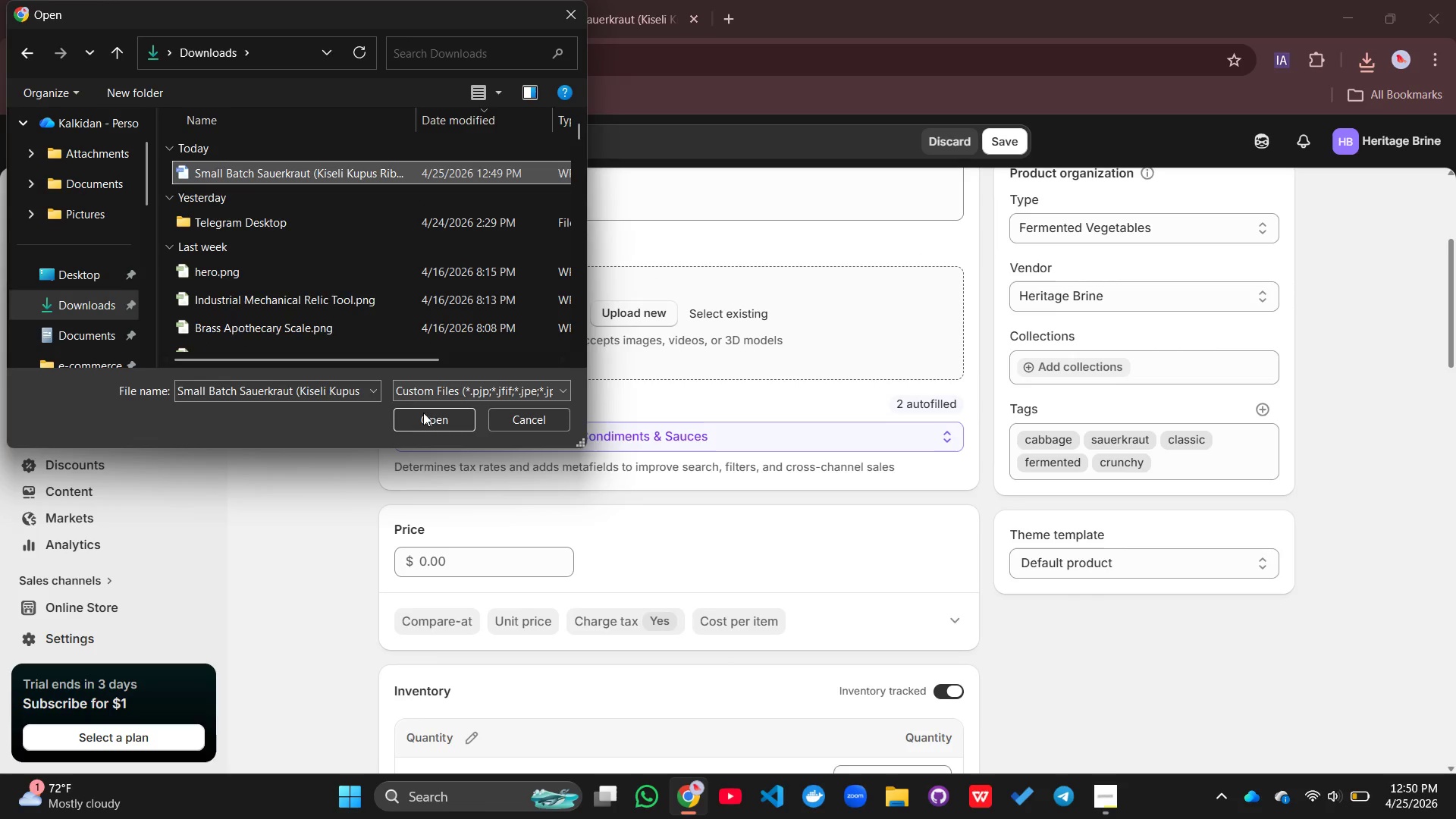 
left_click([422, 416])
 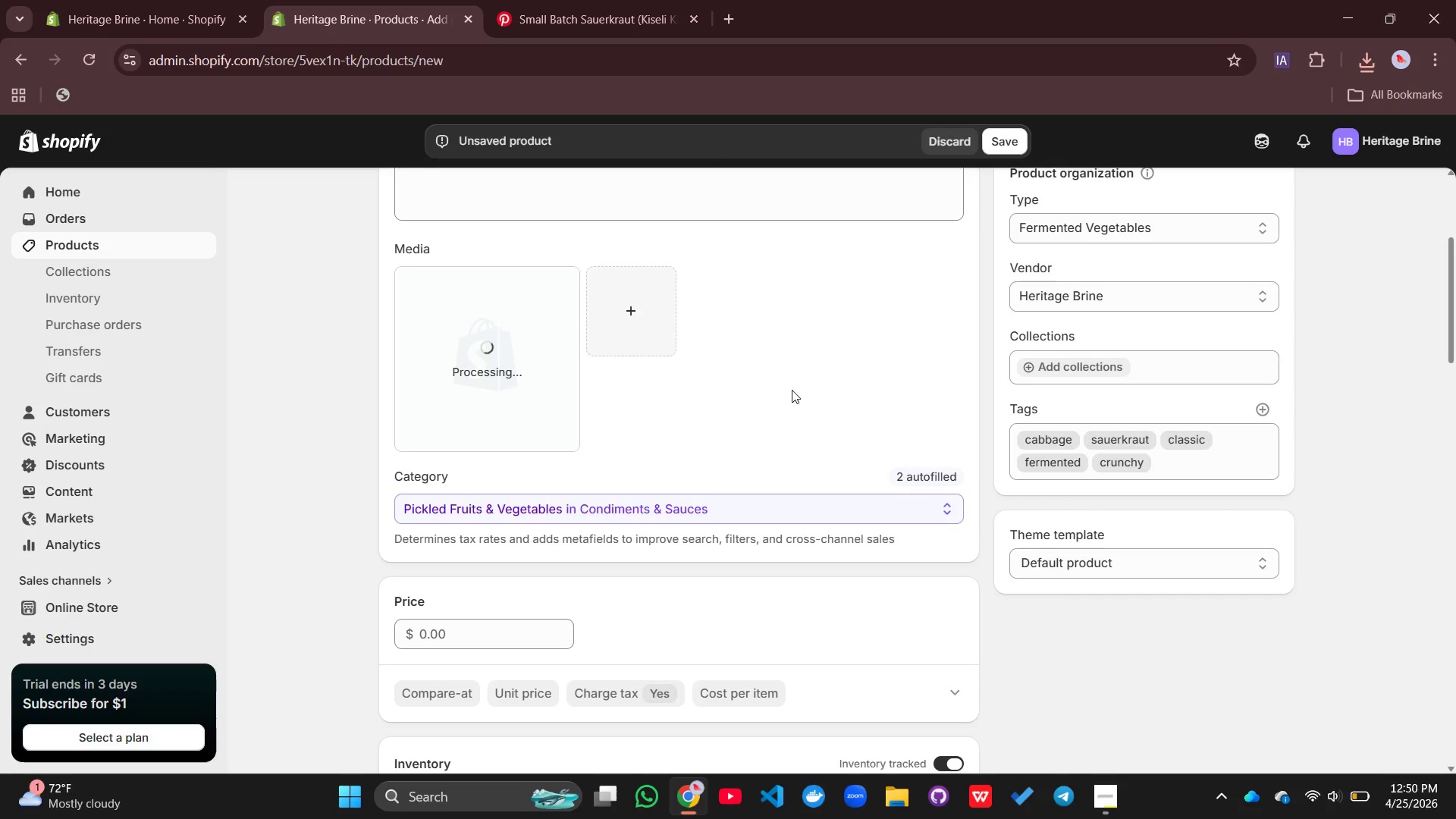 
wait(11.98)
 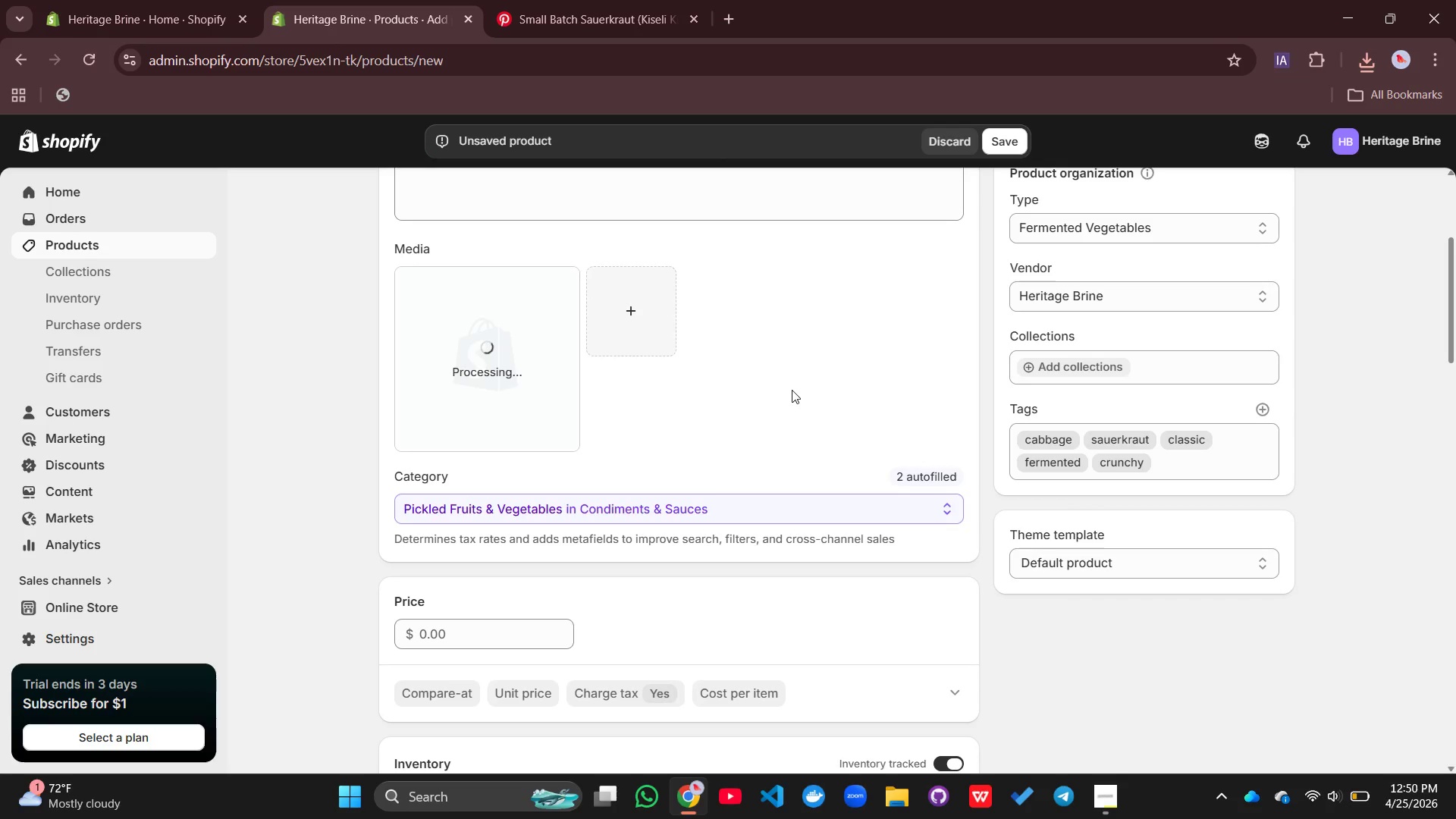 
left_click([477, 407])
 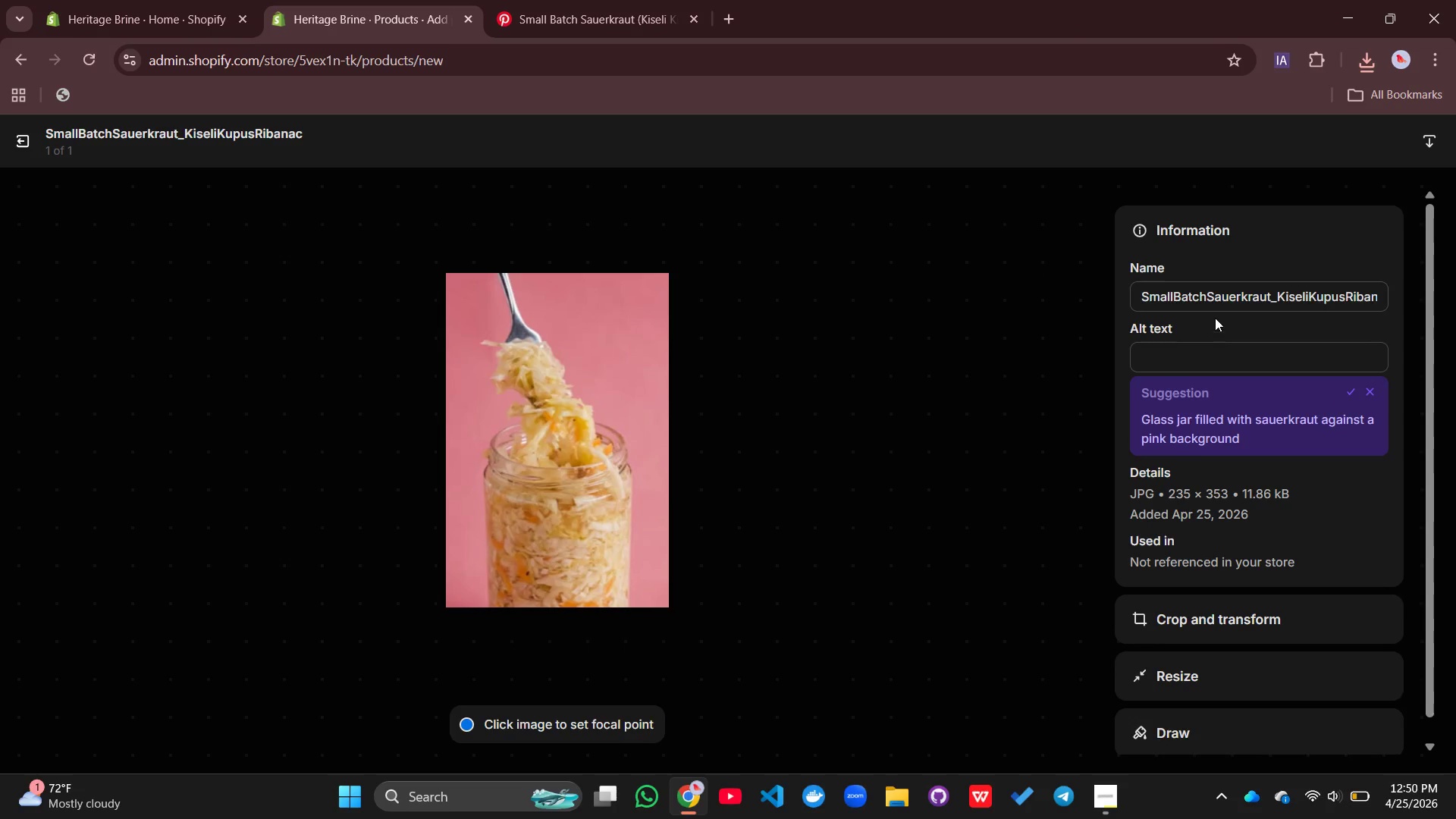 
double_click([1244, 287])
 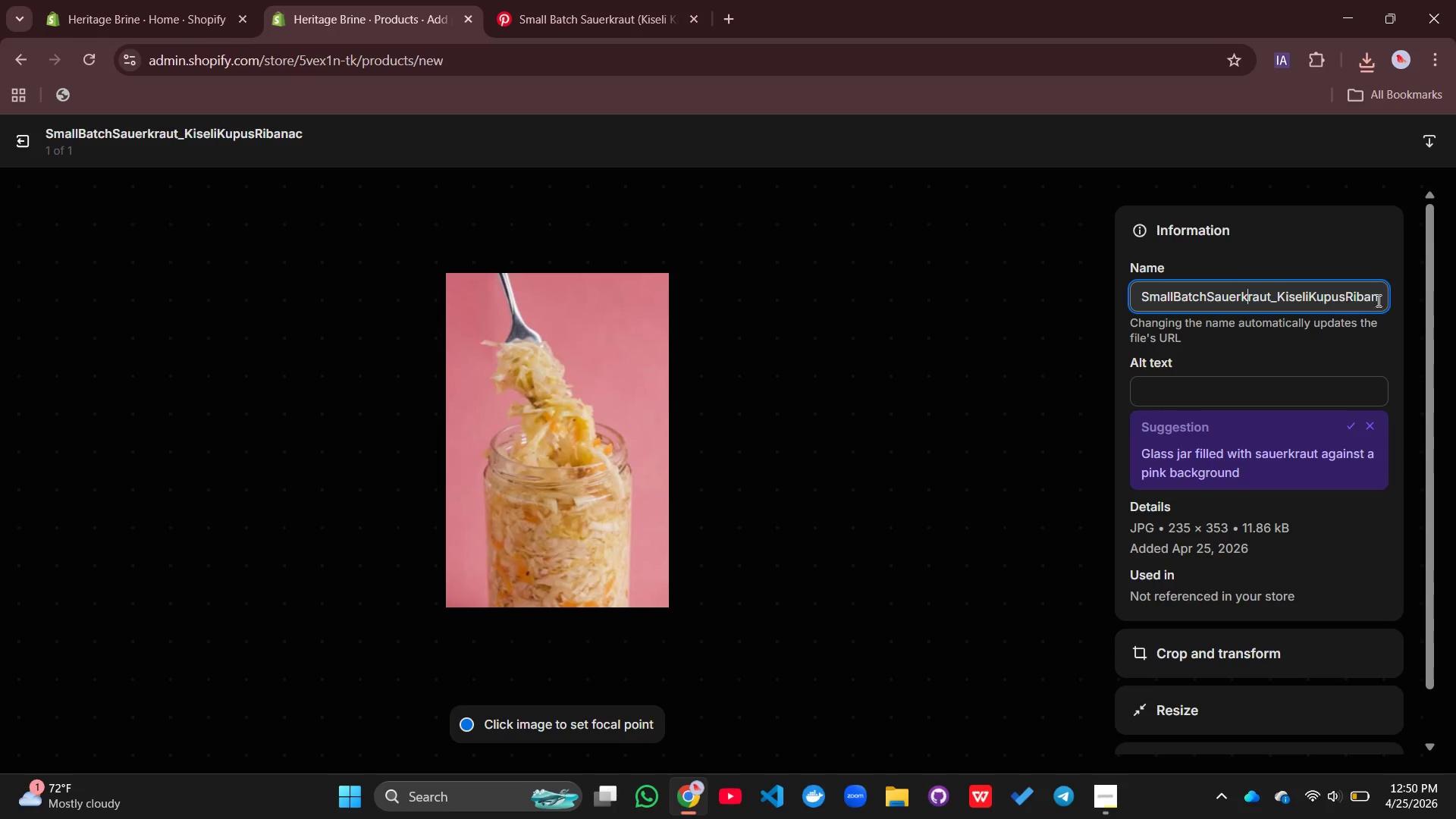 
left_click([1344, 297])
 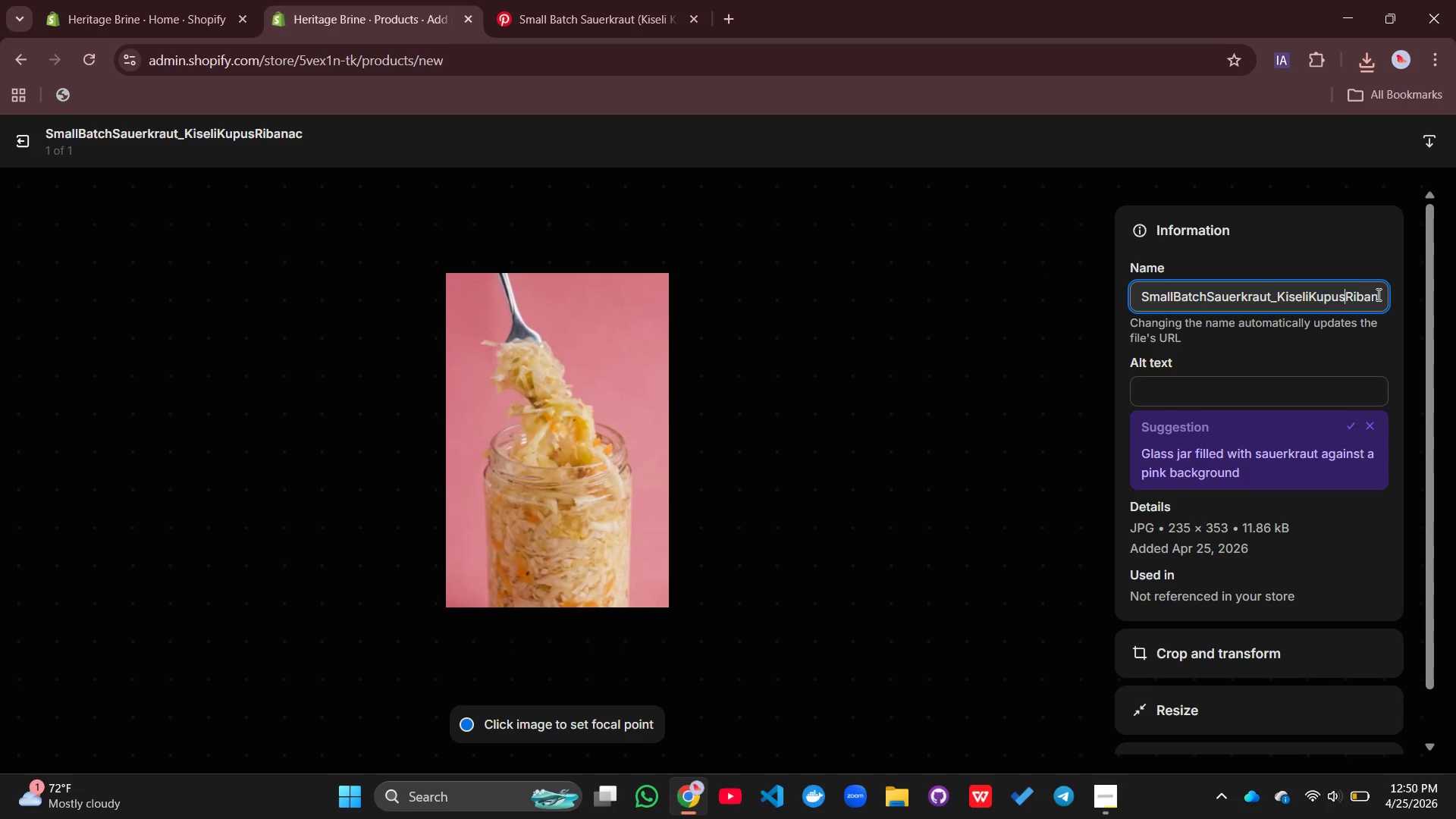 
left_click_drag(start_coordinate=[1378, 295], to_coordinate=[1260, 295])
 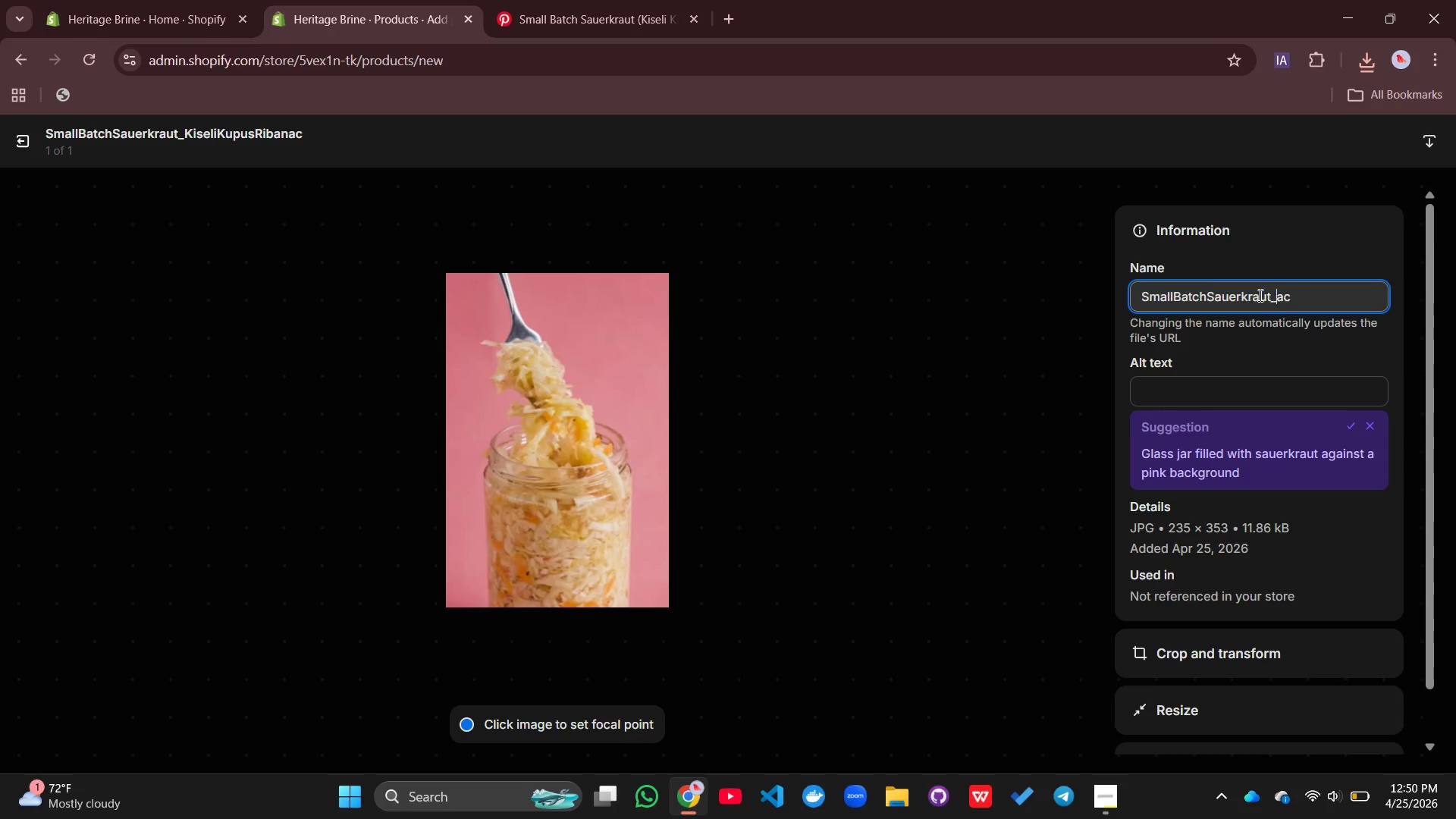 
key(Backspace)
 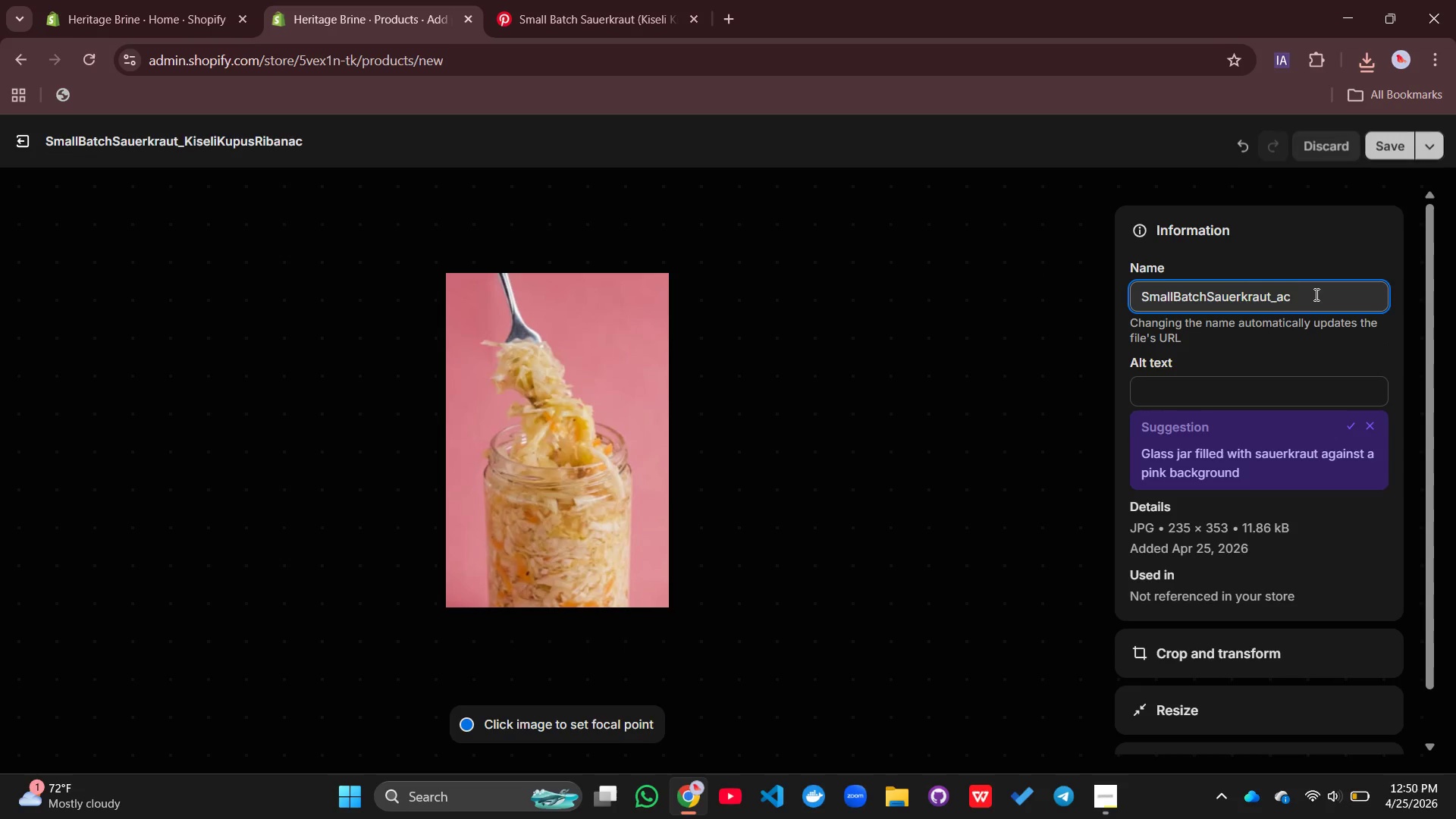 
left_click_drag(start_coordinate=[1315, 294], to_coordinate=[1271, 299])
 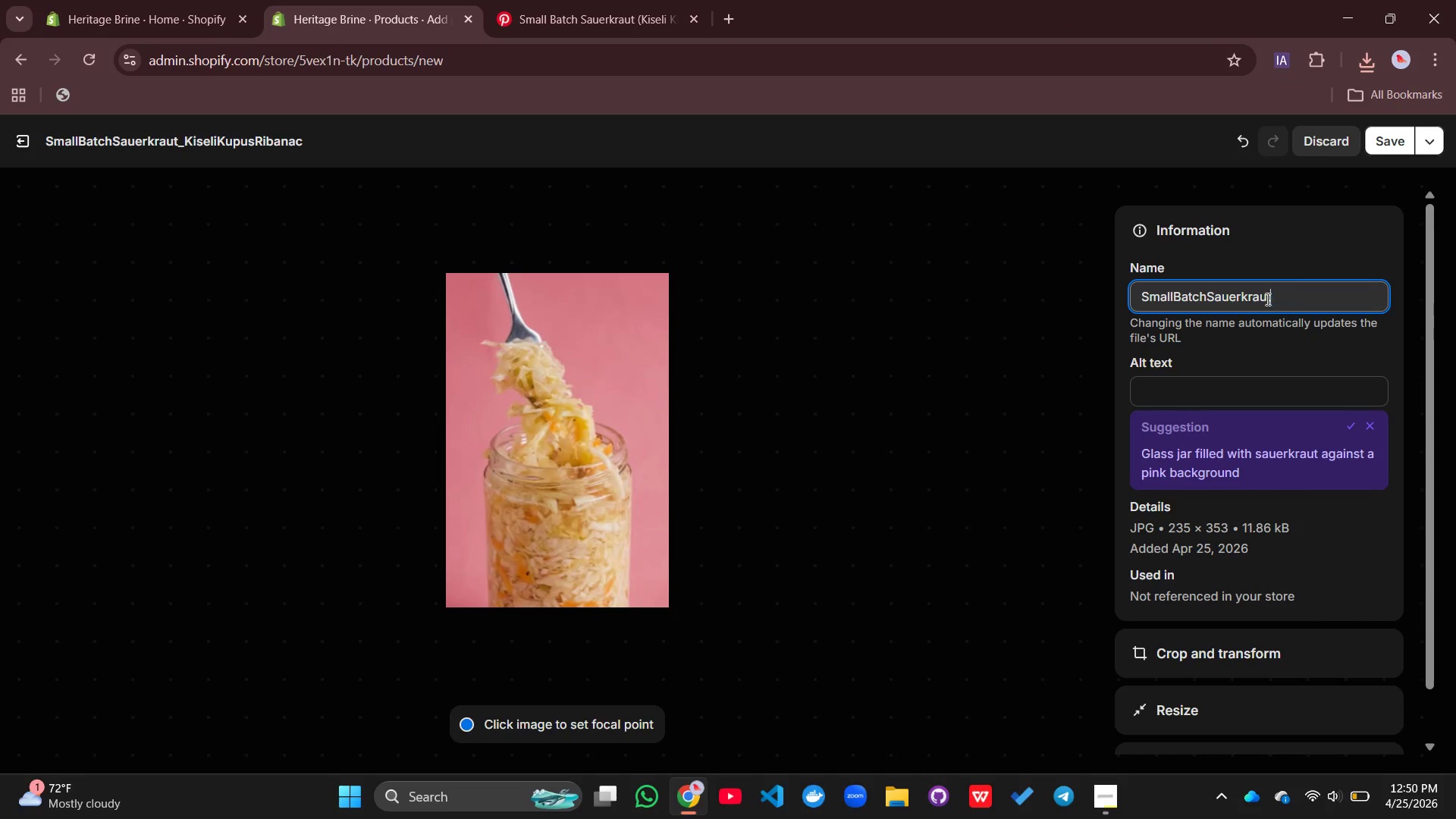 
key(Backspace)
 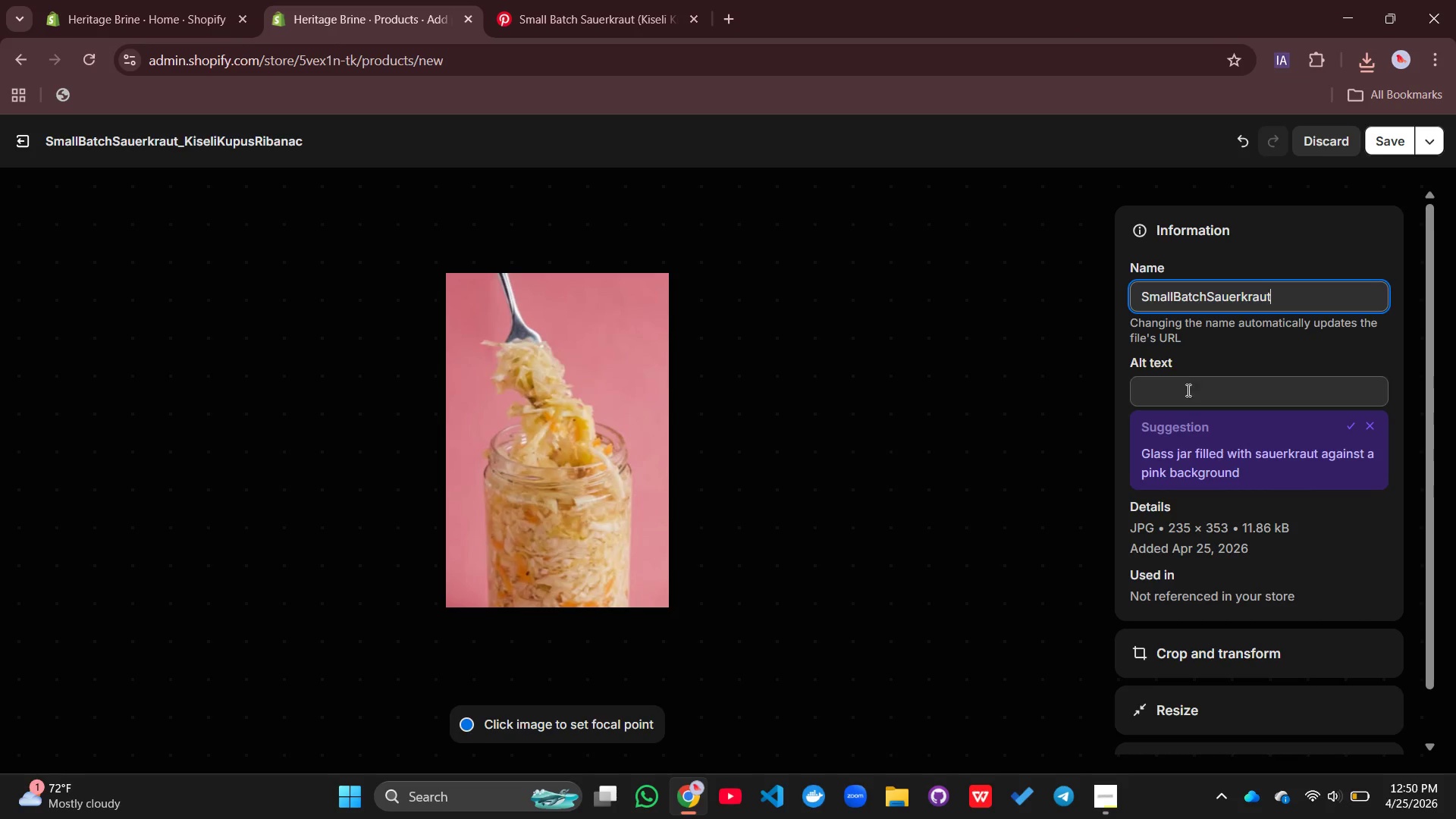 
left_click([1187, 391])
 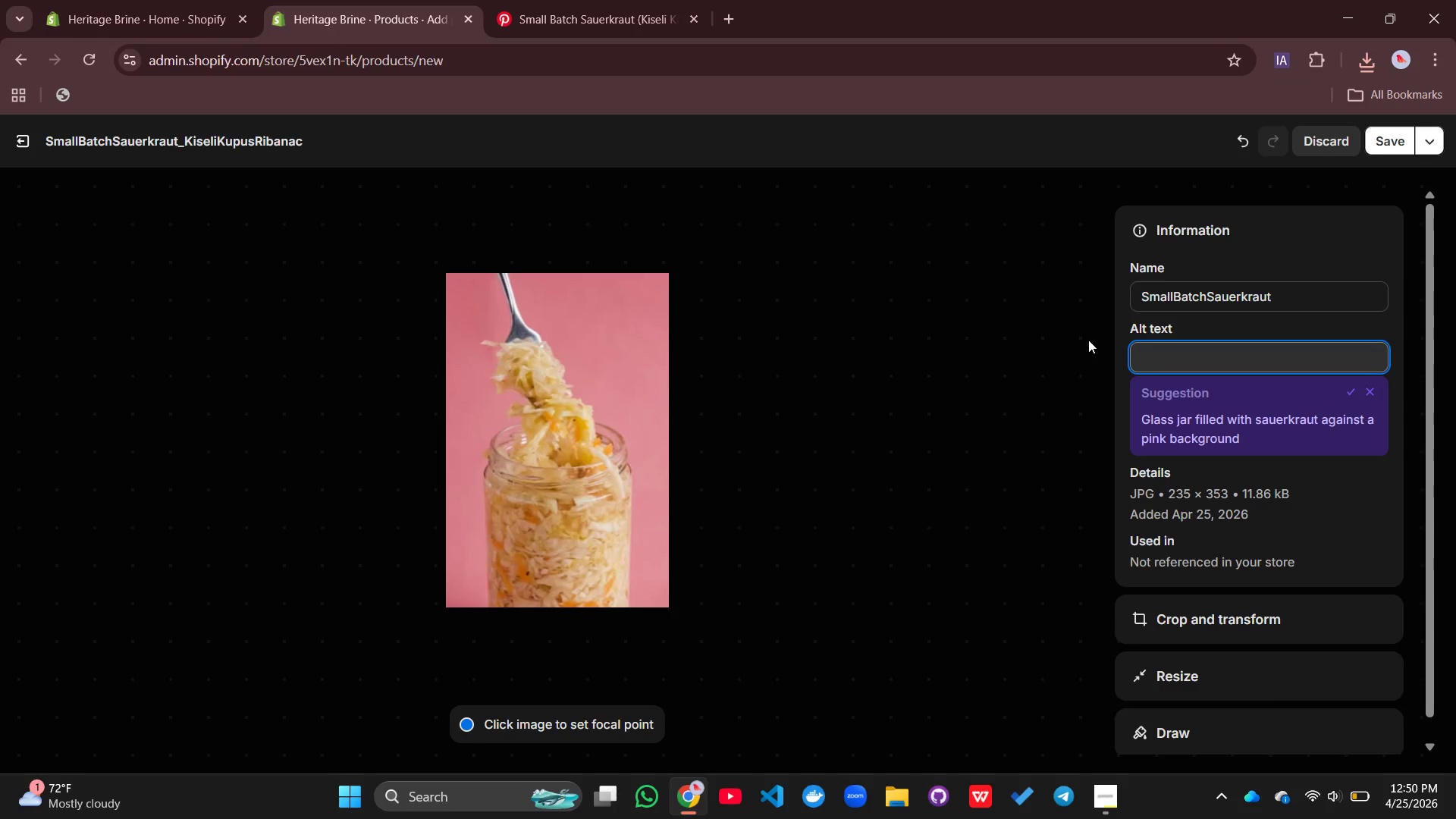 
type(small-batch )
 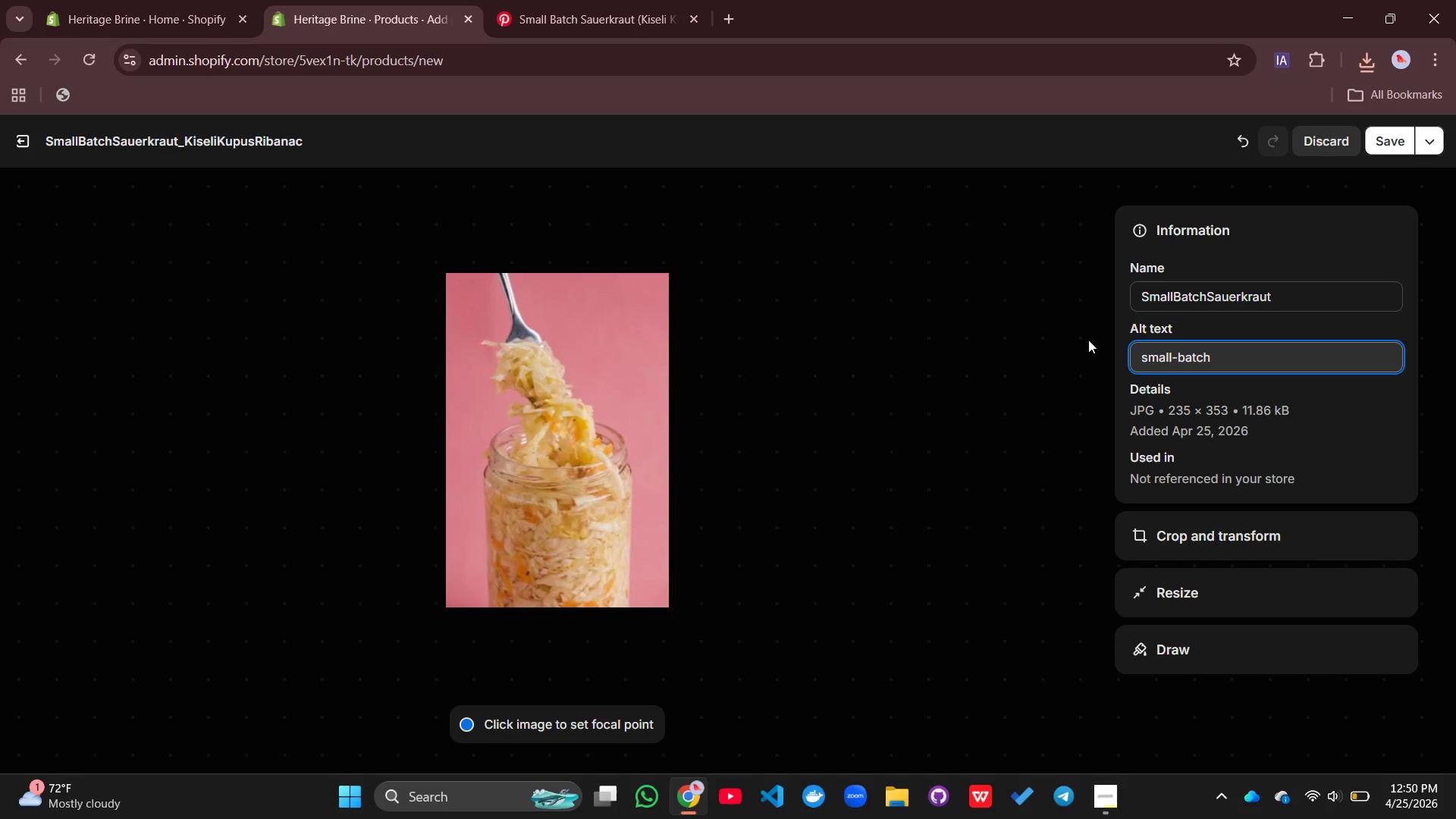 
wait(5.12)
 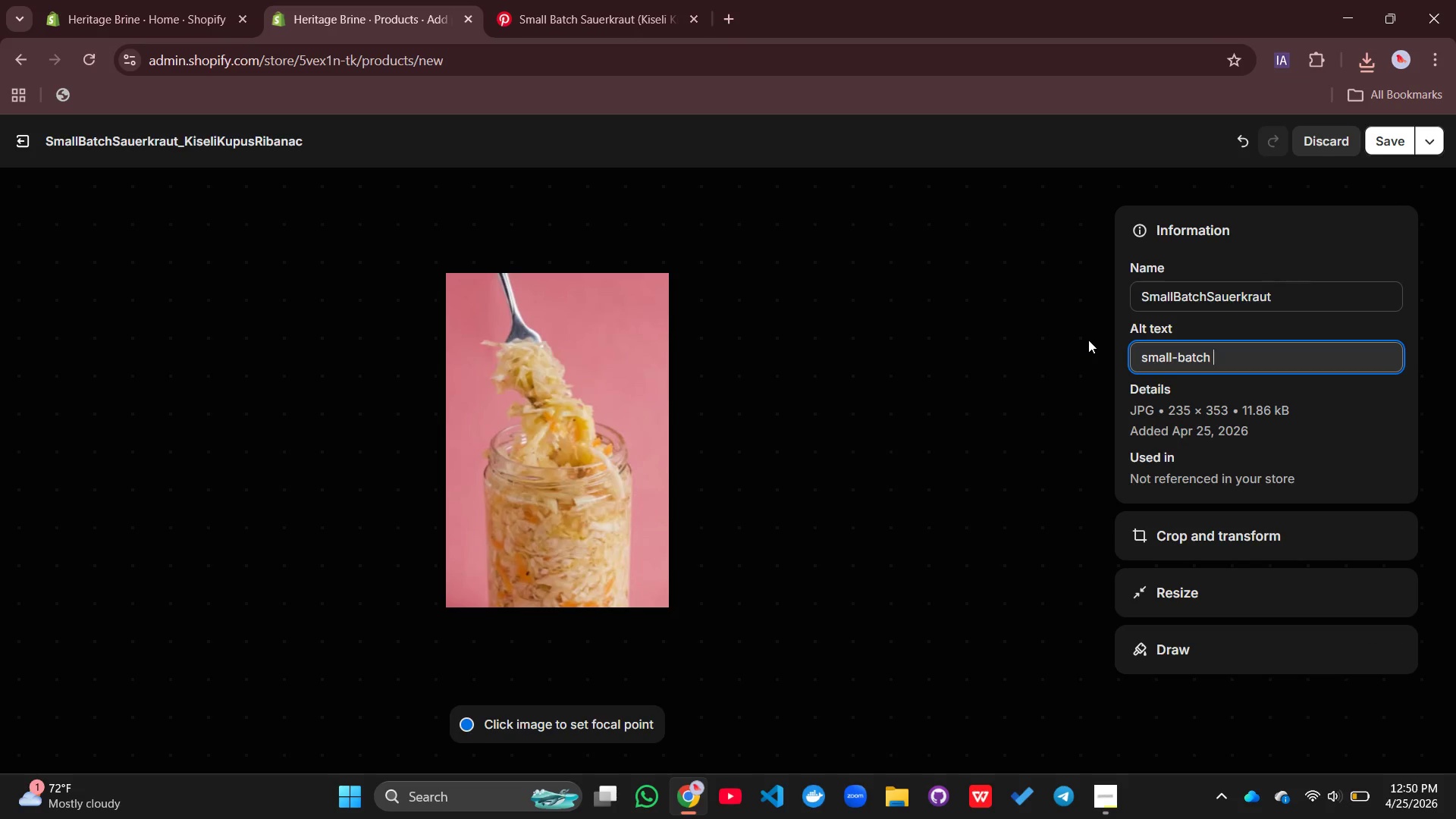 
type( fermented vegetables-- classic cabbage)
 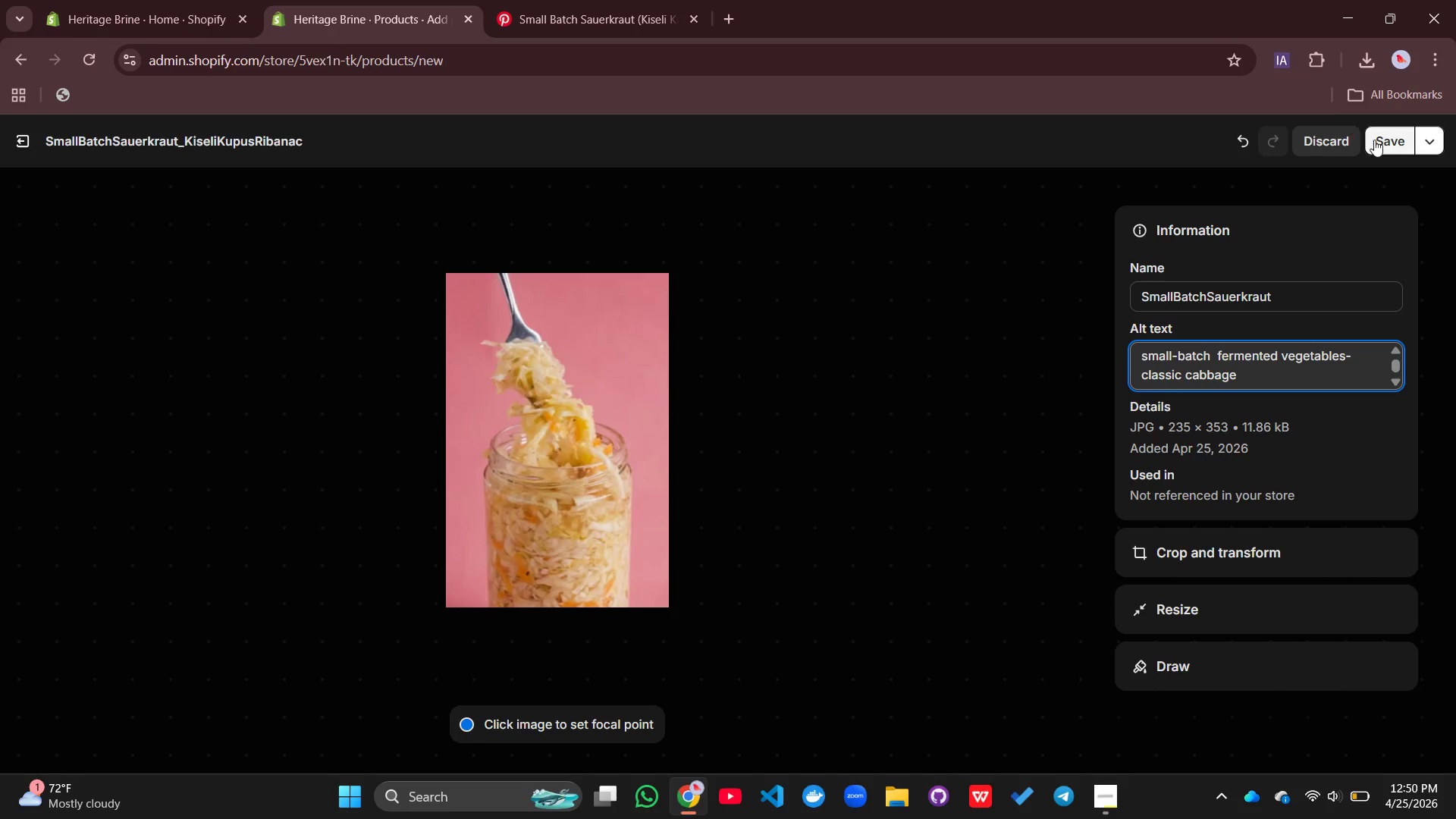 
left_click([1398, 148])
 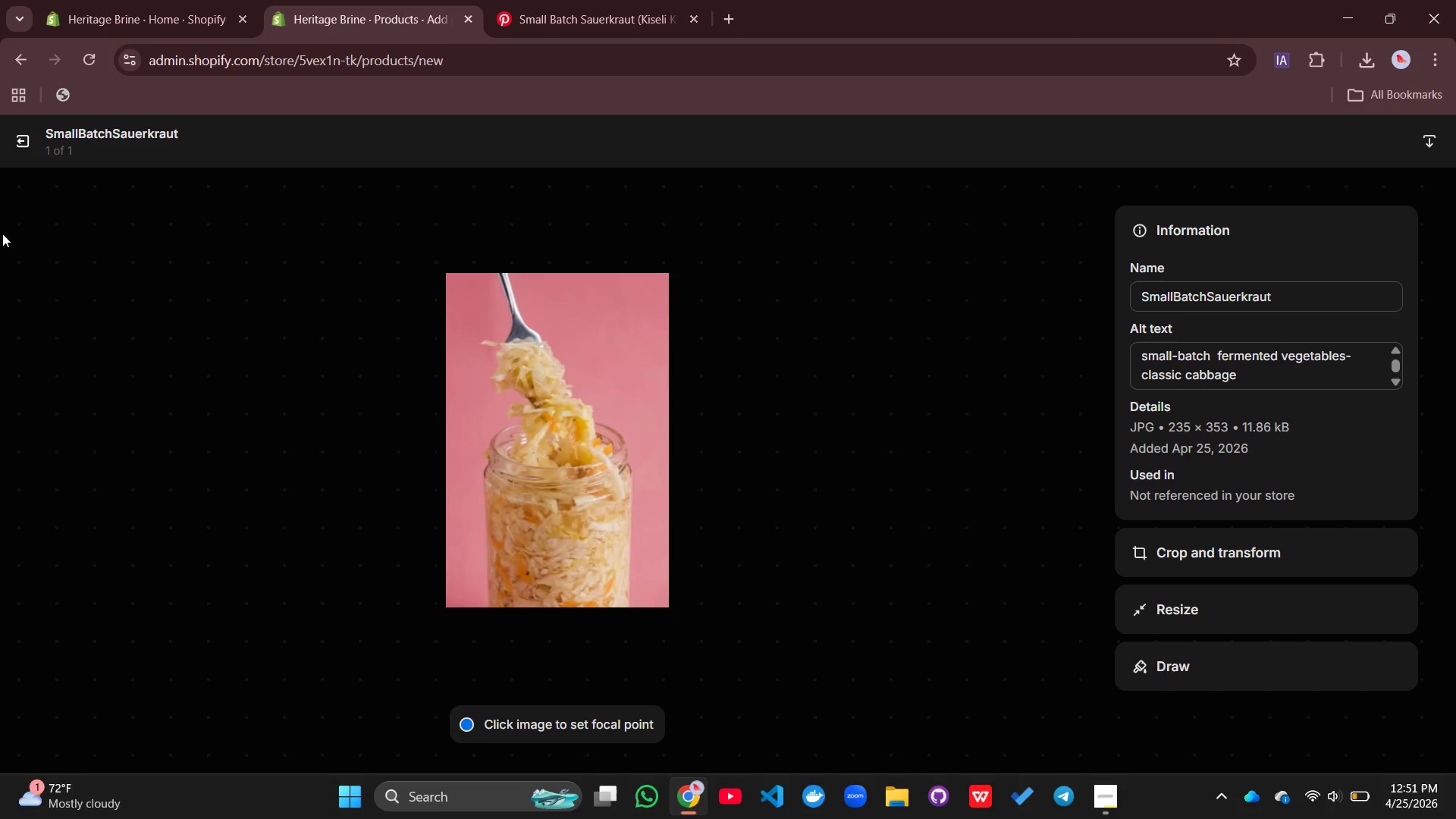 
left_click([13, 141])
 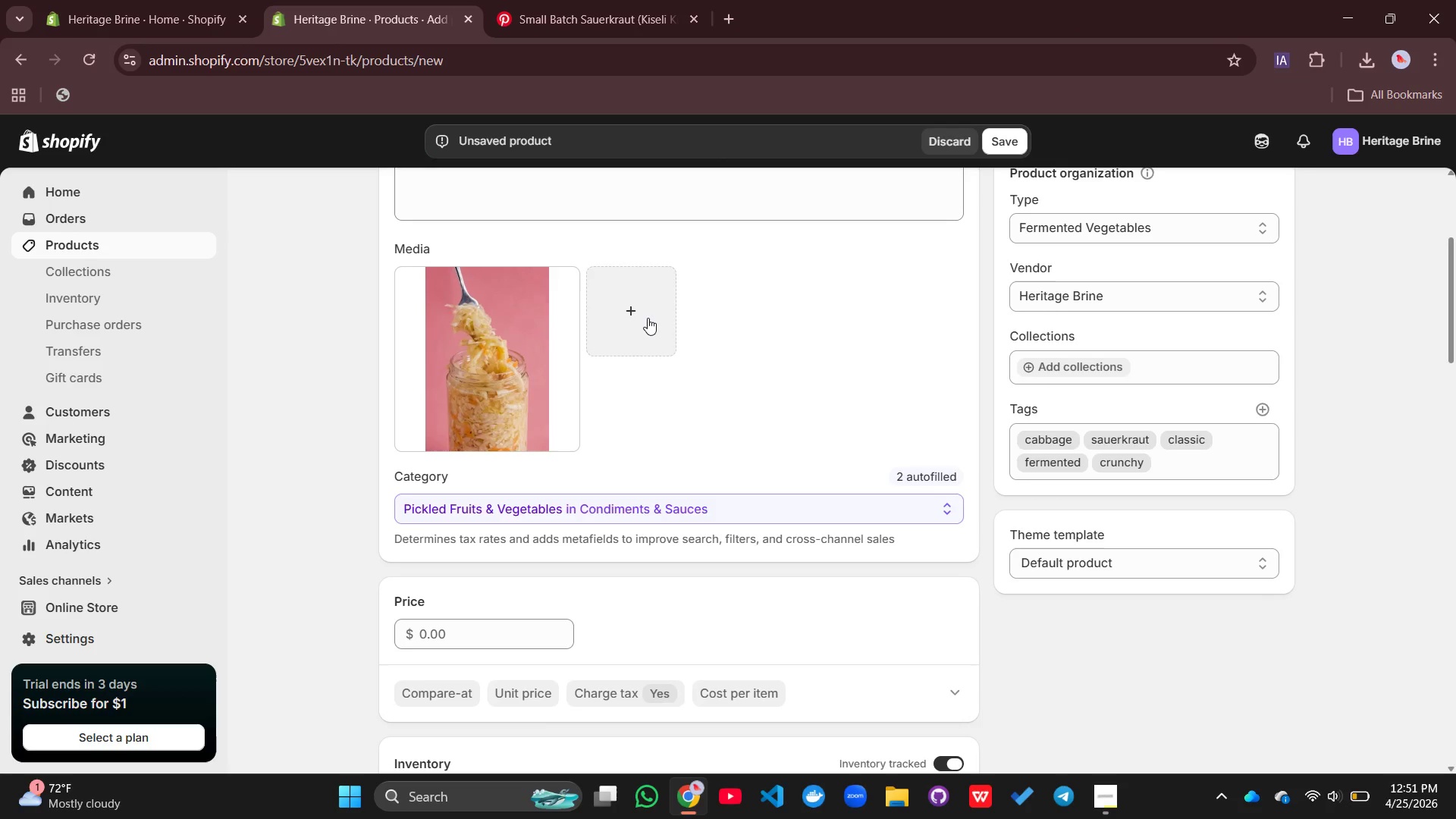 
scroll: coordinate [648, 318], scroll_direction: down, amount: 2.0
 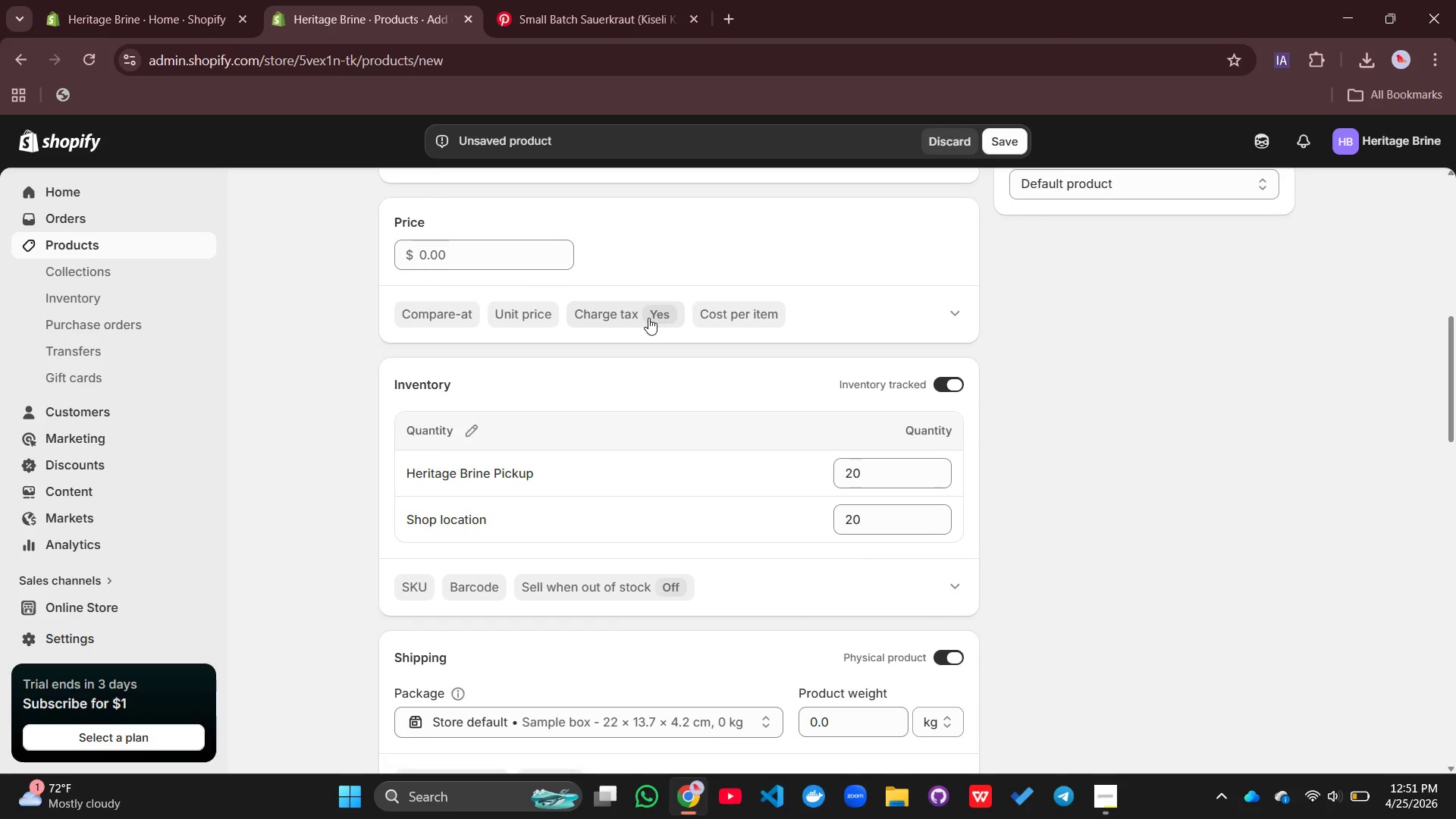 
scroll: coordinate [648, 318], scroll_direction: up, amount: 3.0
 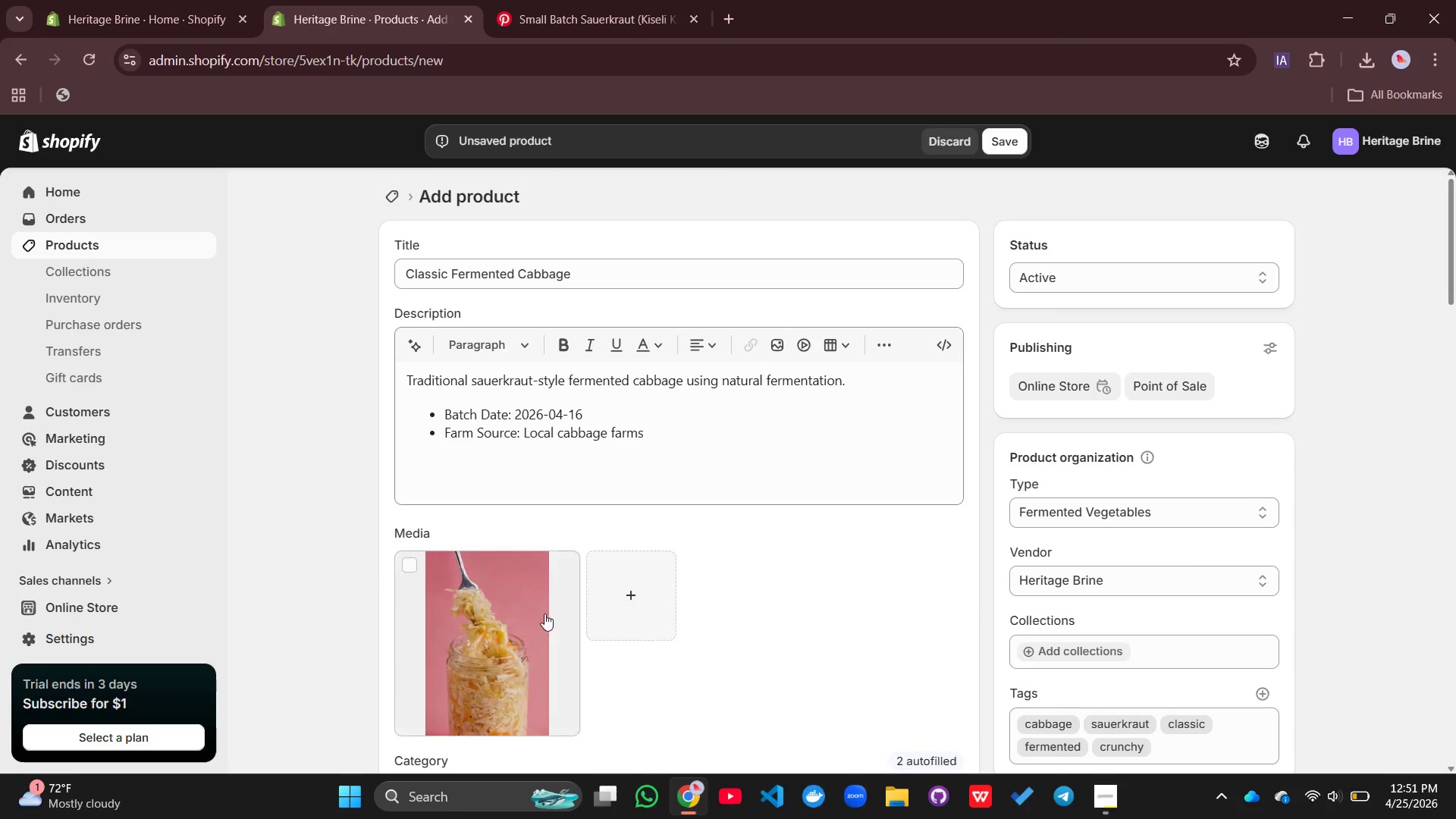 
scroll: coordinate [809, 527], scroll_direction: down, amount: 13.0
 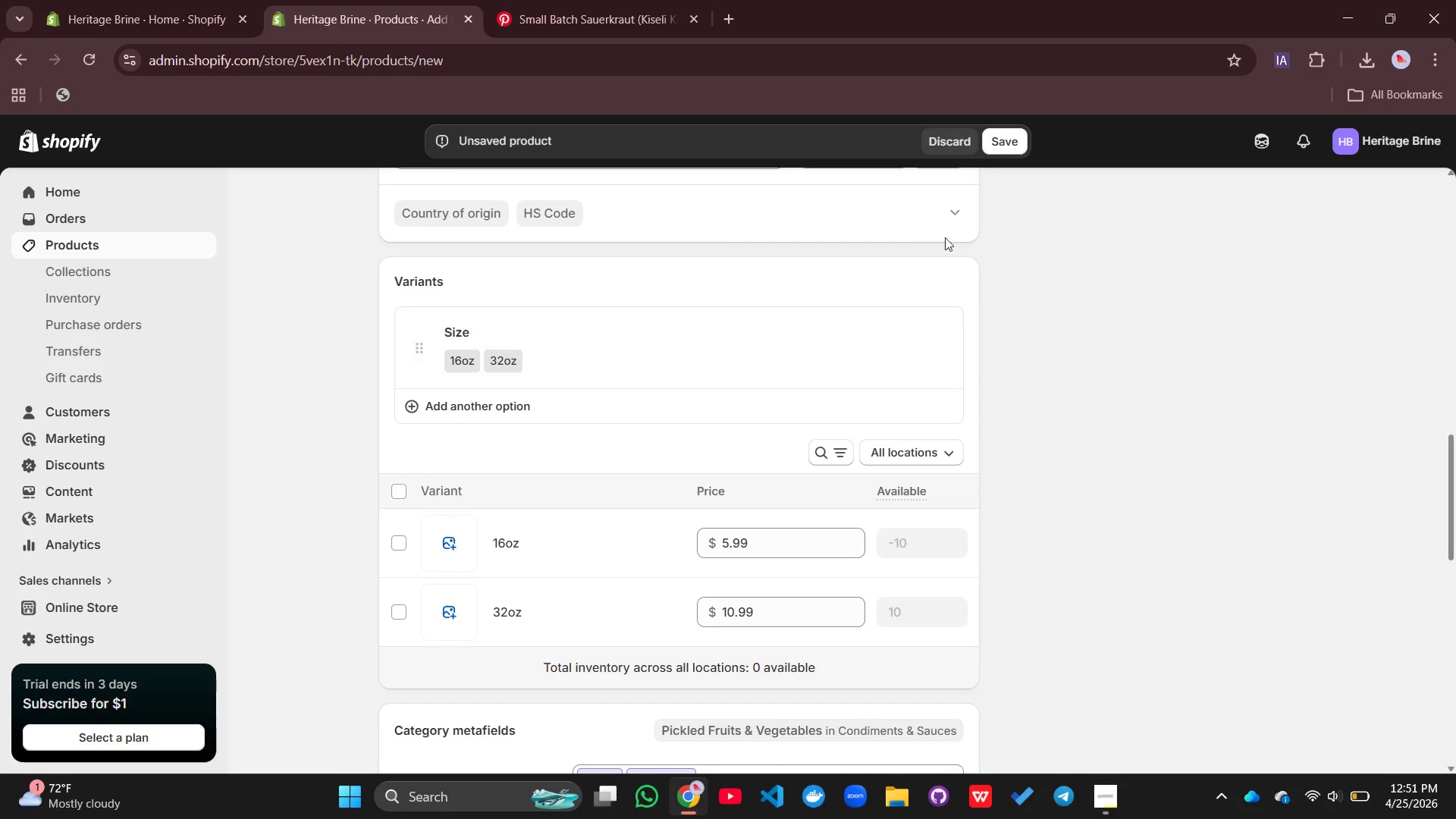 
left_click([1012, 143])
 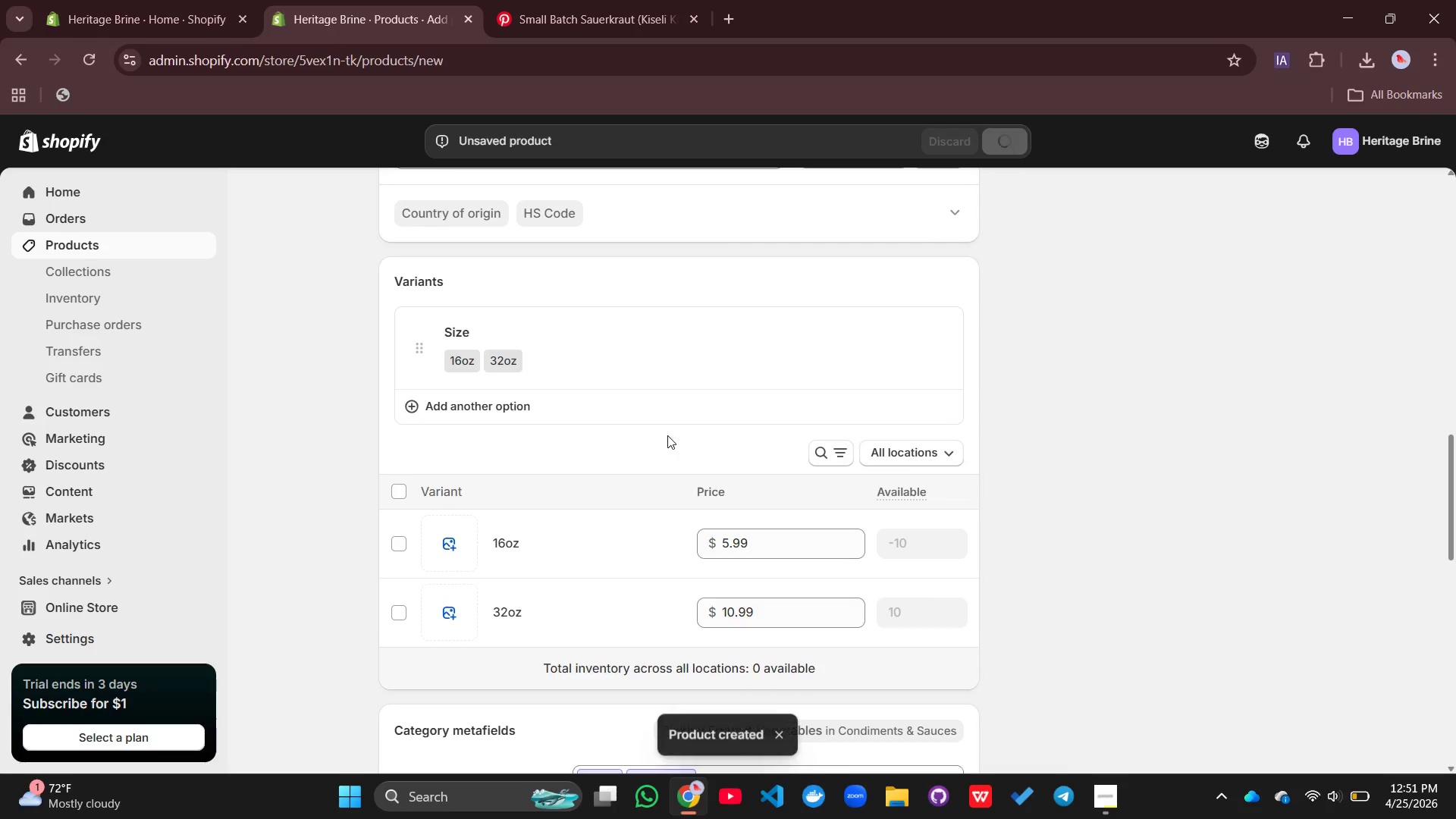 
wait(11.8)
 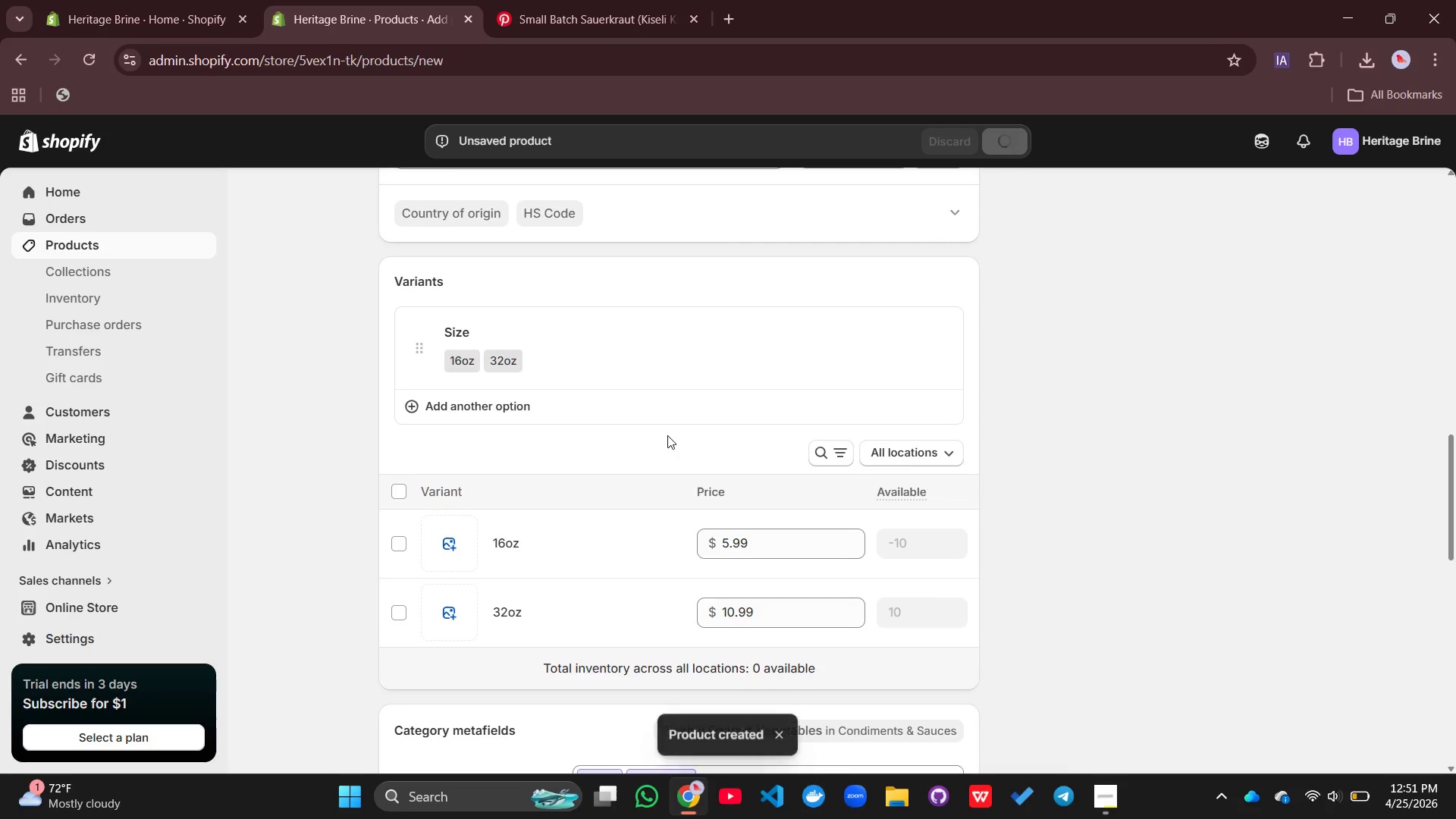 
scroll: coordinate [721, 597], scroll_direction: down, amount: 10.0
 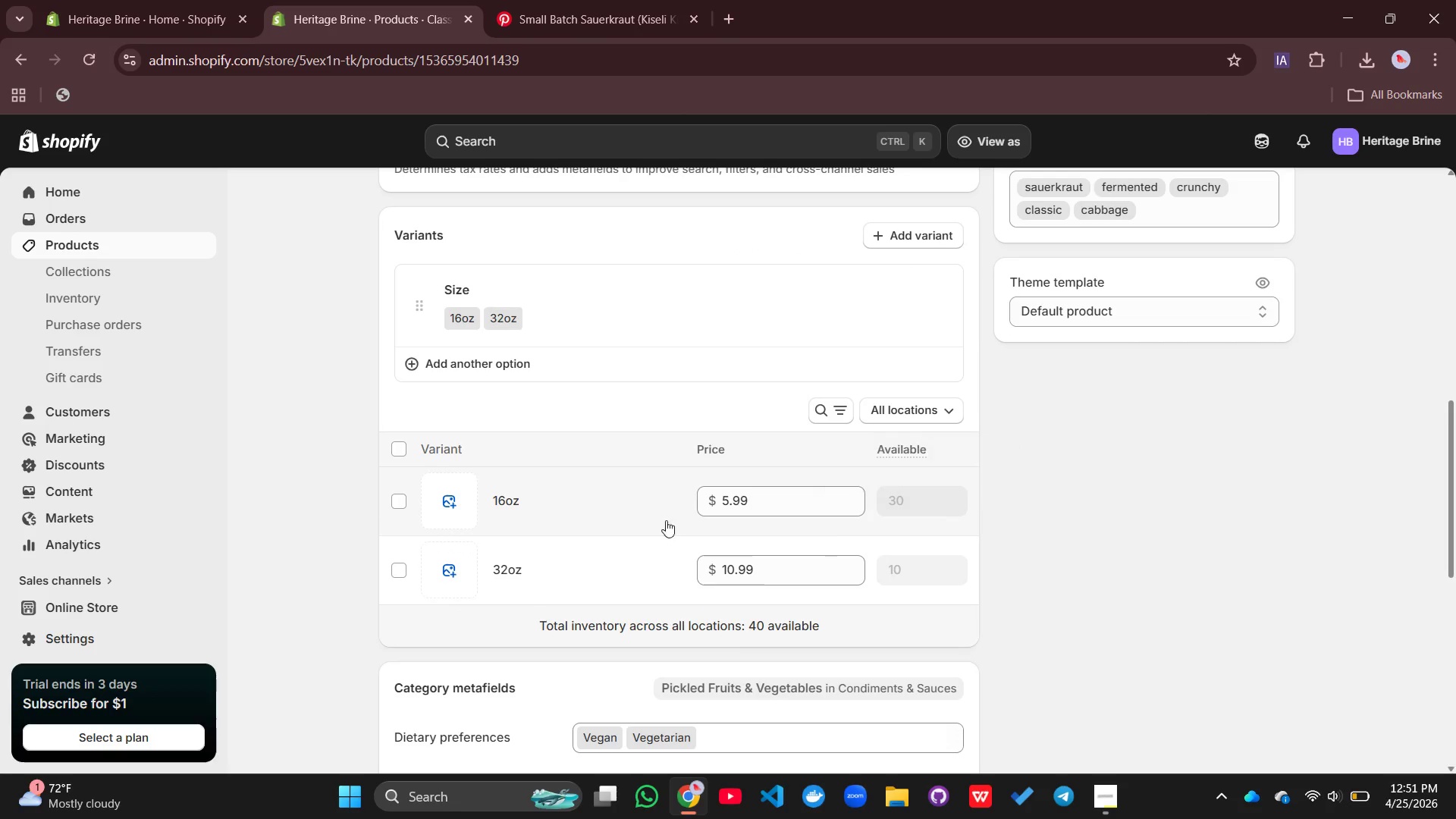 
scroll: coordinate [648, 522], scroll_direction: up, amount: 5.0
 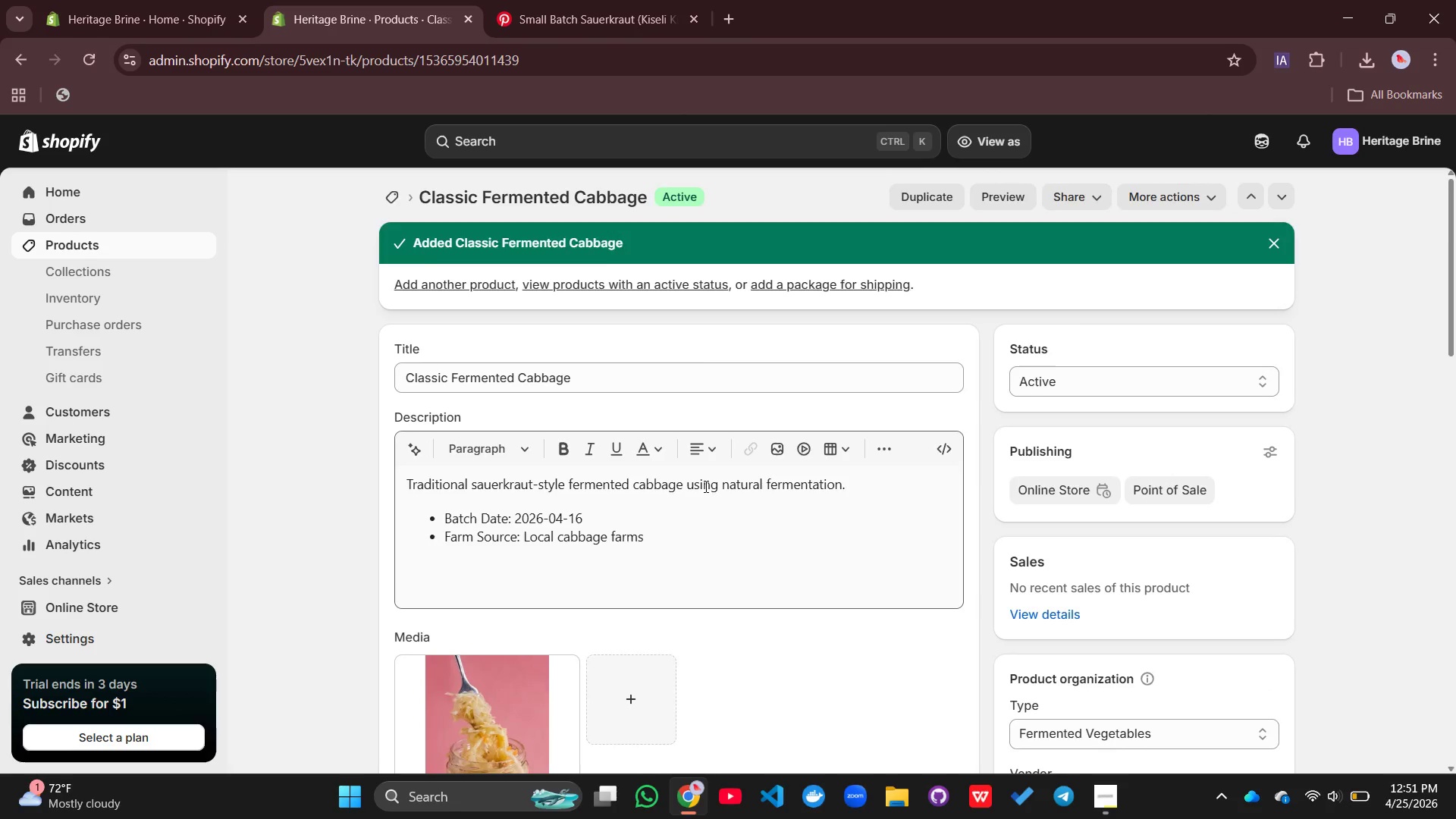 
scroll: coordinate [673, 513], scroll_direction: down, amount: 18.0
 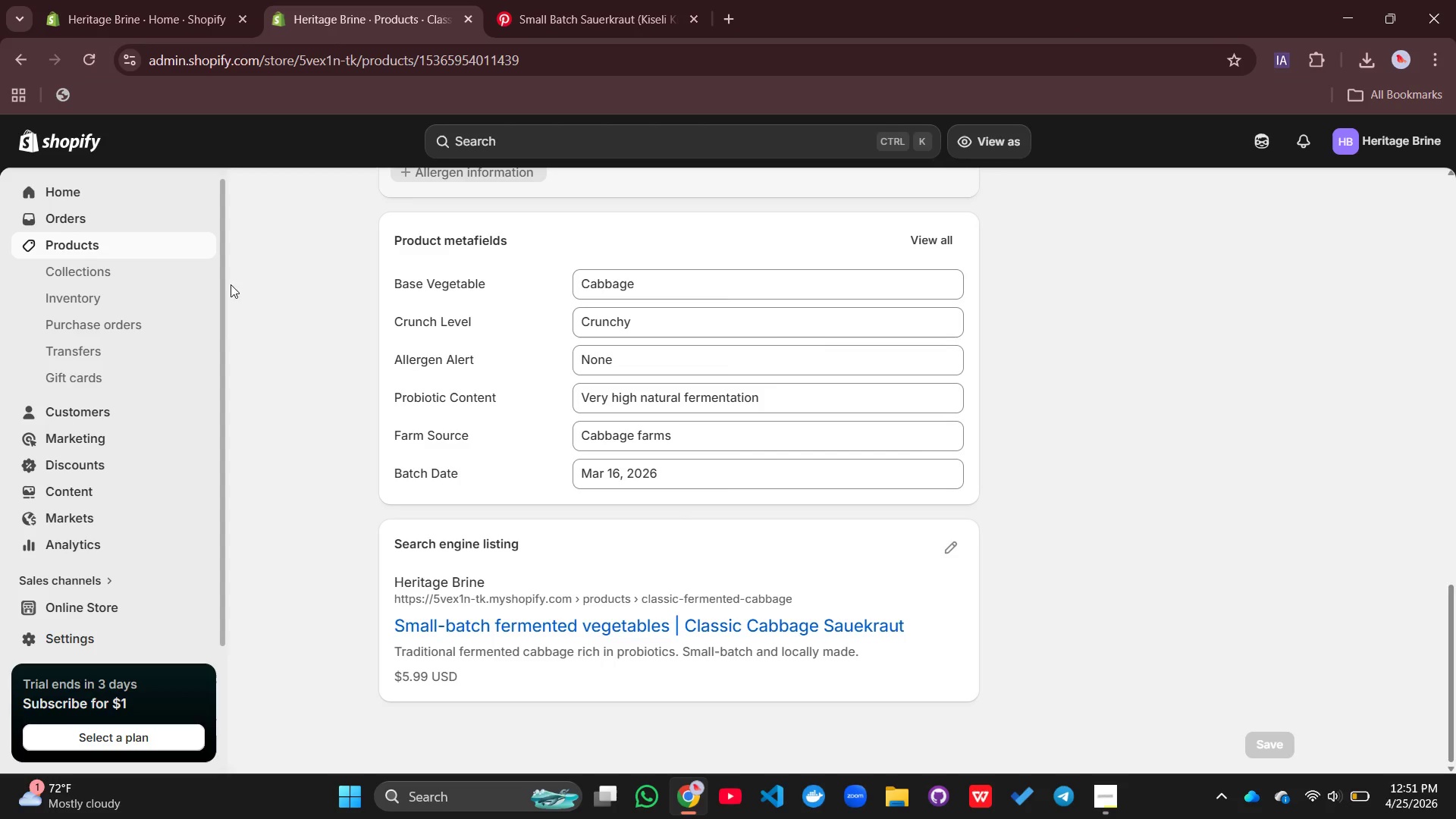 
scroll: coordinate [444, 410], scroll_direction: up, amount: 17.0
 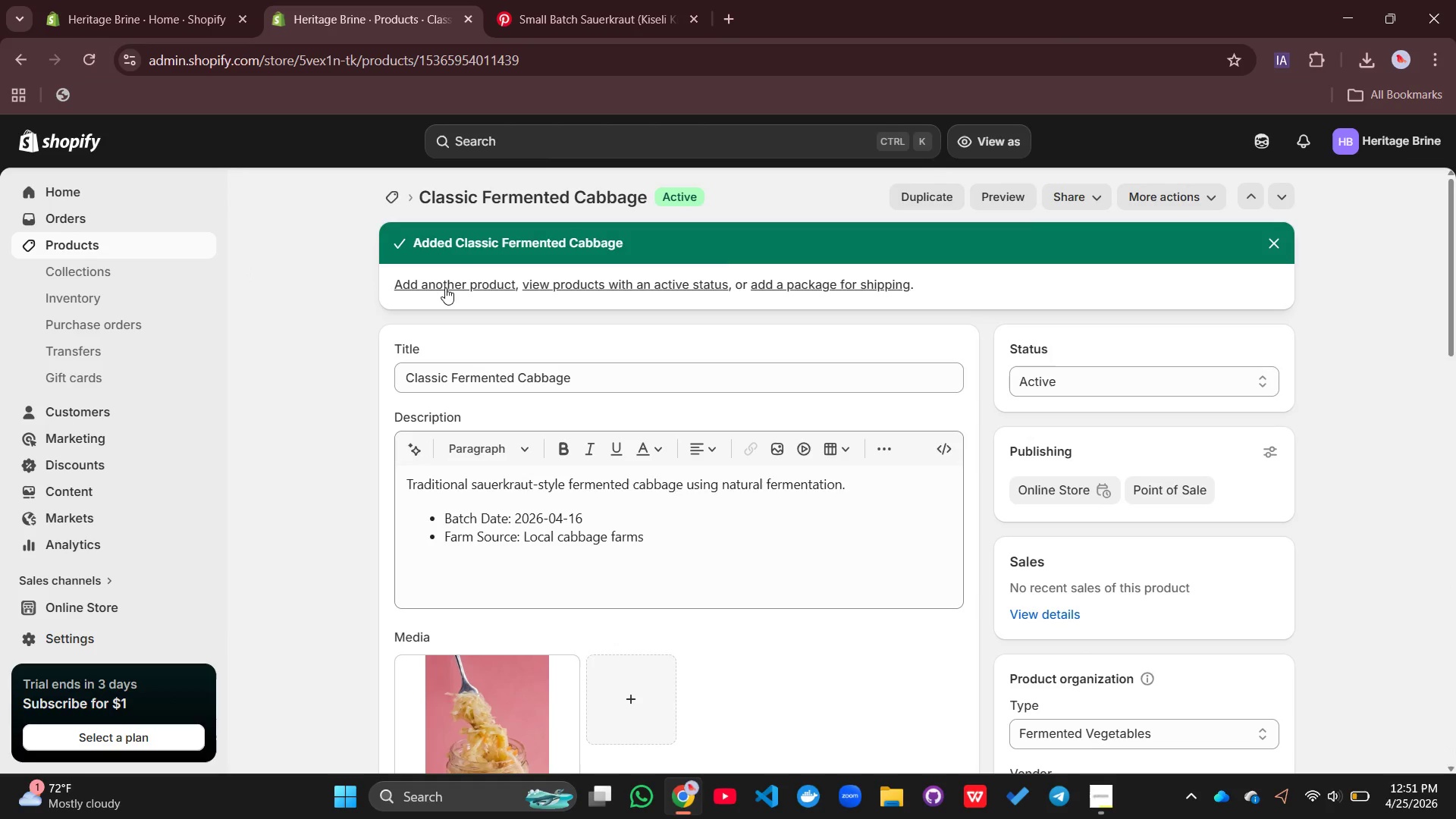 
left_click([445, 285])
 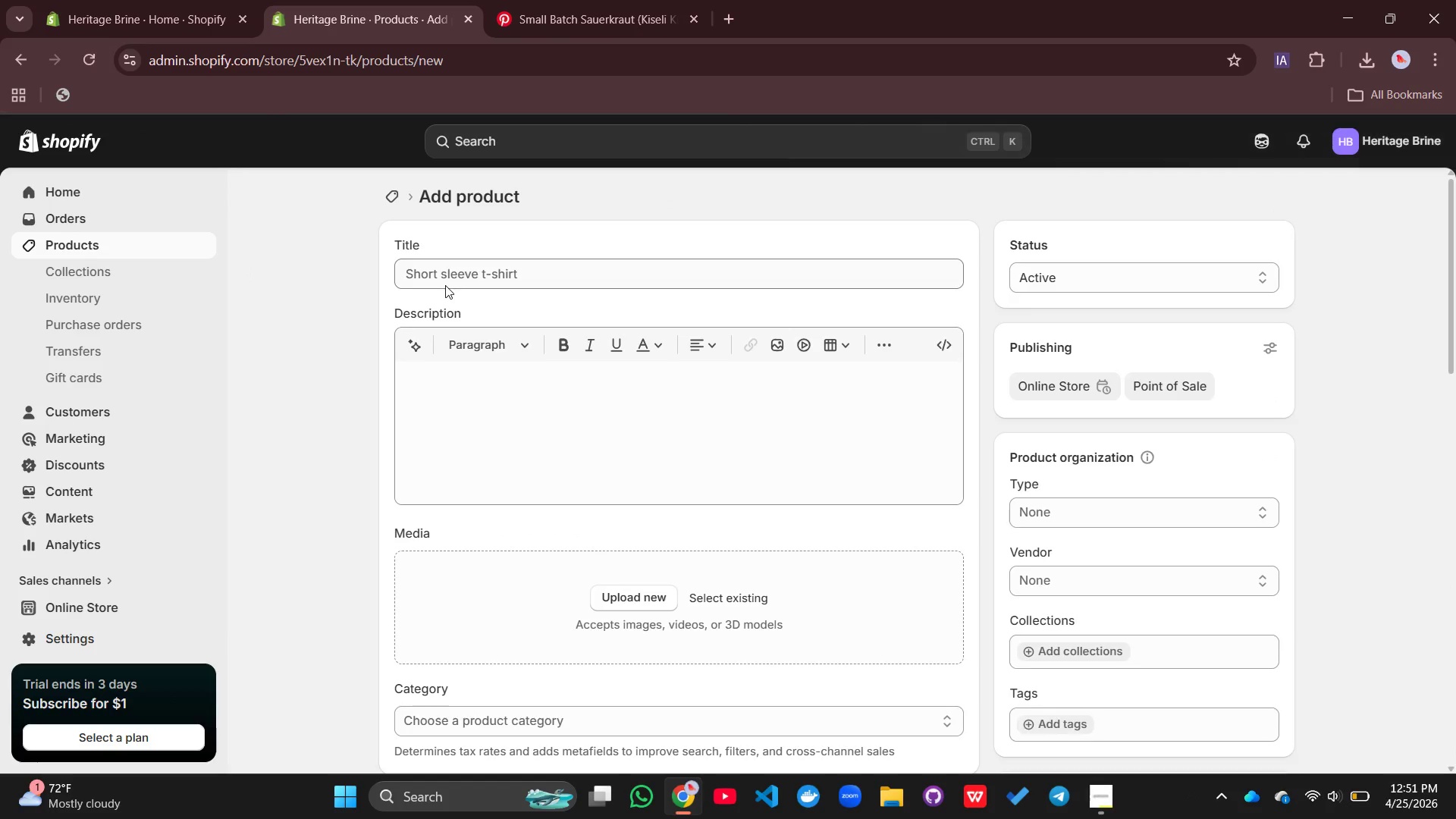 
left_click([450, 278])
 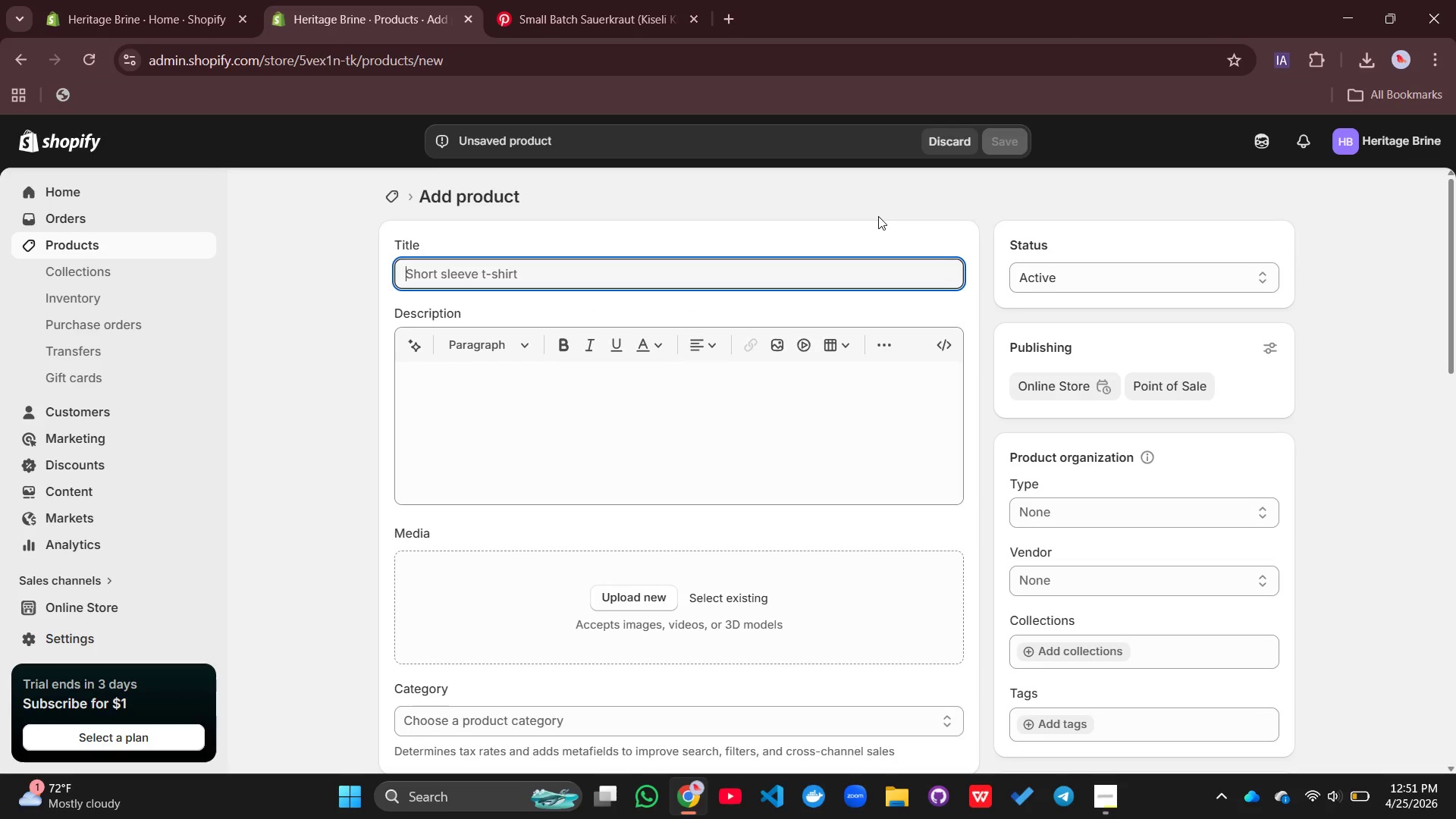 
wait(6.61)
 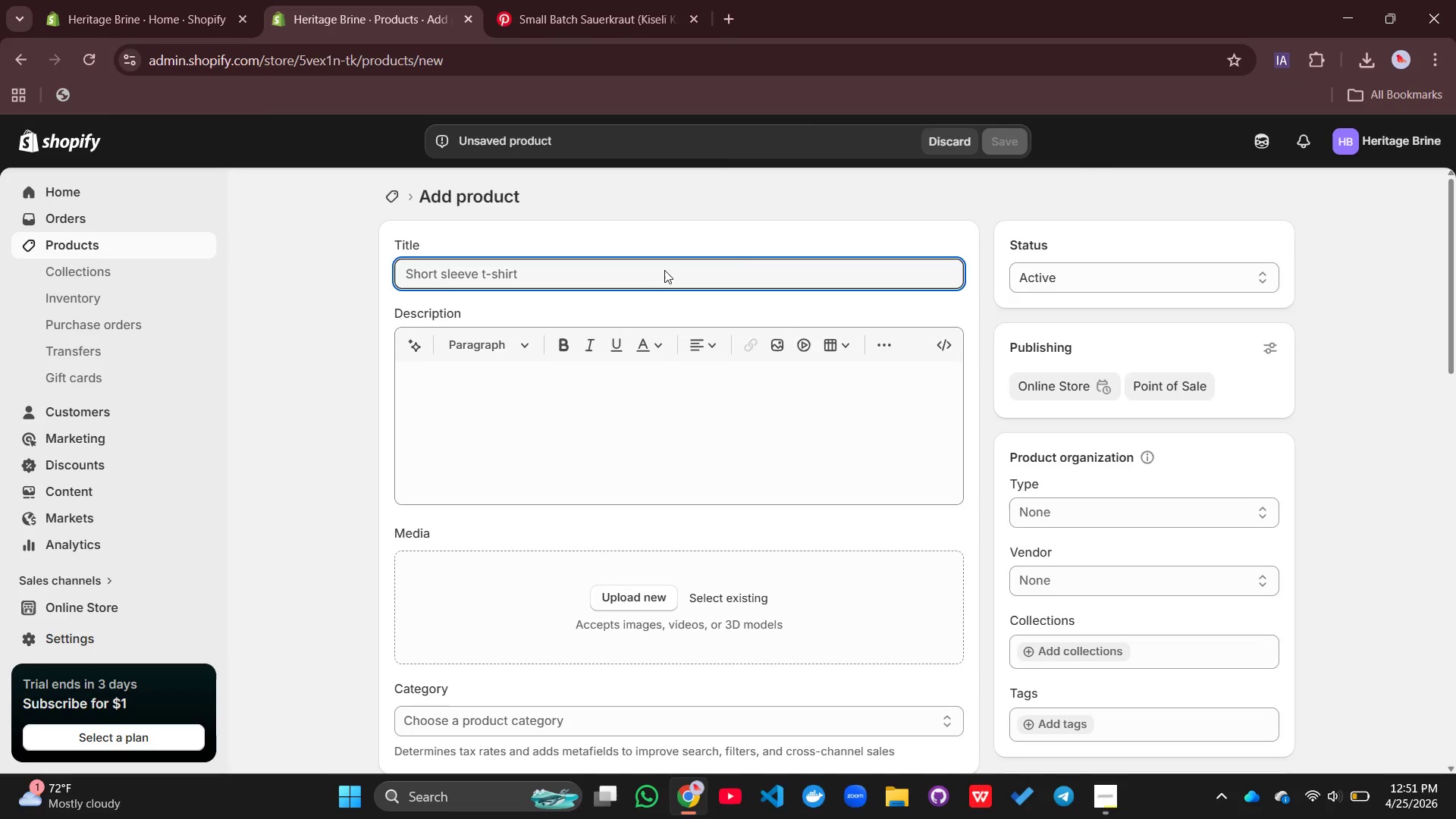 
type(Chili Ginger Carrot Ferment)
 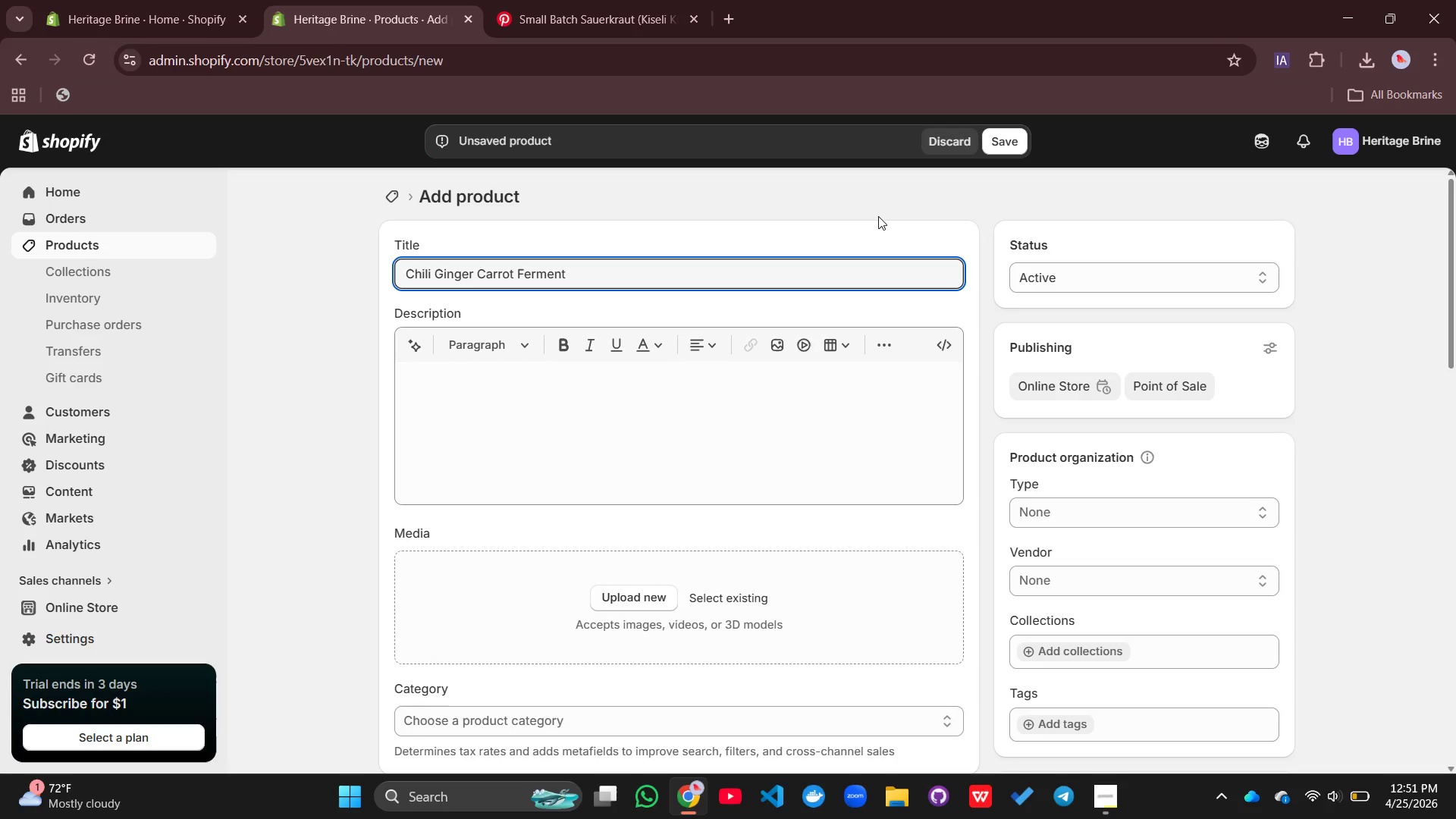 
left_click([489, 395])
 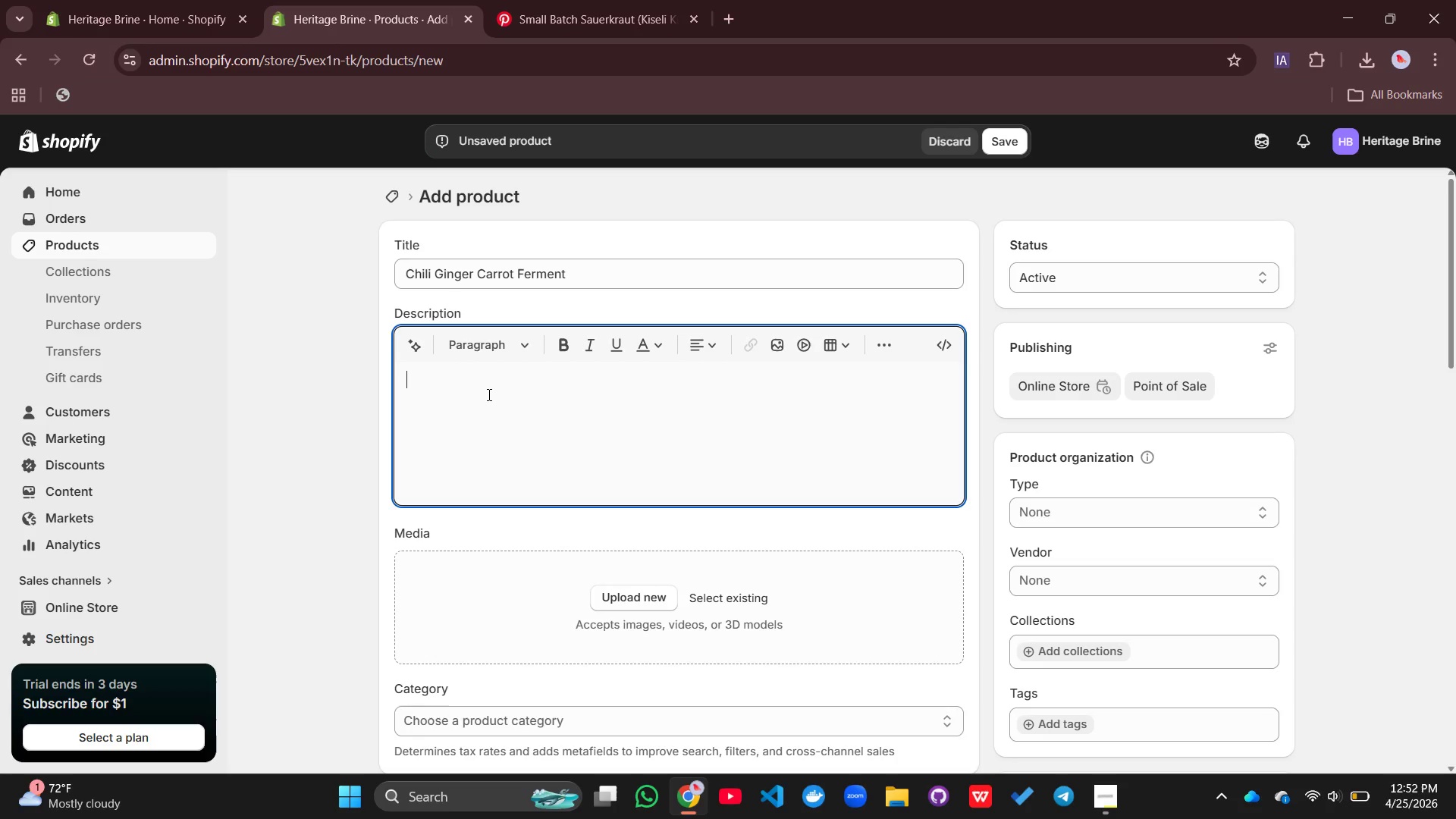 
type(Spicy fermented carrot)
 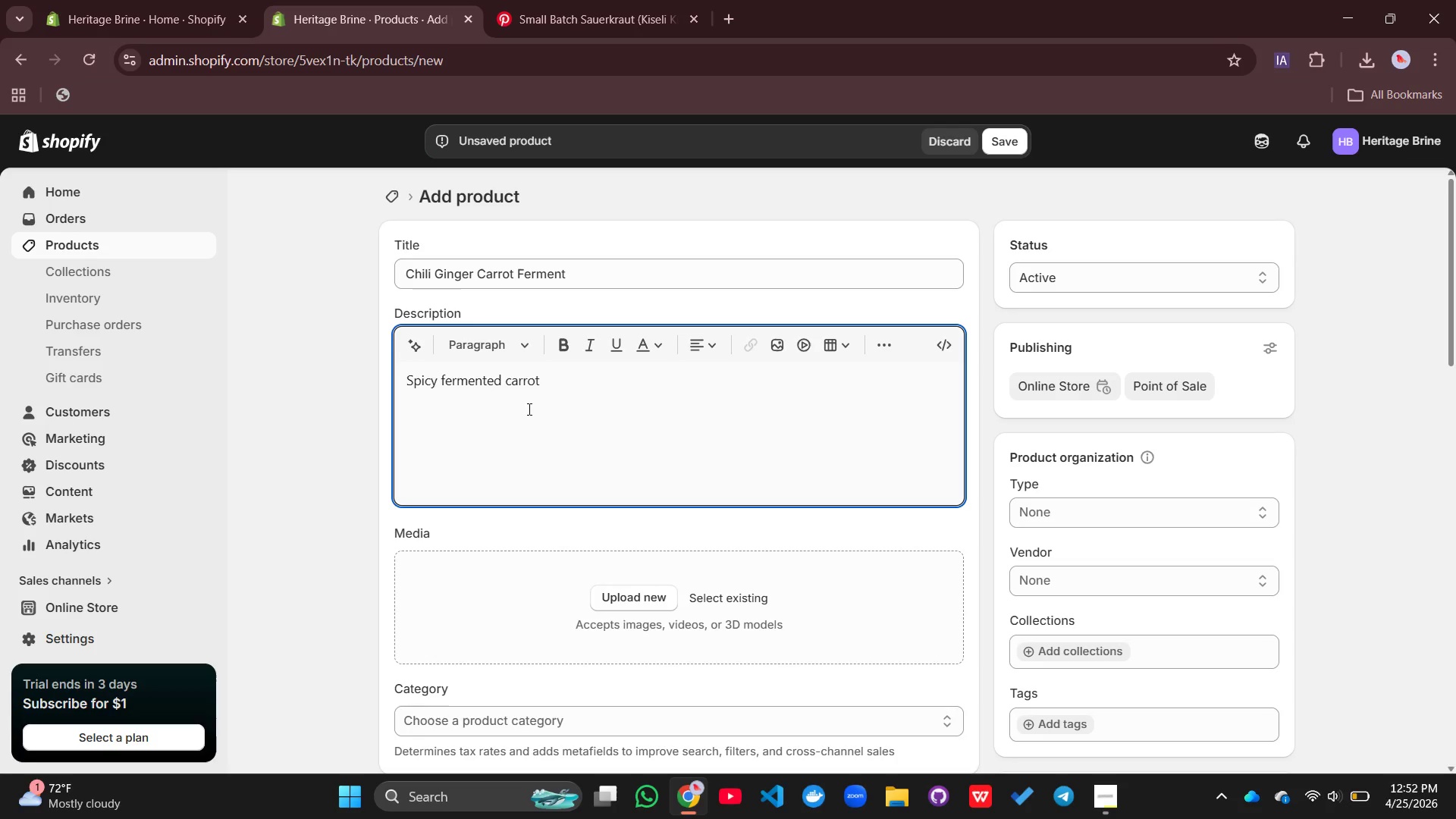 
type(s with gingerr)
key(Backspace)
type( and chili for bold flavor ang)
key(Backspace)
type(d gut support.)
 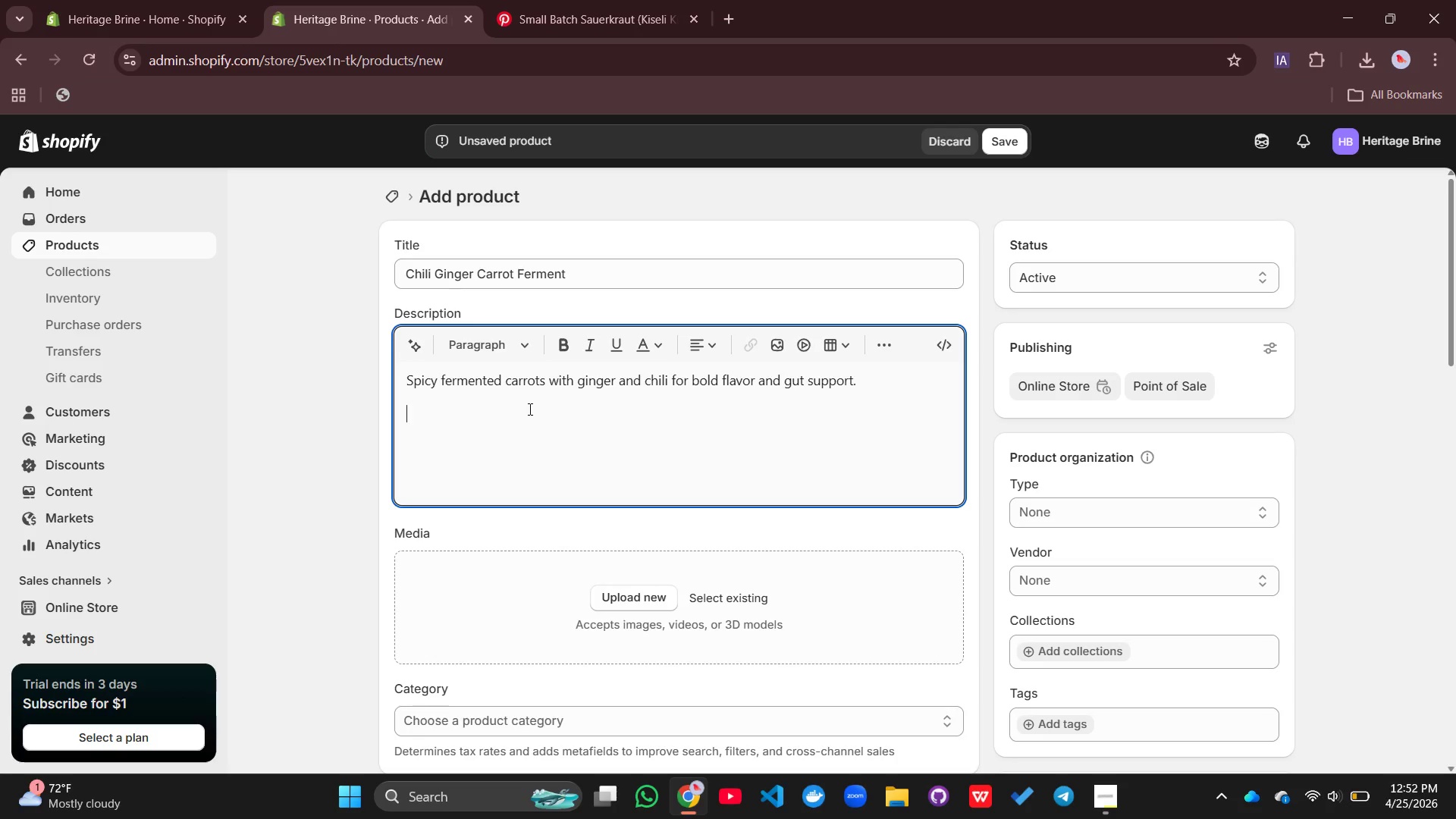 
key(Enter)
 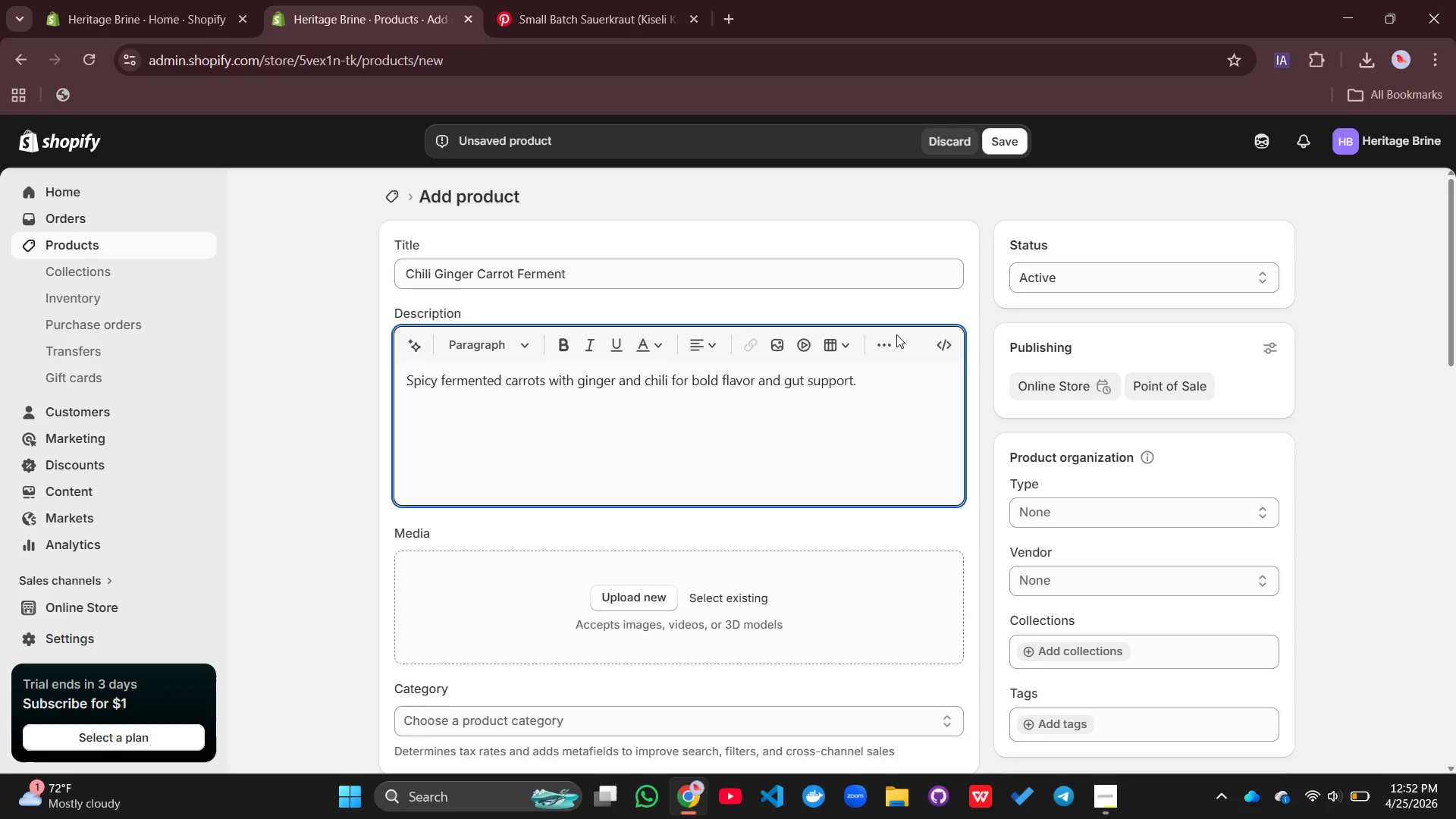 
left_click([873, 340])
 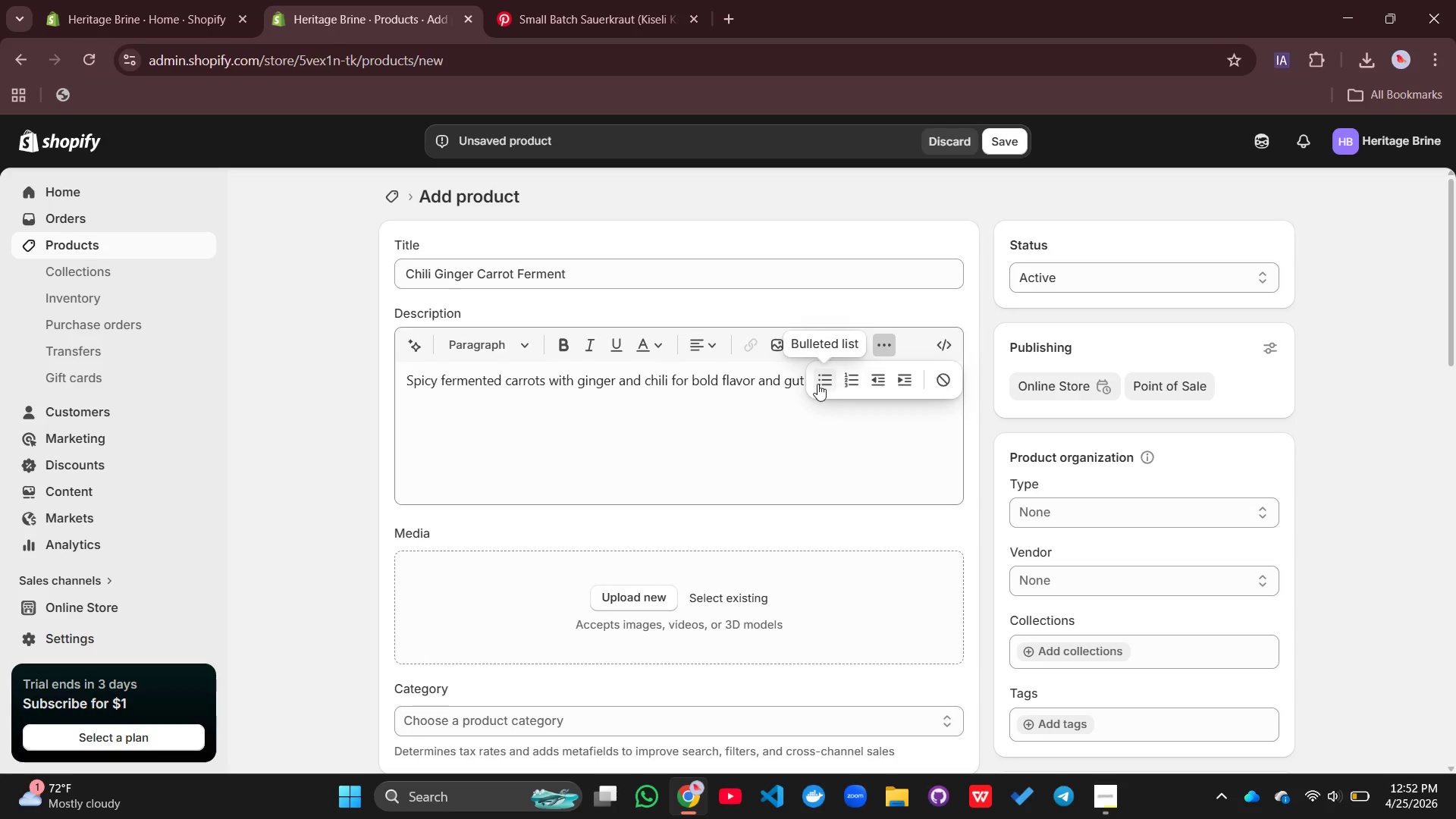 
left_click([816, 384])
 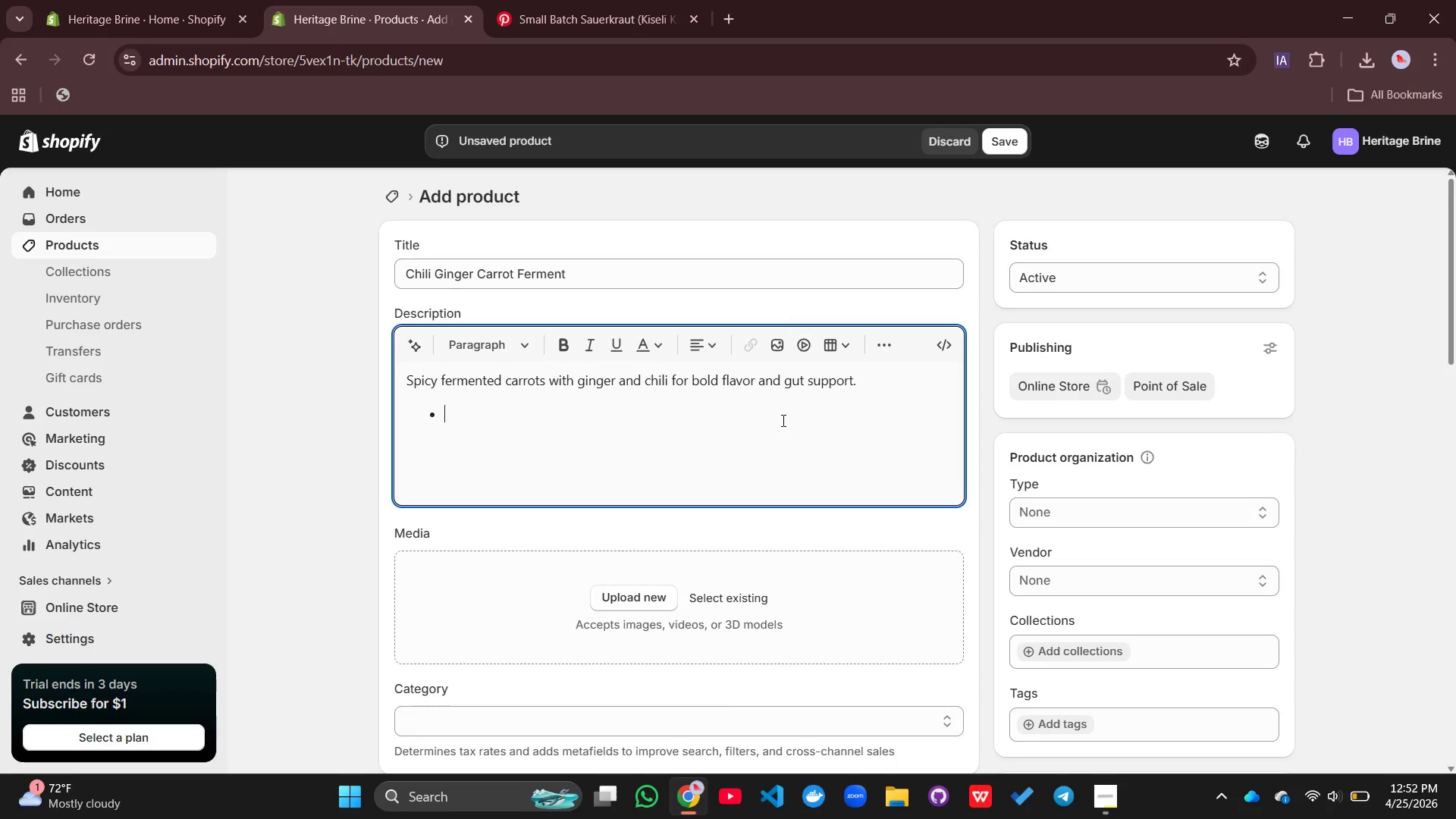 
type(Batch Date: 2026-04-20)
 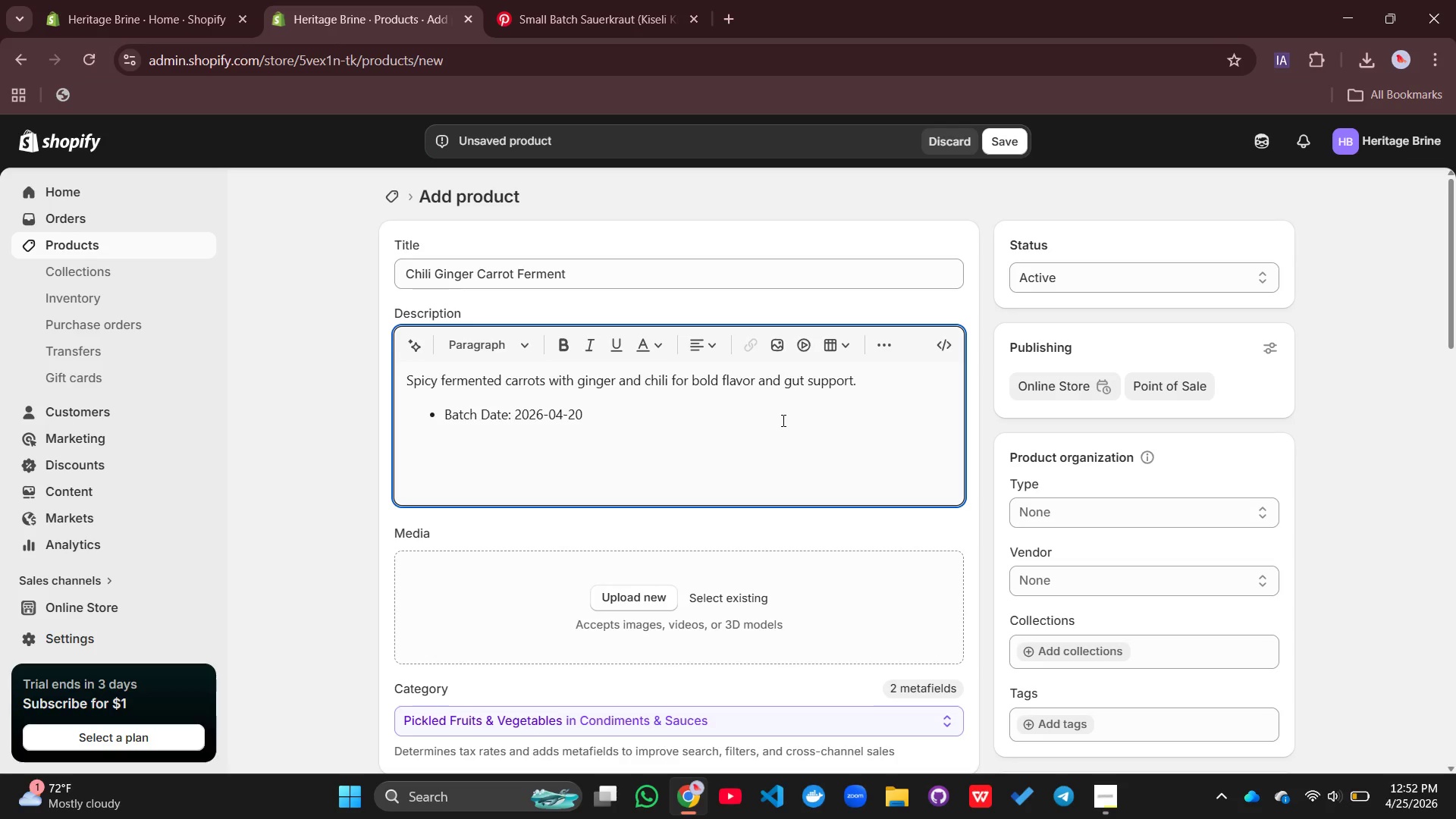 
key(Enter)
 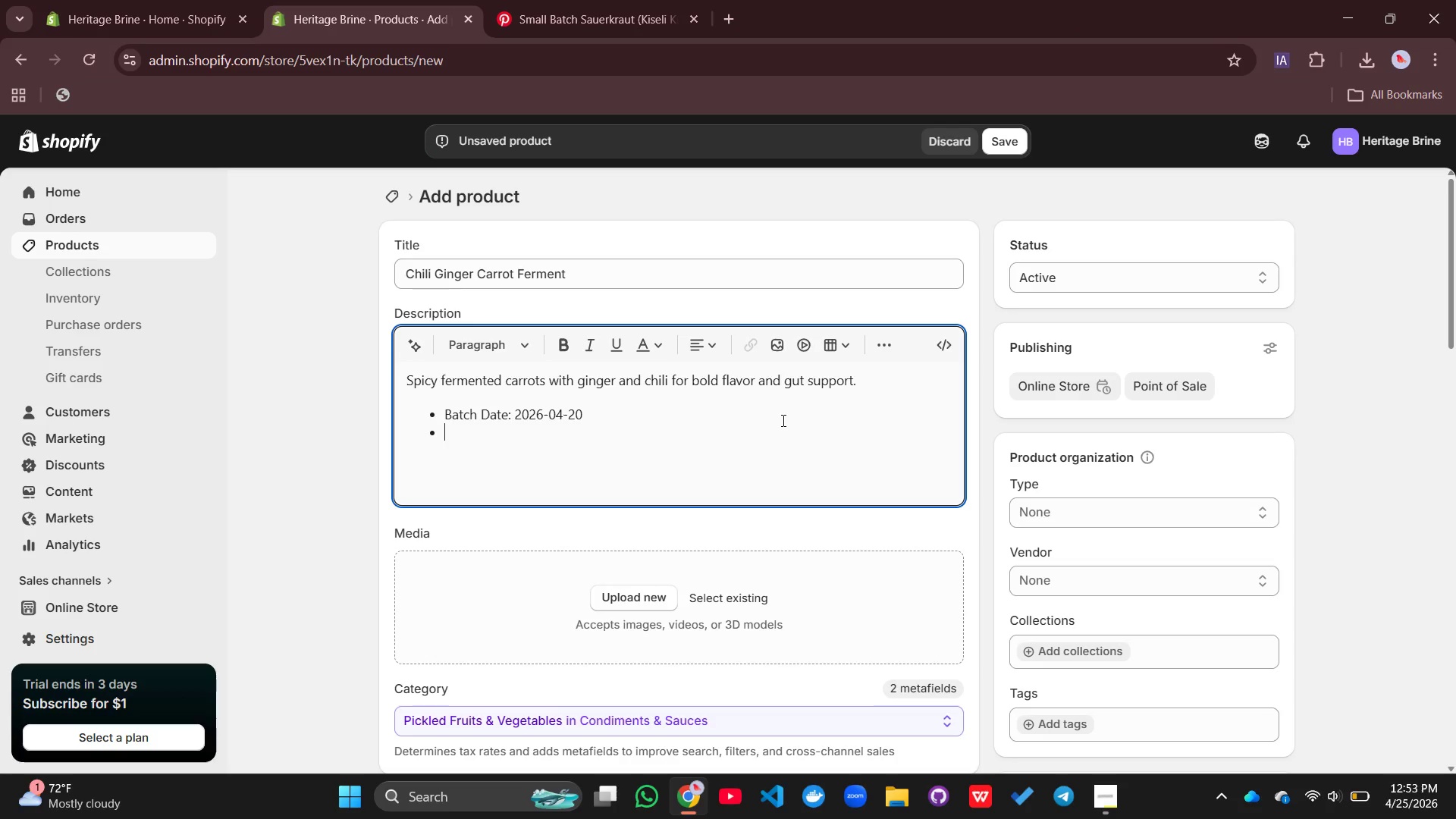 
type(Farm Source: Locak=)
key(Backspace)
key(Backspace)
type(l carrit farm)
 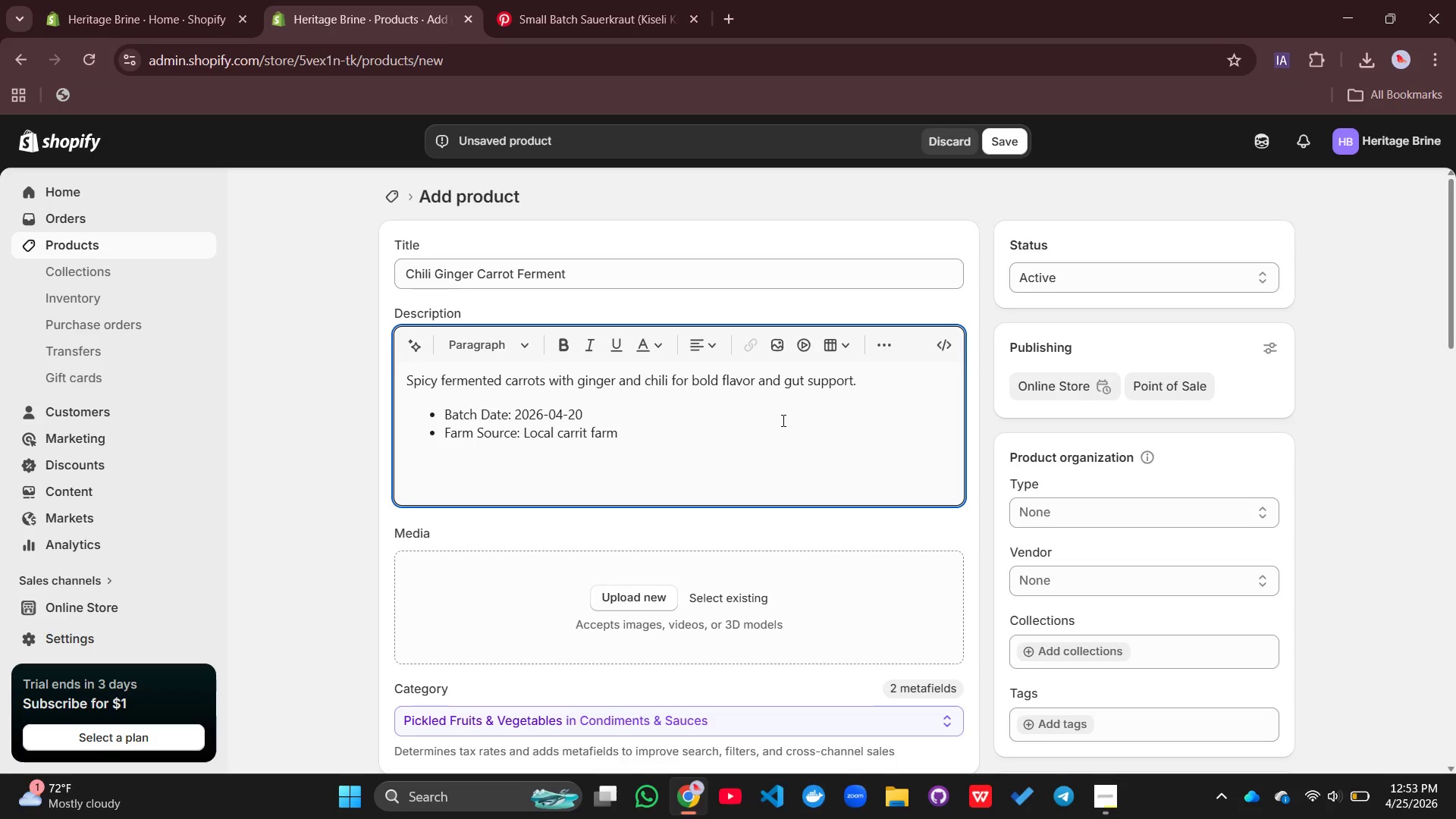 
key(S)
 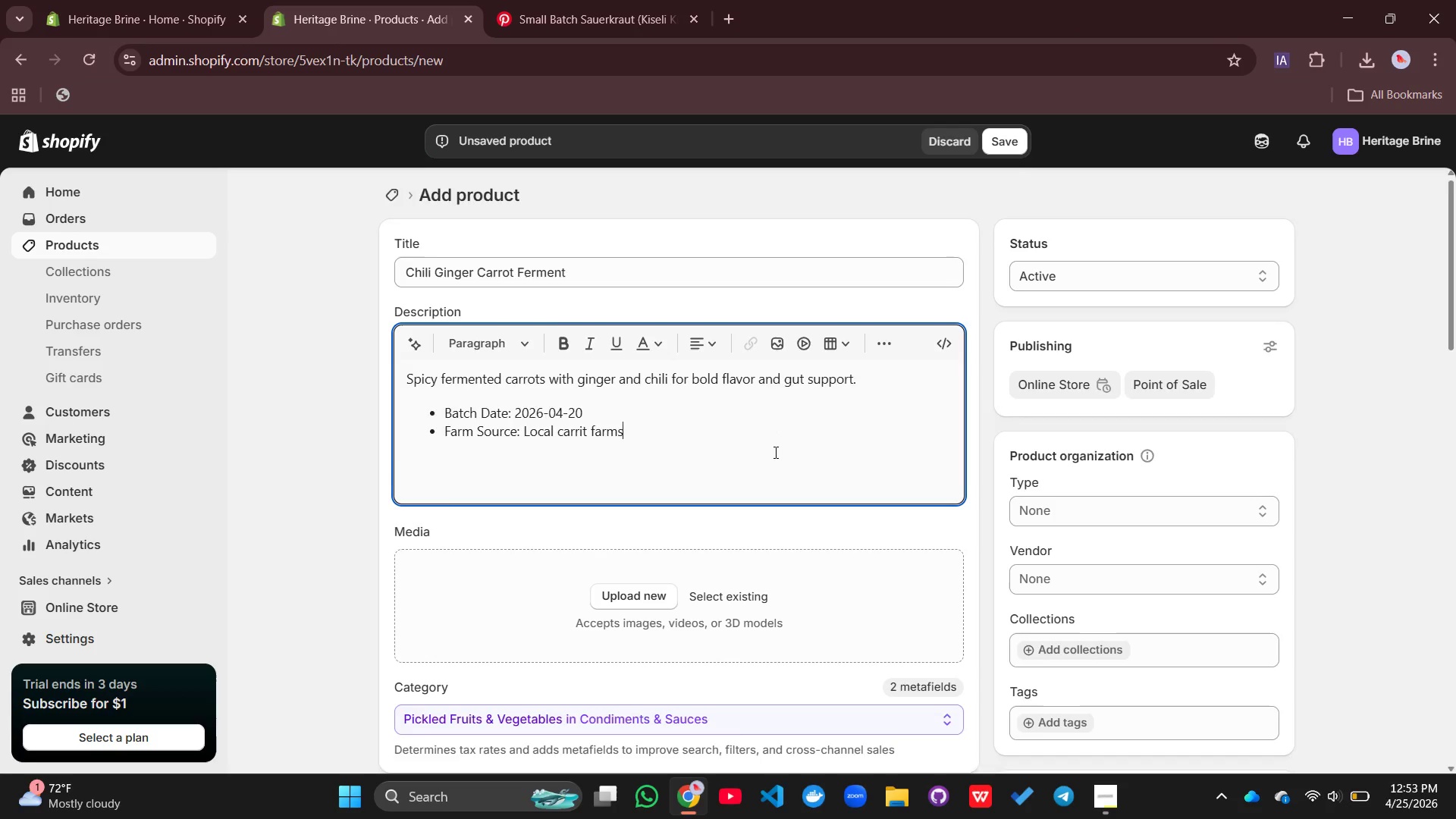 
scroll: coordinate [774, 452], scroll_direction: down, amount: 2.0
 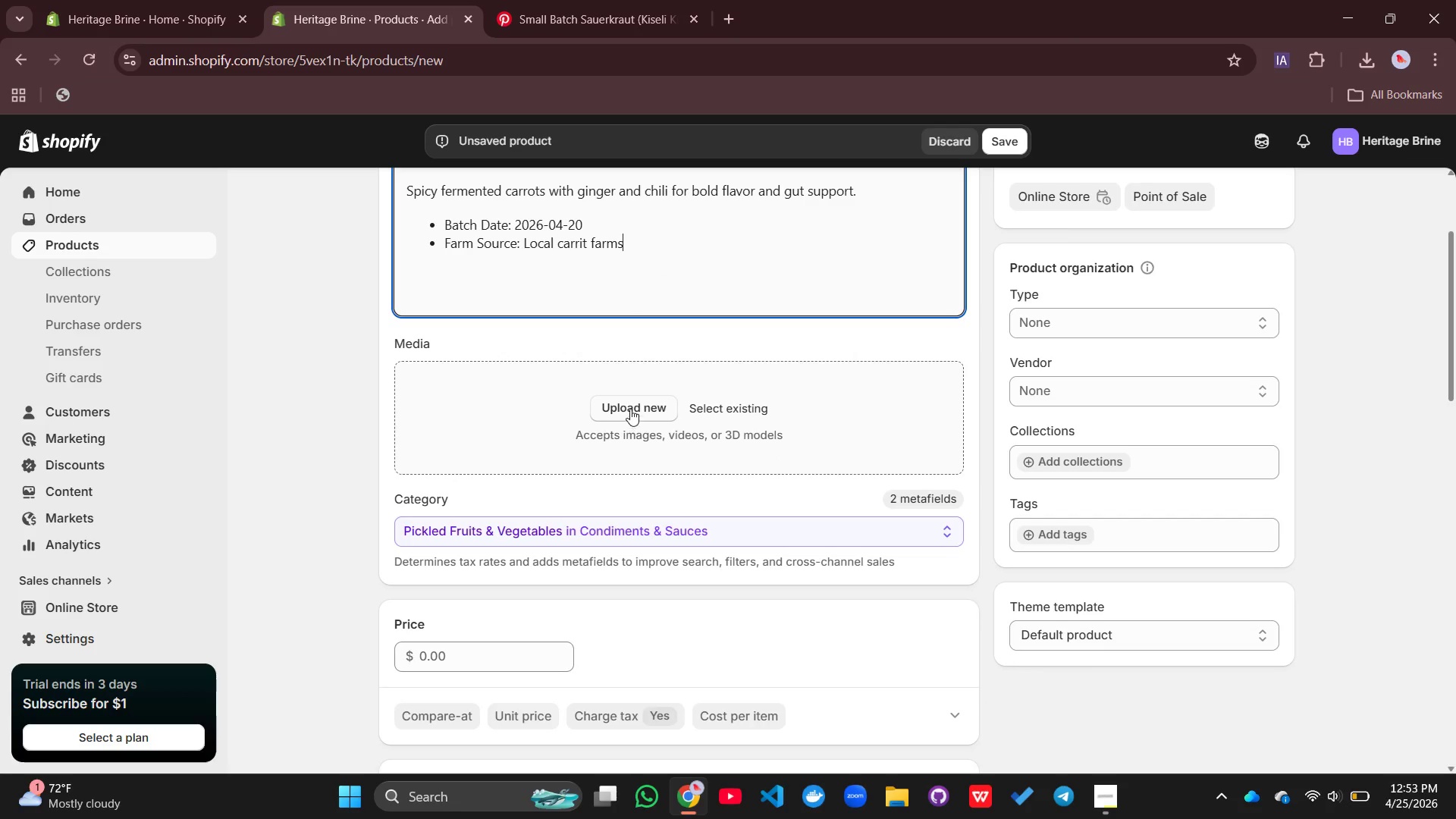 
left_click([632, 404])
 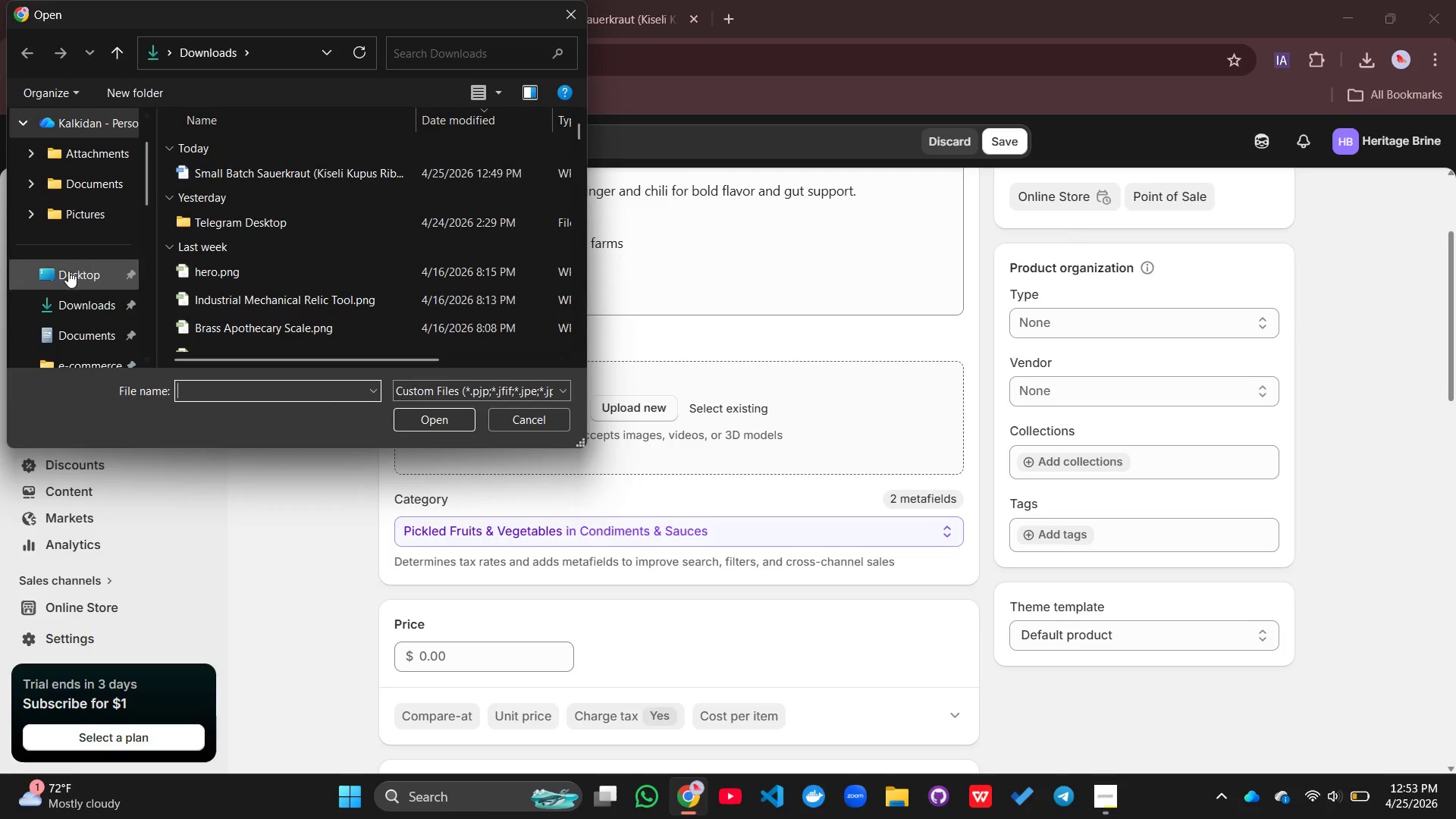 
left_click([61, 297])
 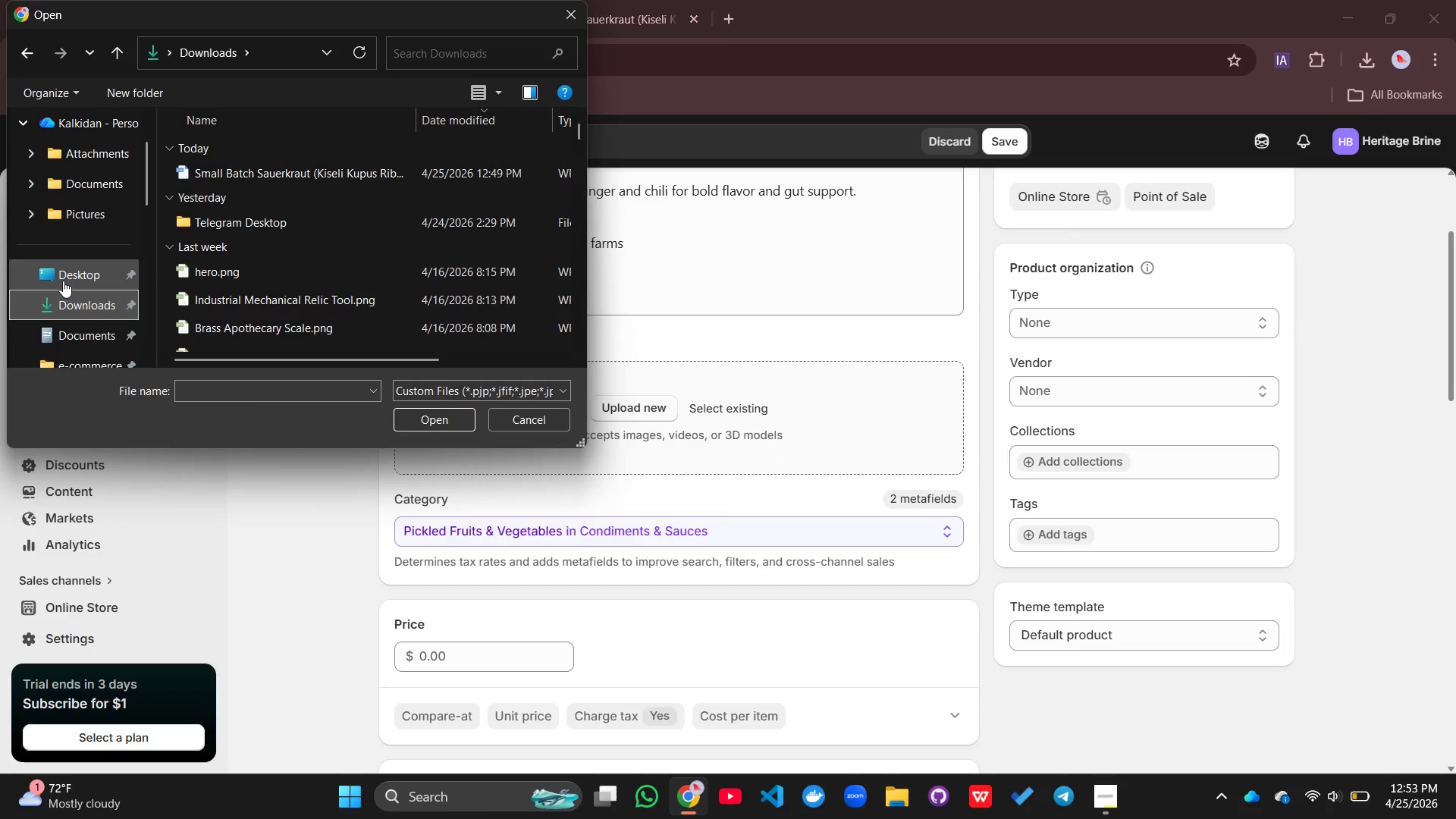 
left_click([63, 281])
 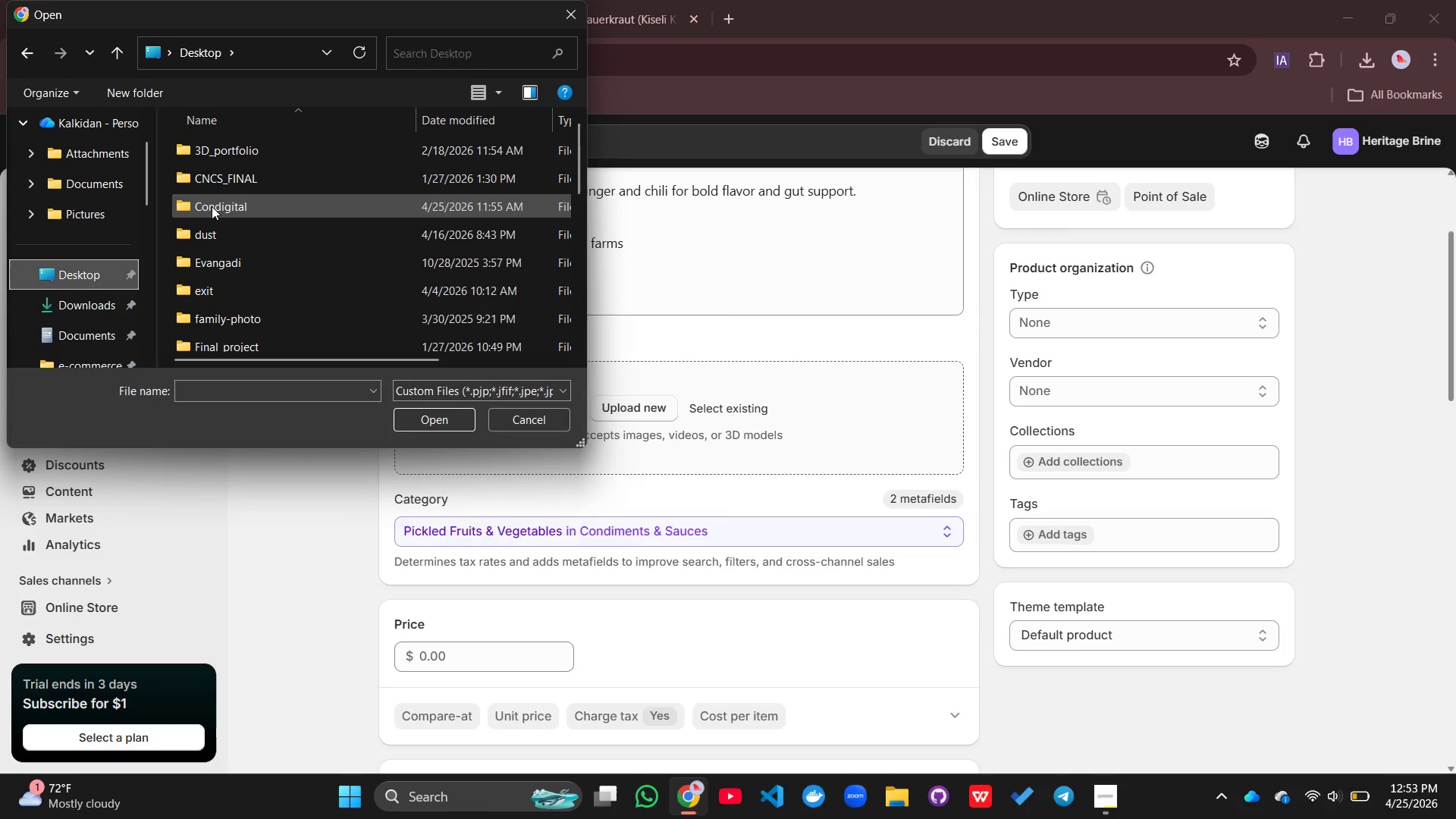 
double_click([212, 206])
 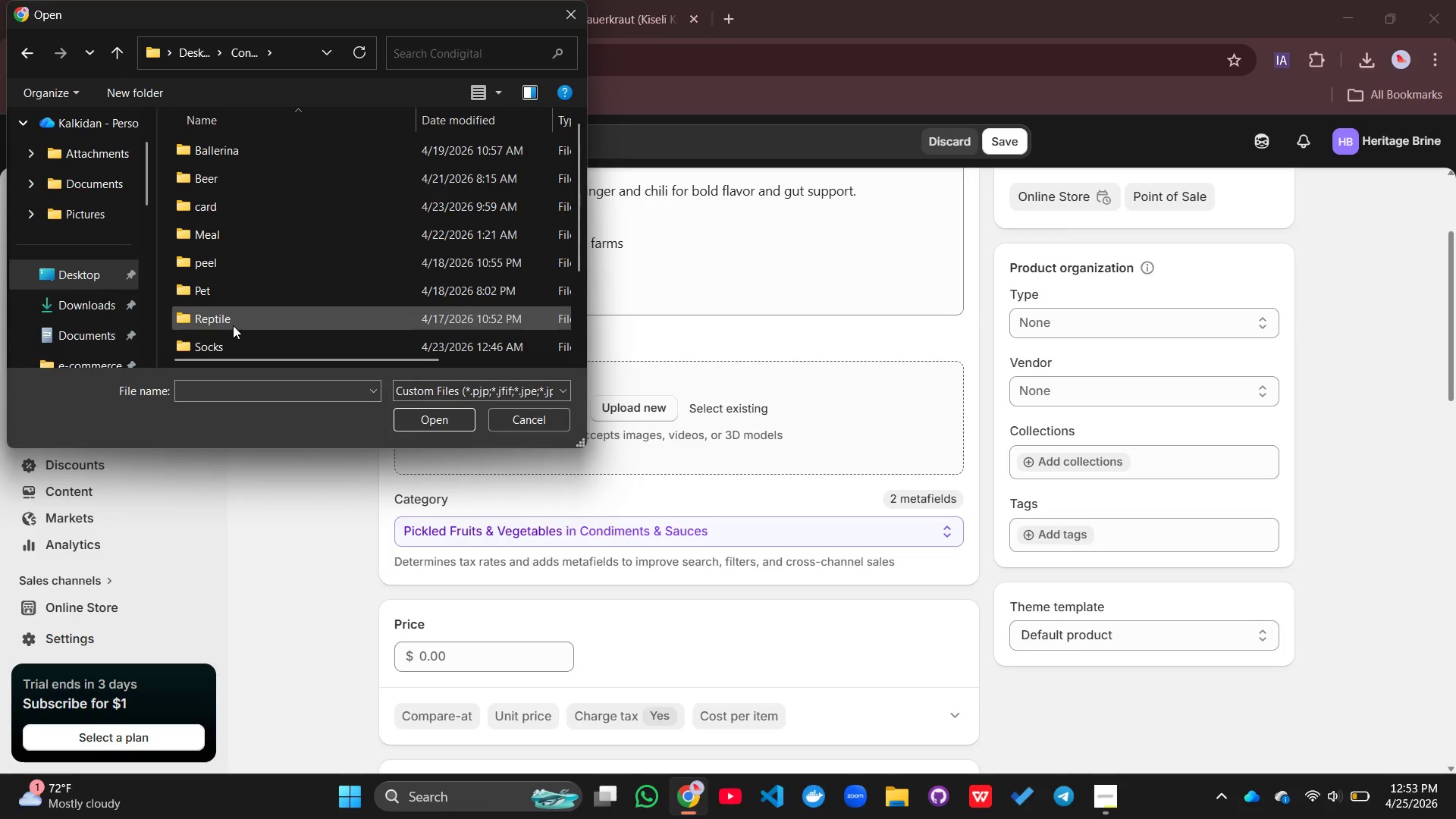 
scroll: coordinate [233, 325], scroll_direction: down, amount: 5.0
 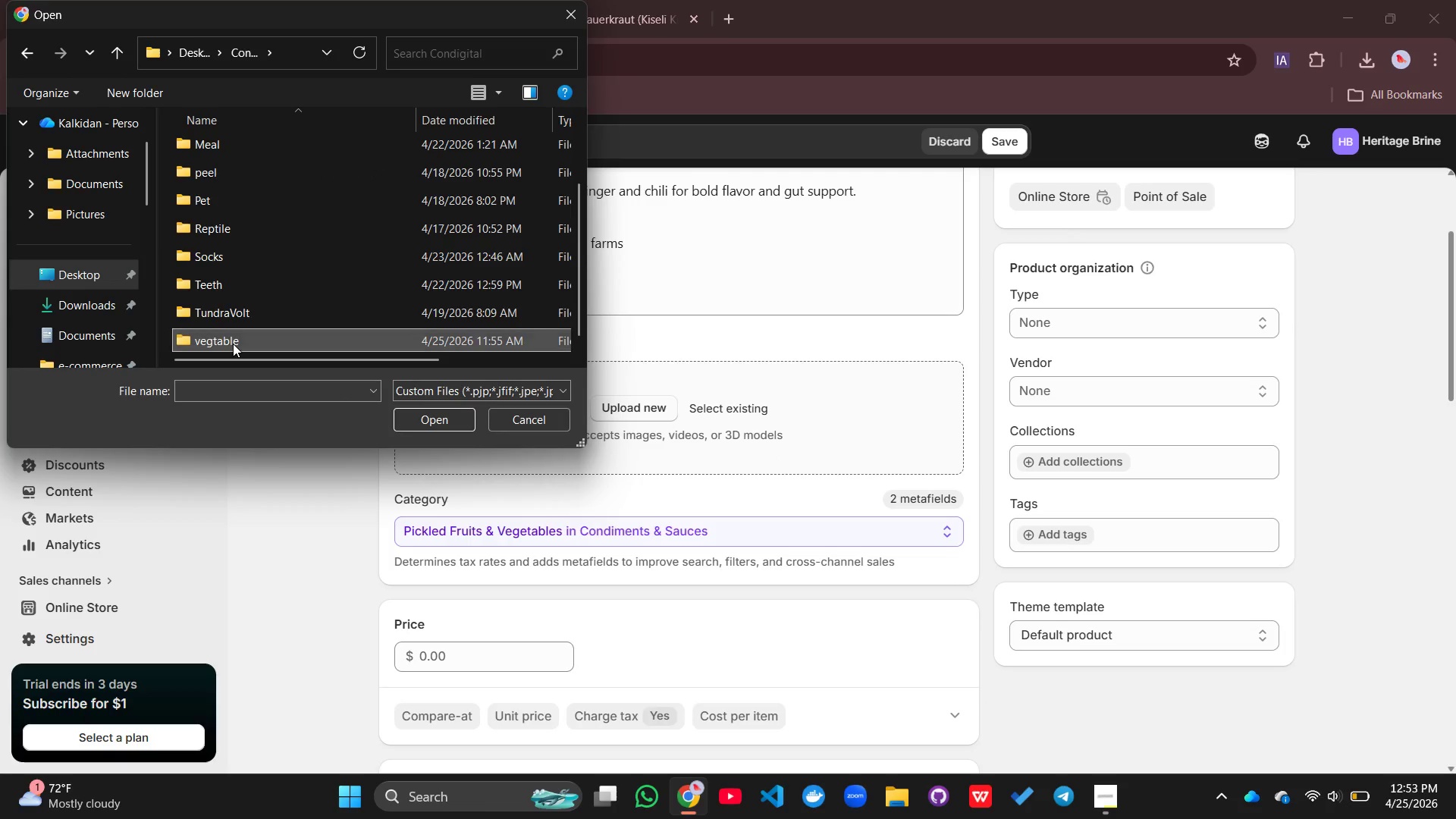 
double_click([233, 344])
 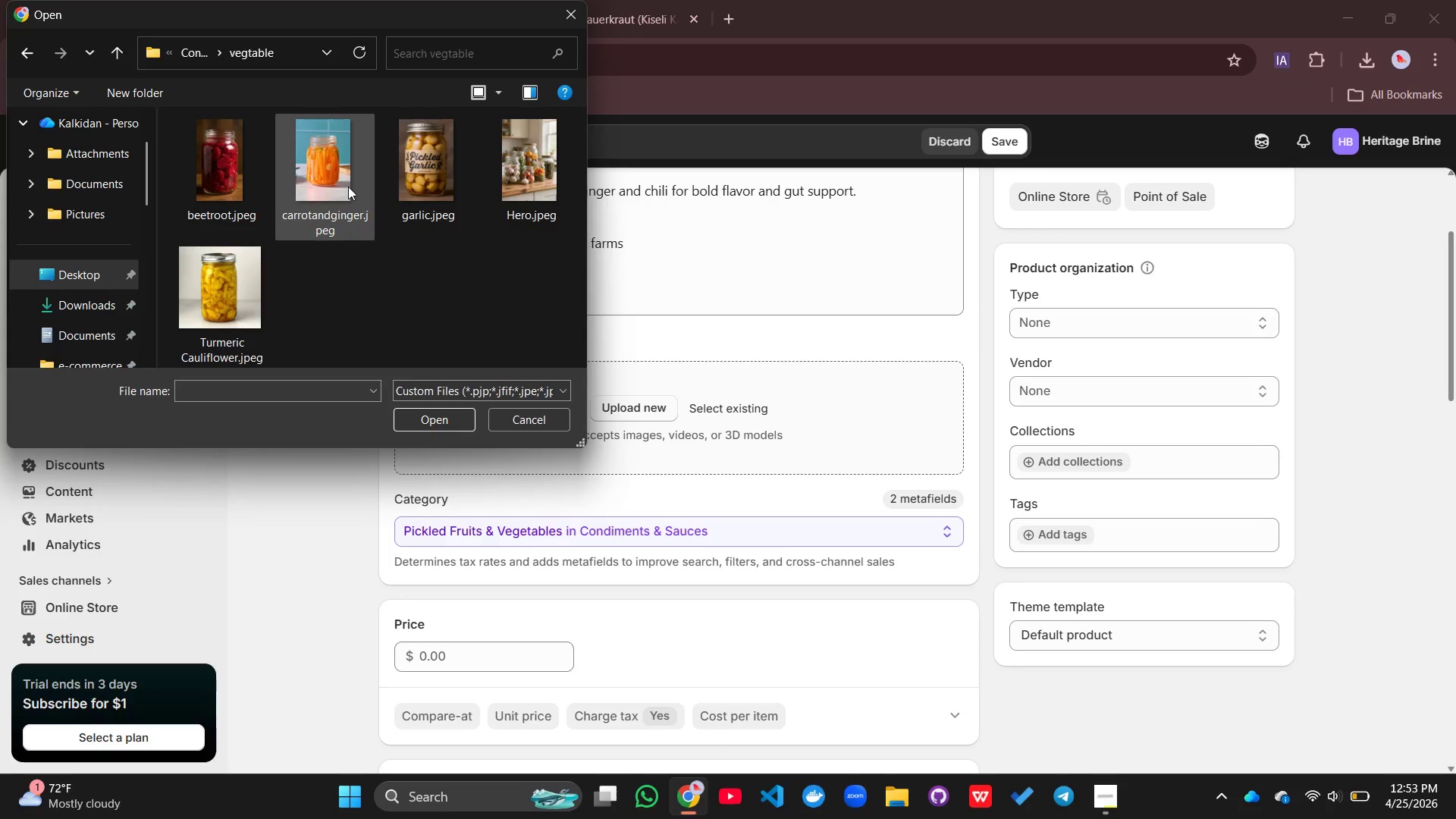 
left_click([347, 187])
 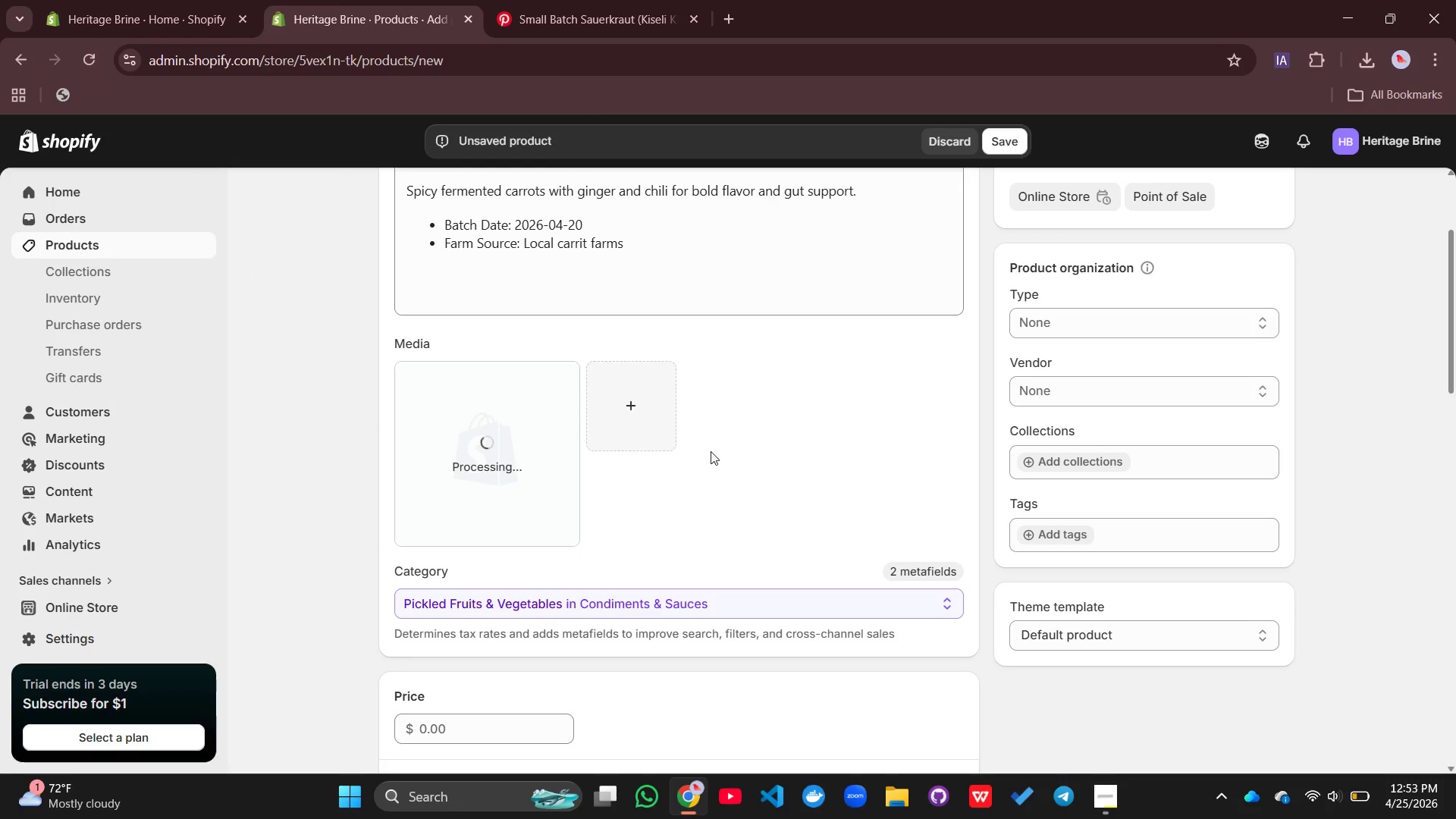 
wait(6.7)
 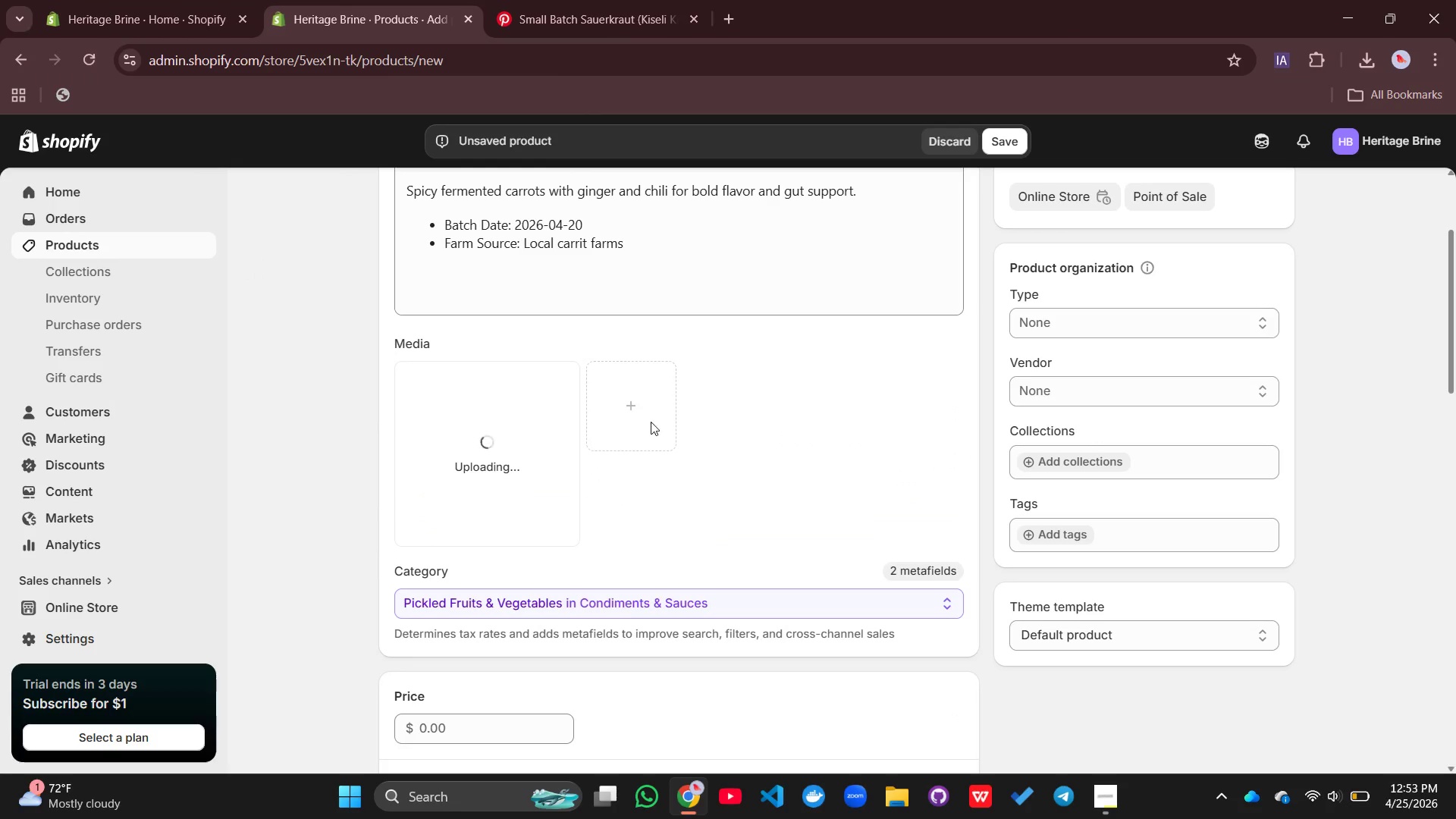 
scroll: coordinate [617, 596], scroll_direction: down, amount: 5.0
 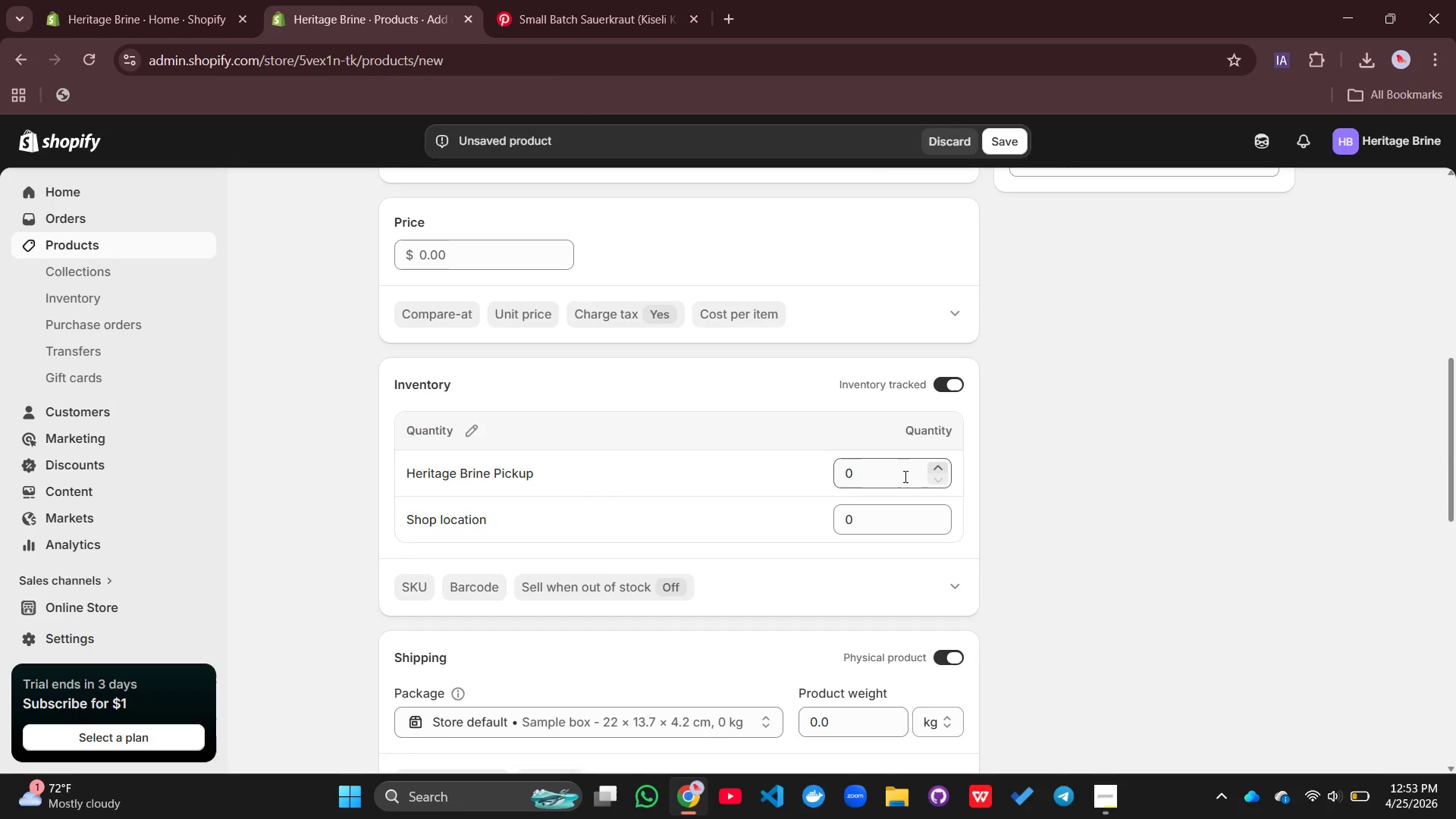 
left_click([834, 467])
 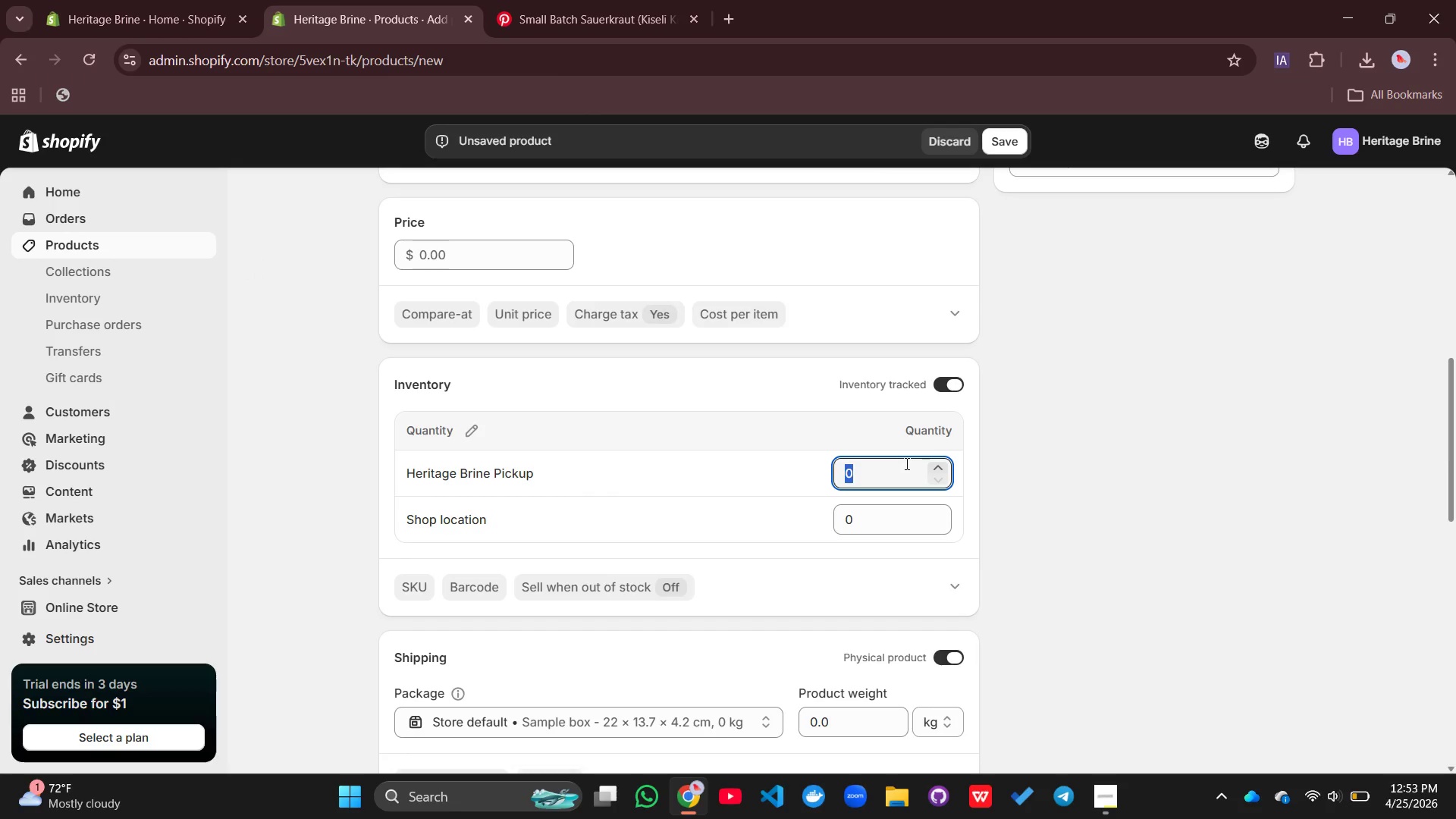 
type(20)
 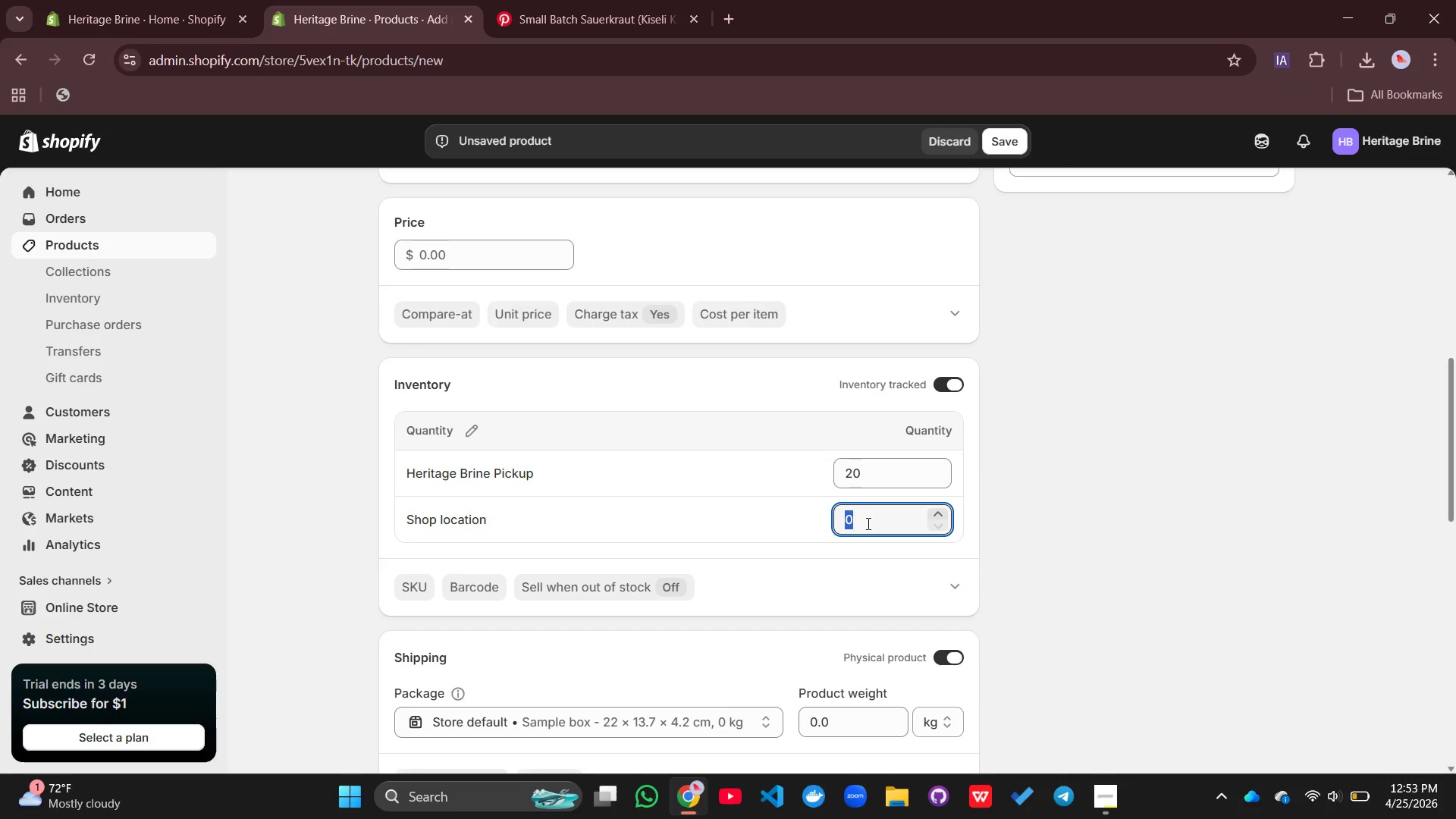 
type(20)
 